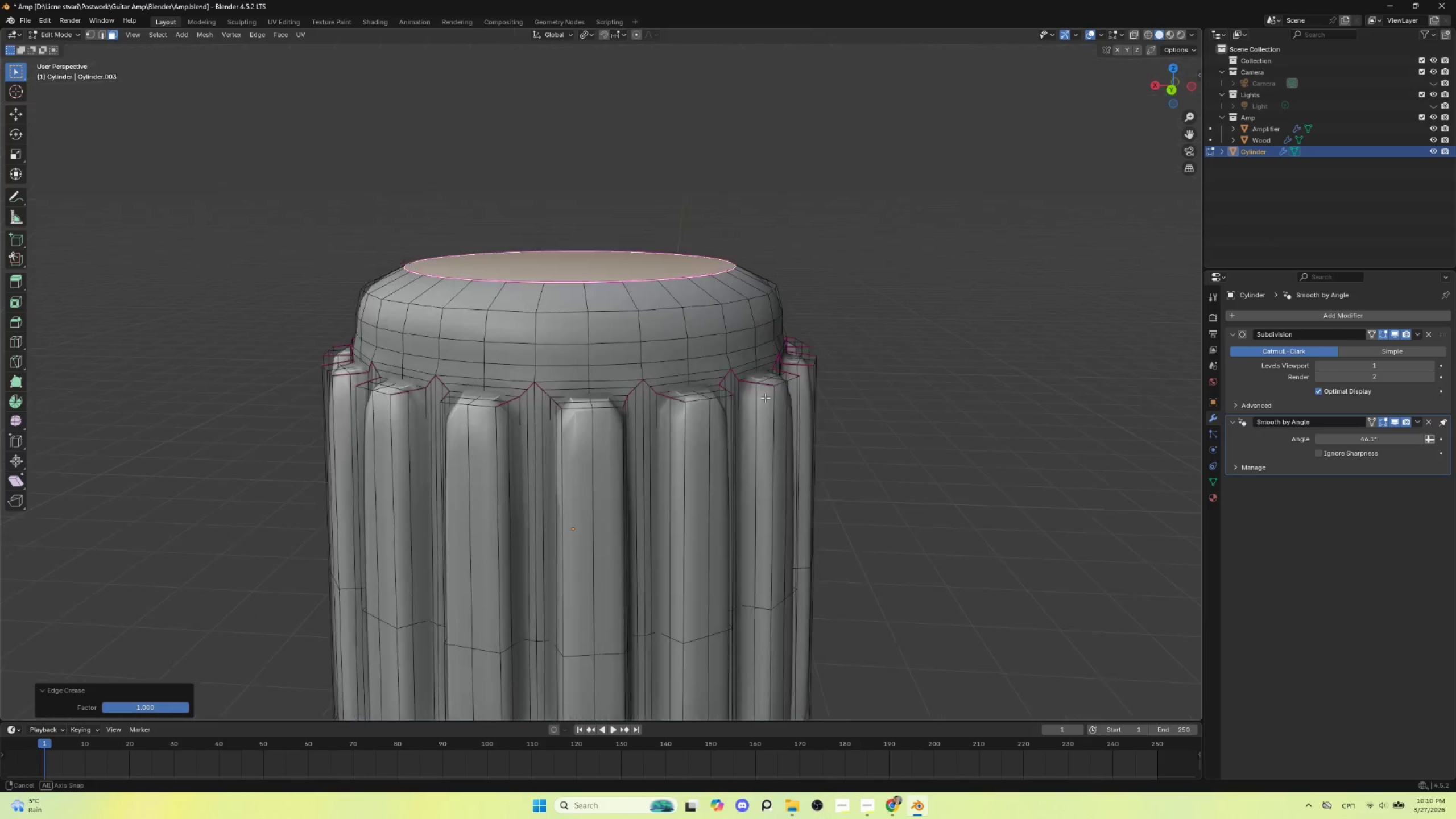 
hold_key(key=AltLeft, duration=0.41)
 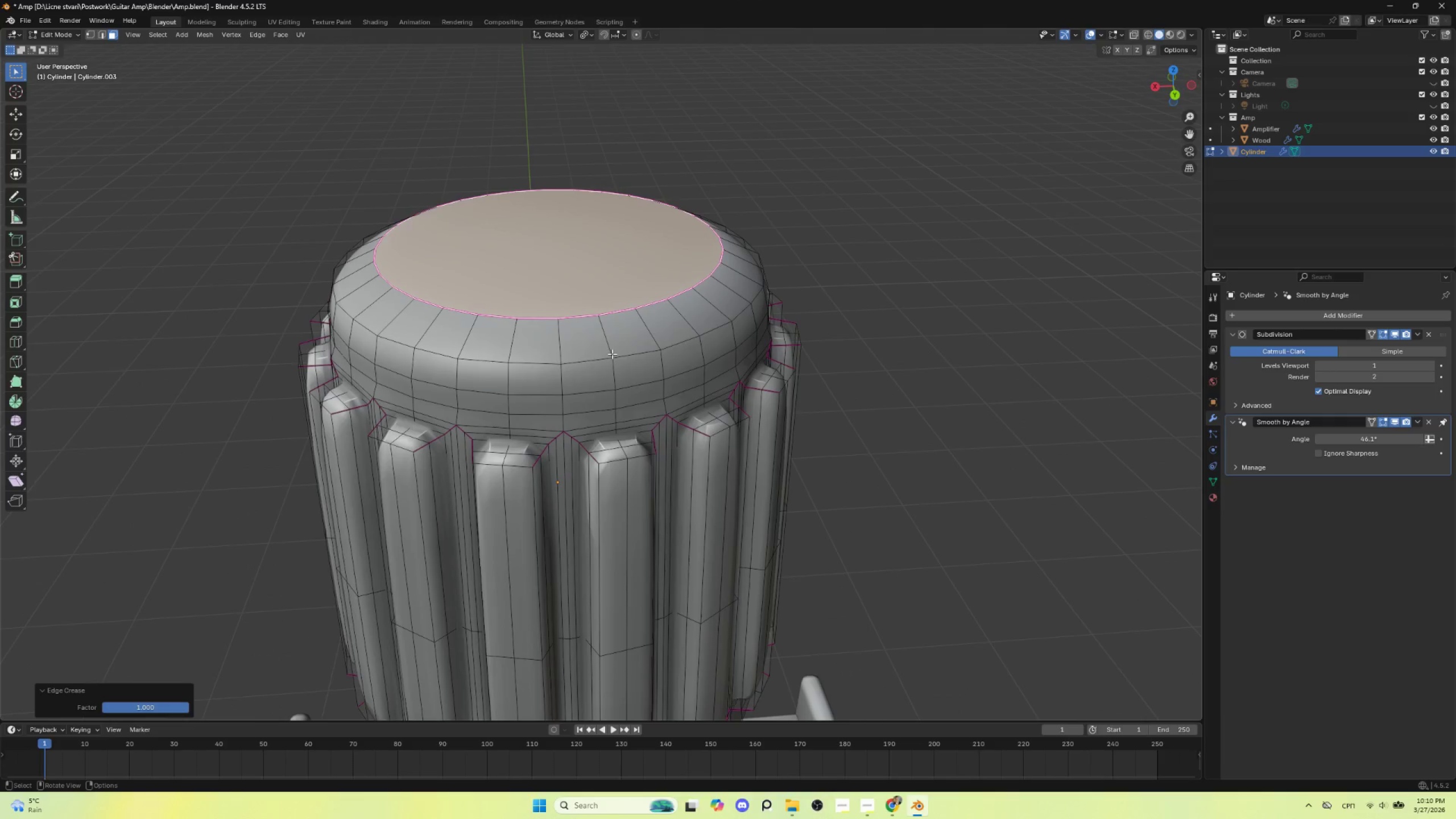 
key(Control+B)
 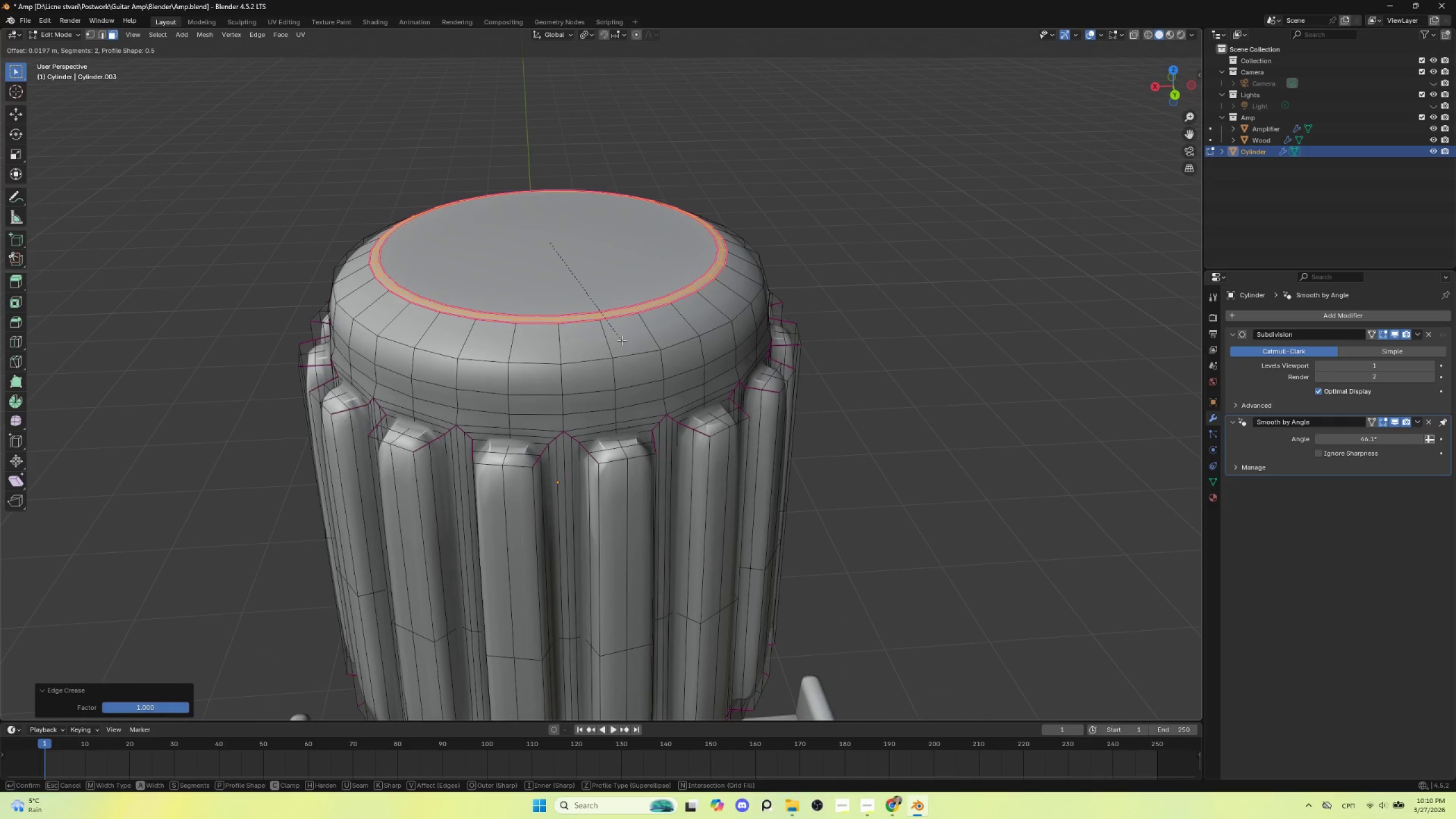 
scroll: coordinate [622, 340], scroll_direction: up, amount: 1.0
 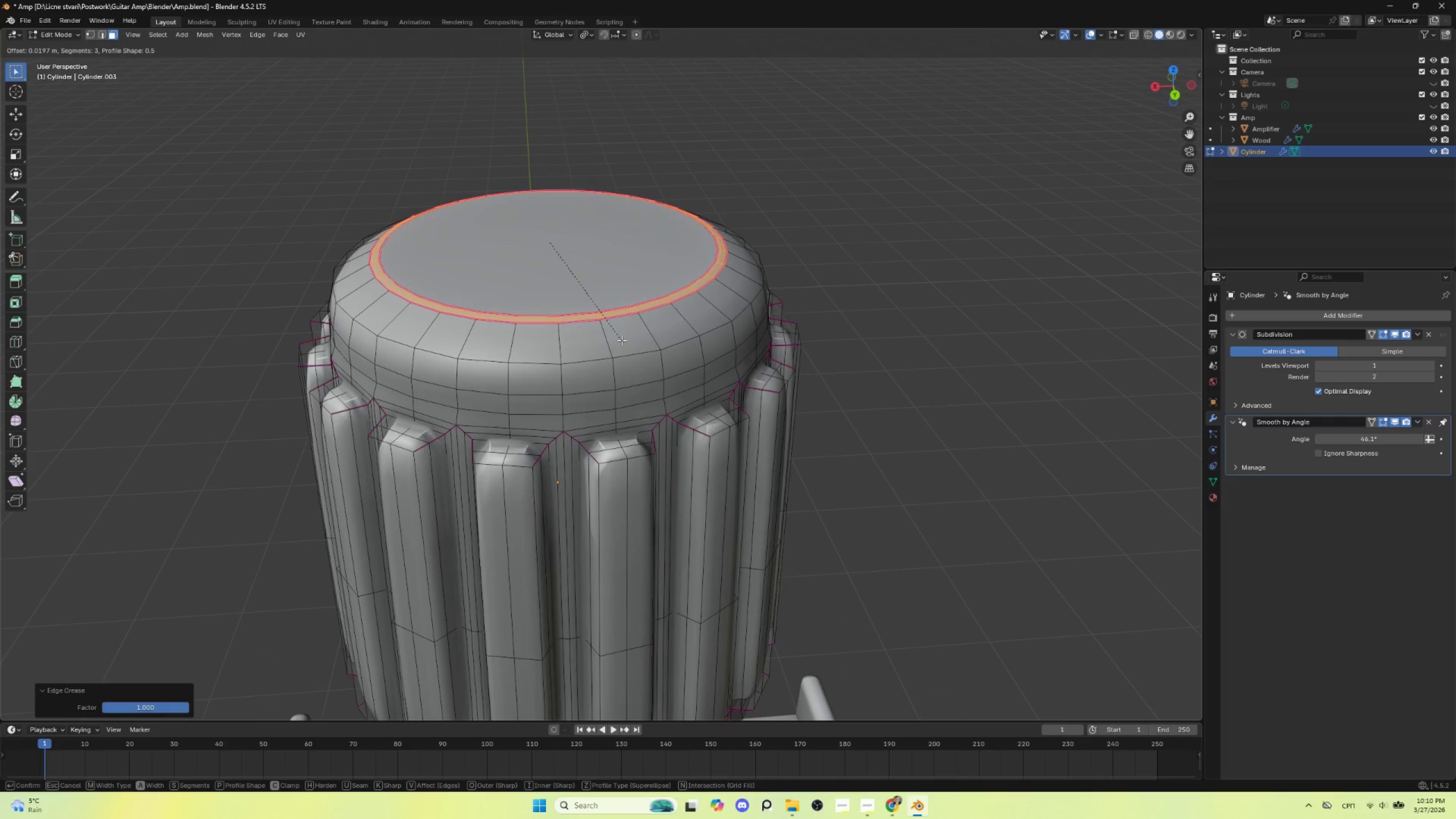 
scroll: coordinate [622, 340], scroll_direction: down, amount: 2.0
 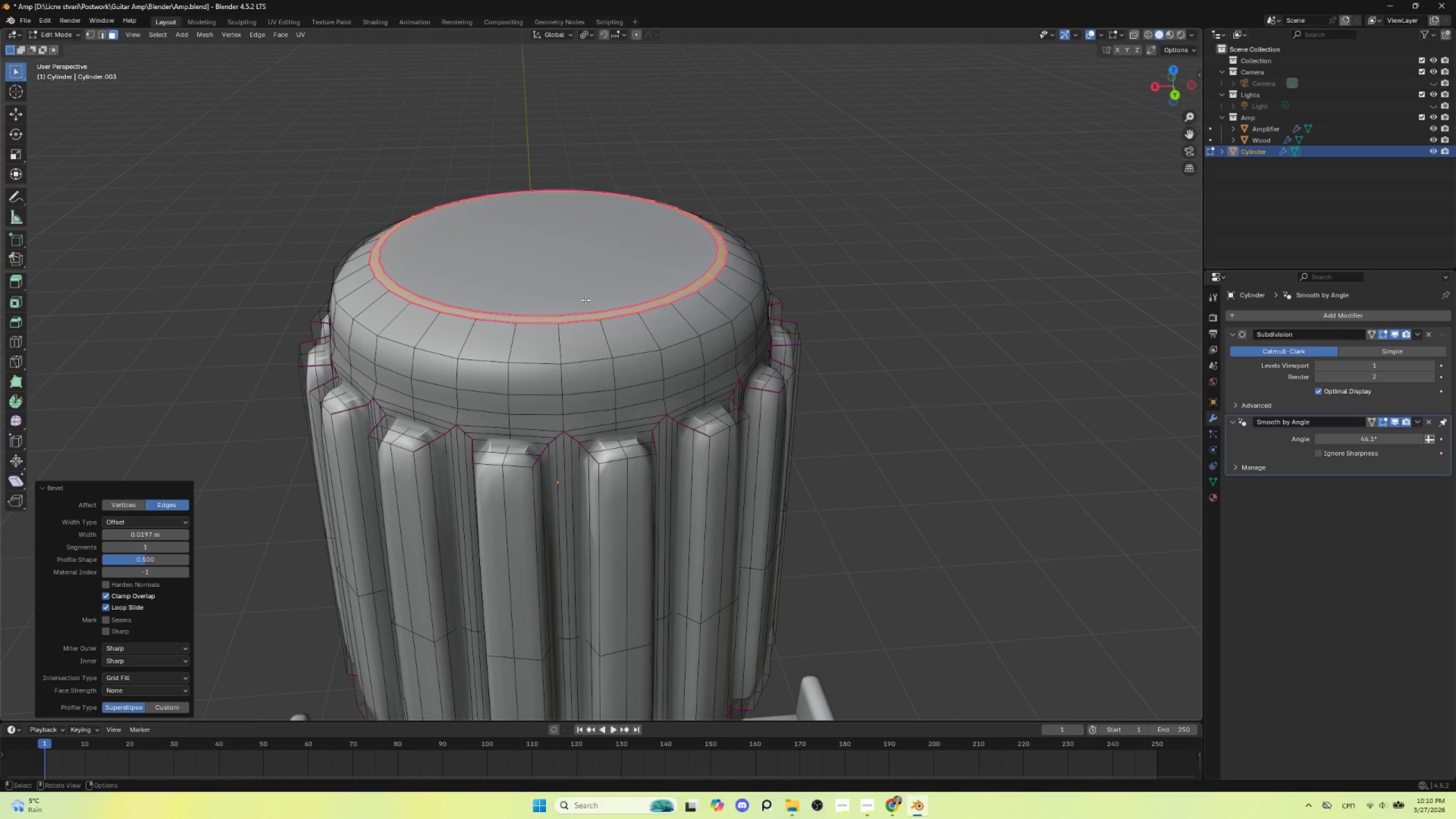 
left_click([553, 272])
 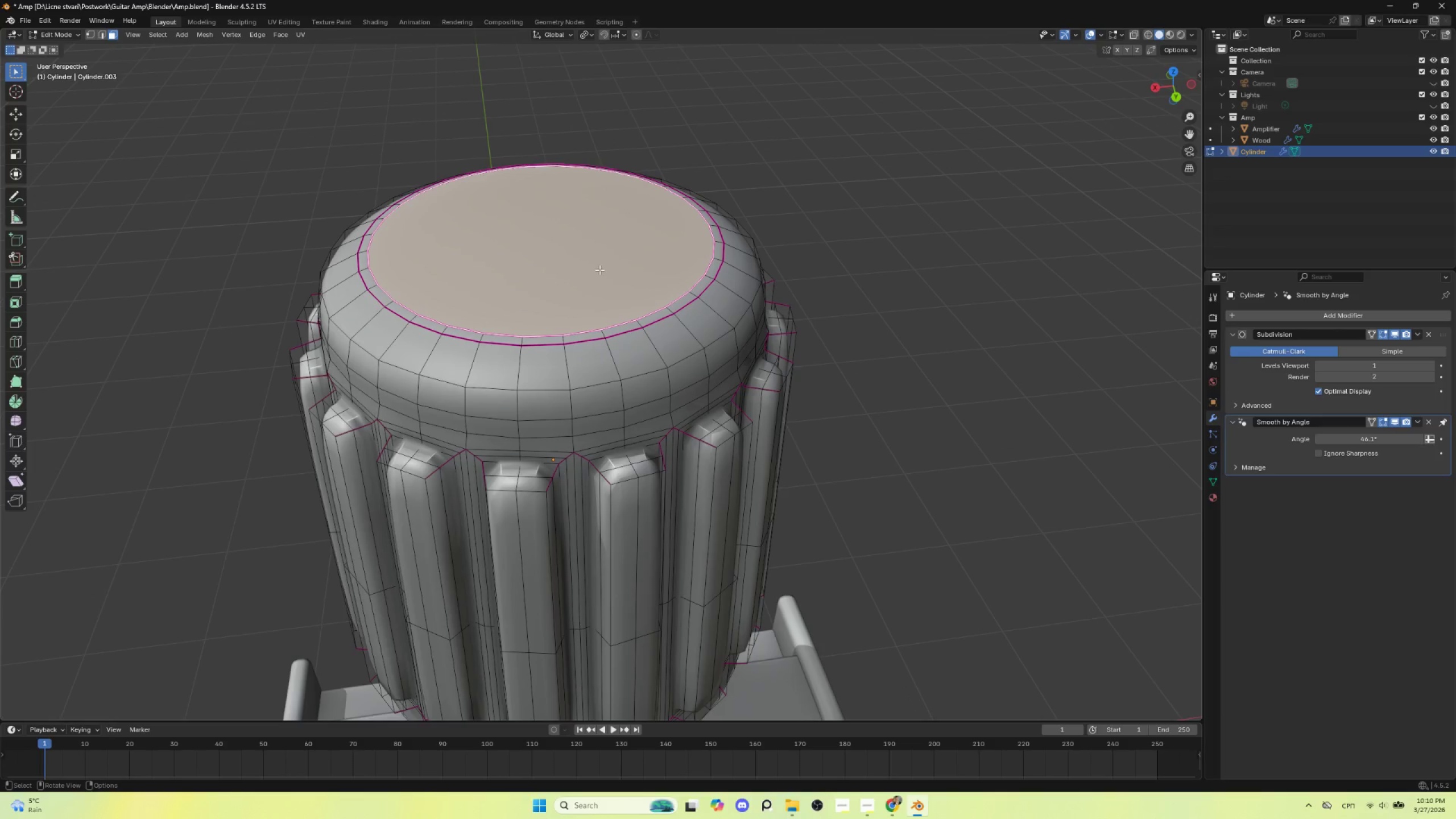 
key(Delete)
 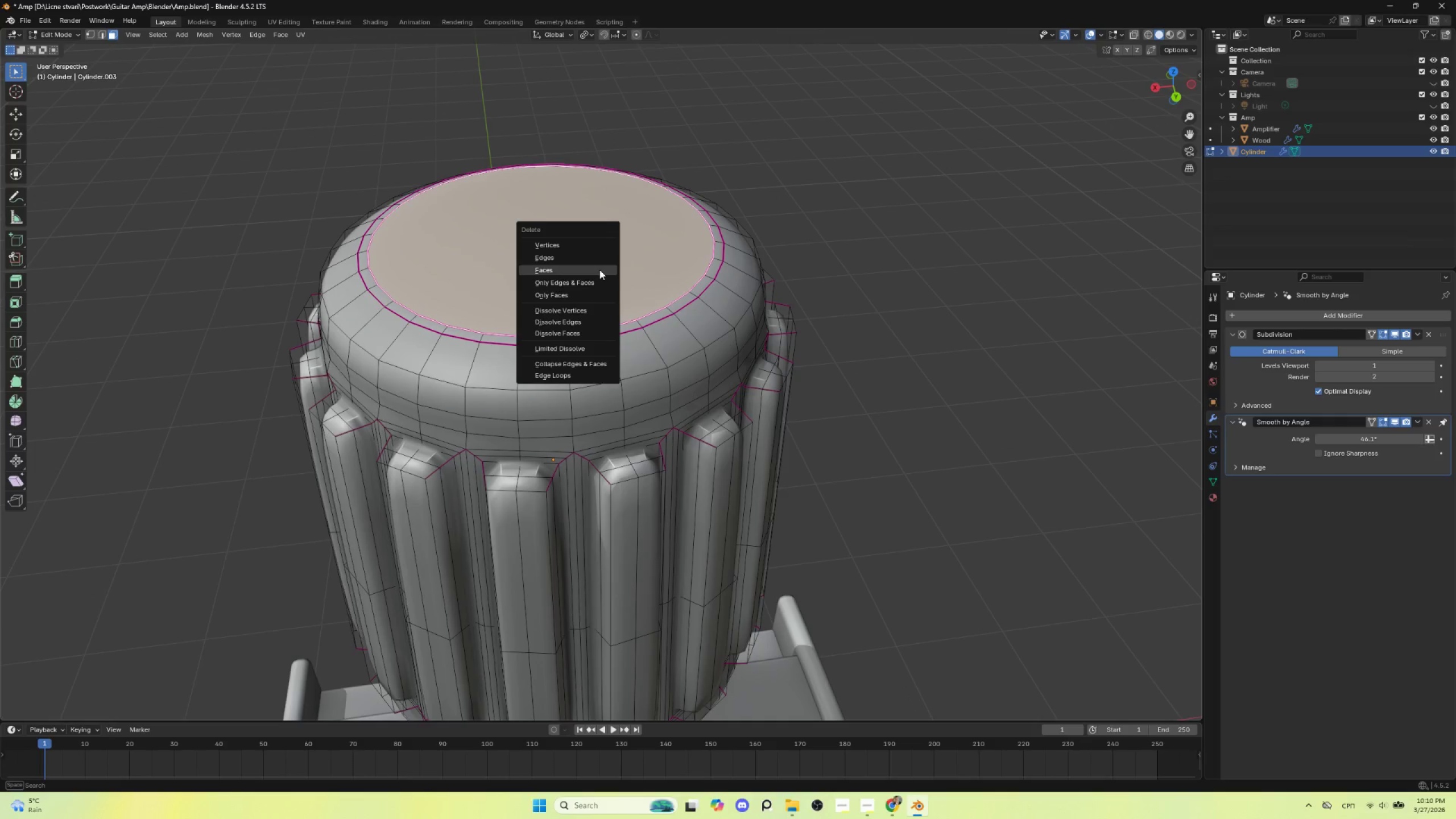 
left_click([599, 270])
 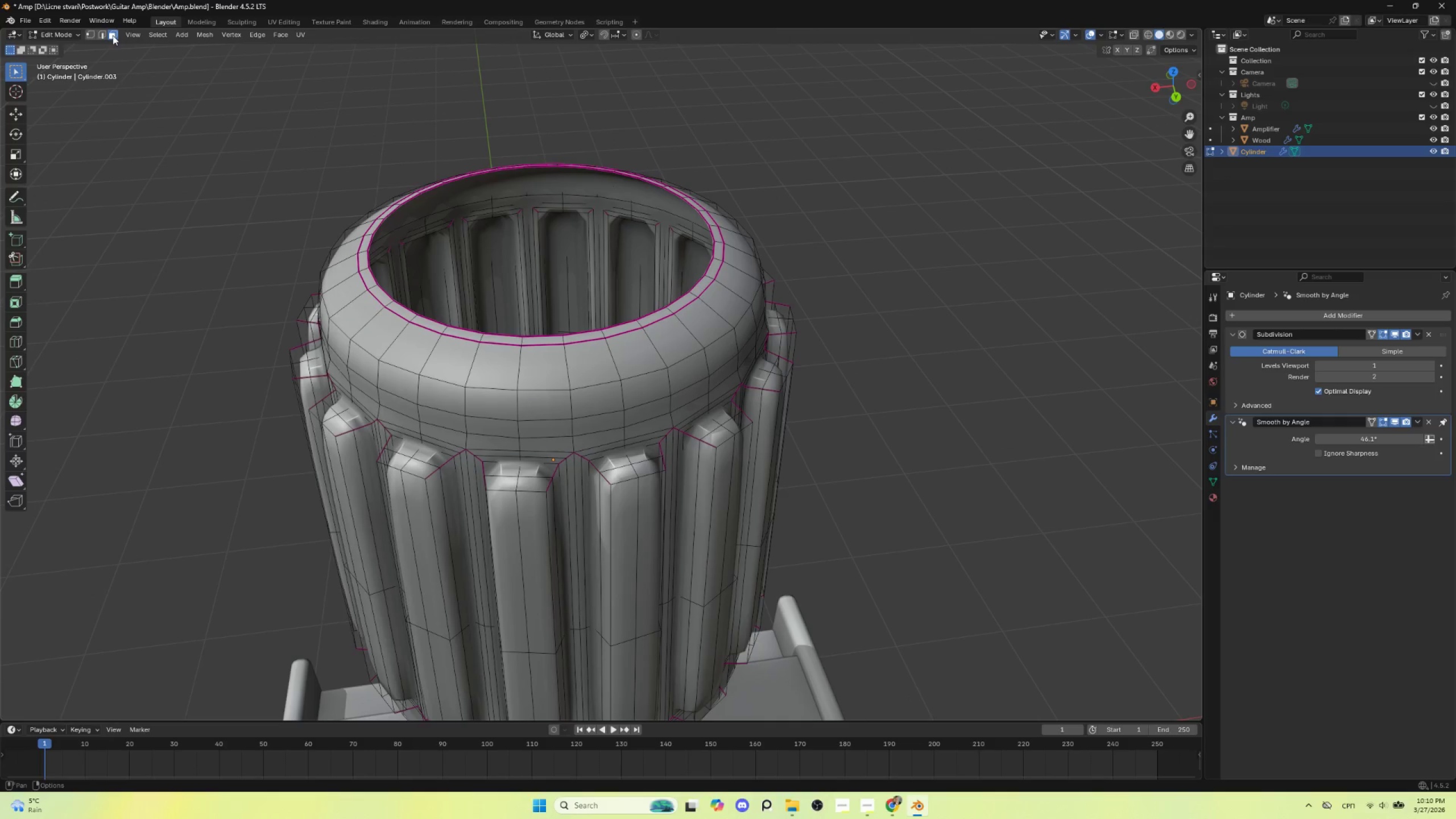 
left_click([104, 34])
 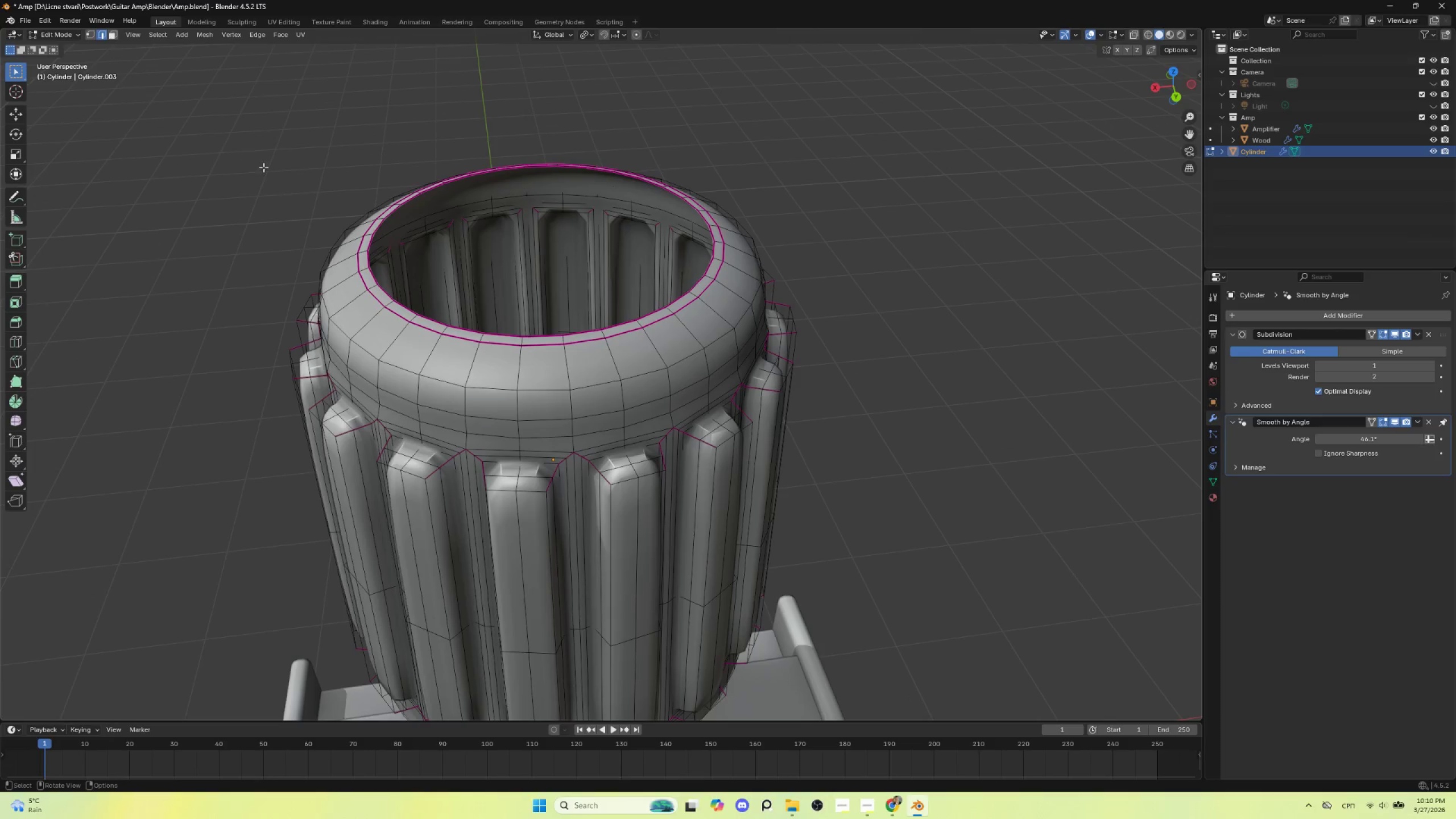 
hold_key(key=AltLeft, duration=1.5)
left_click([375, 230])
 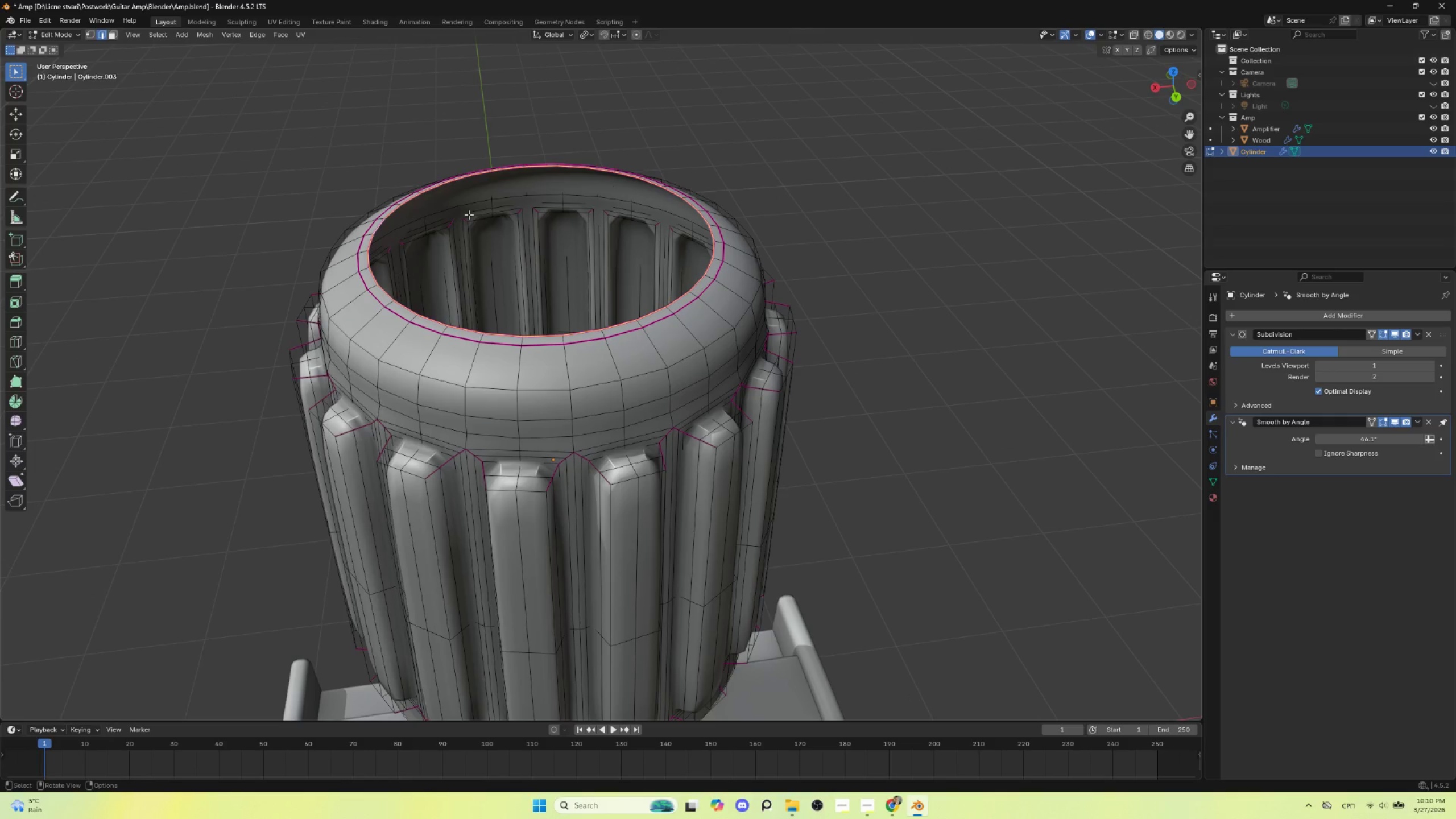 
key(F3)
 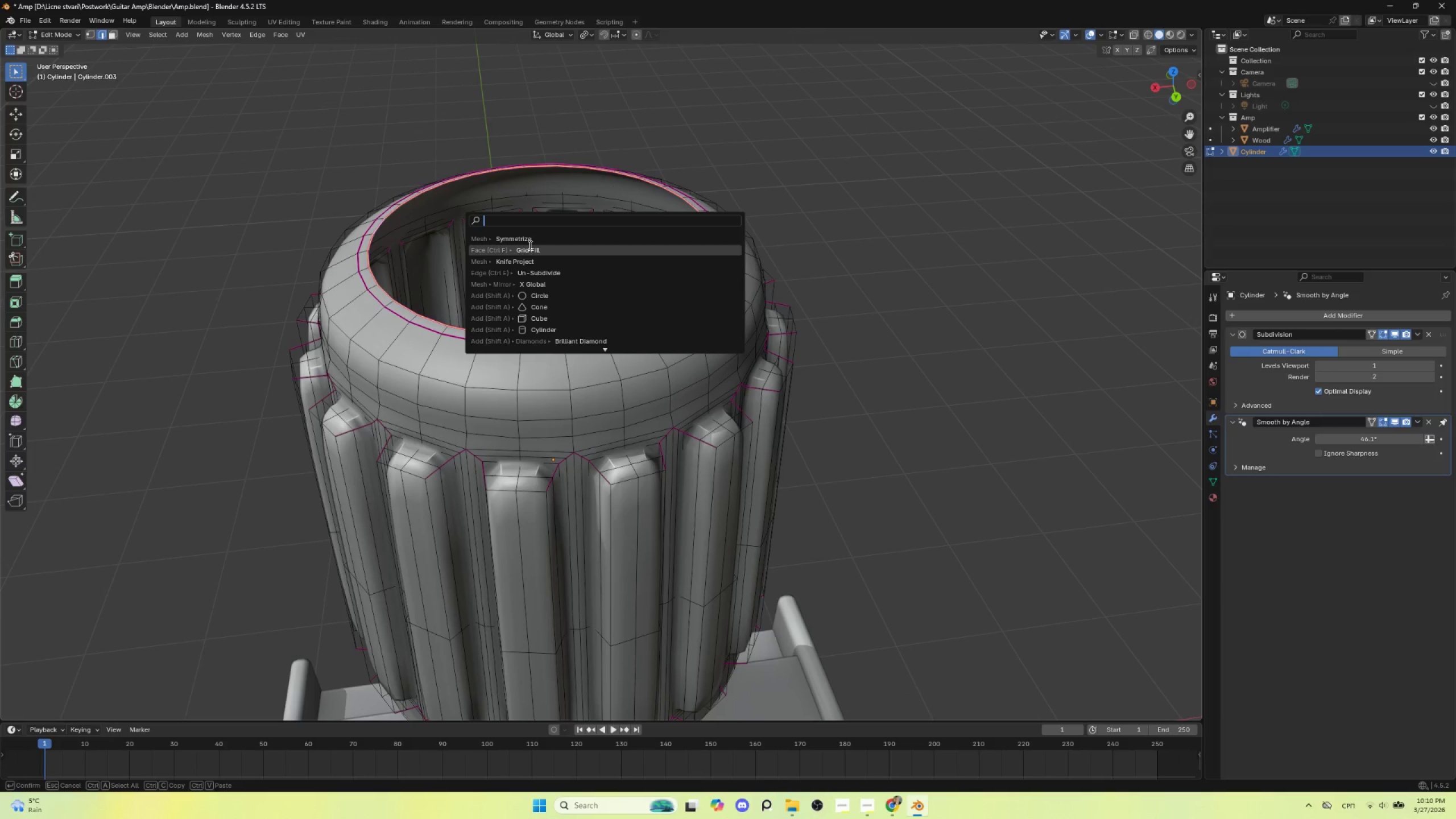 
left_click([531, 249])
 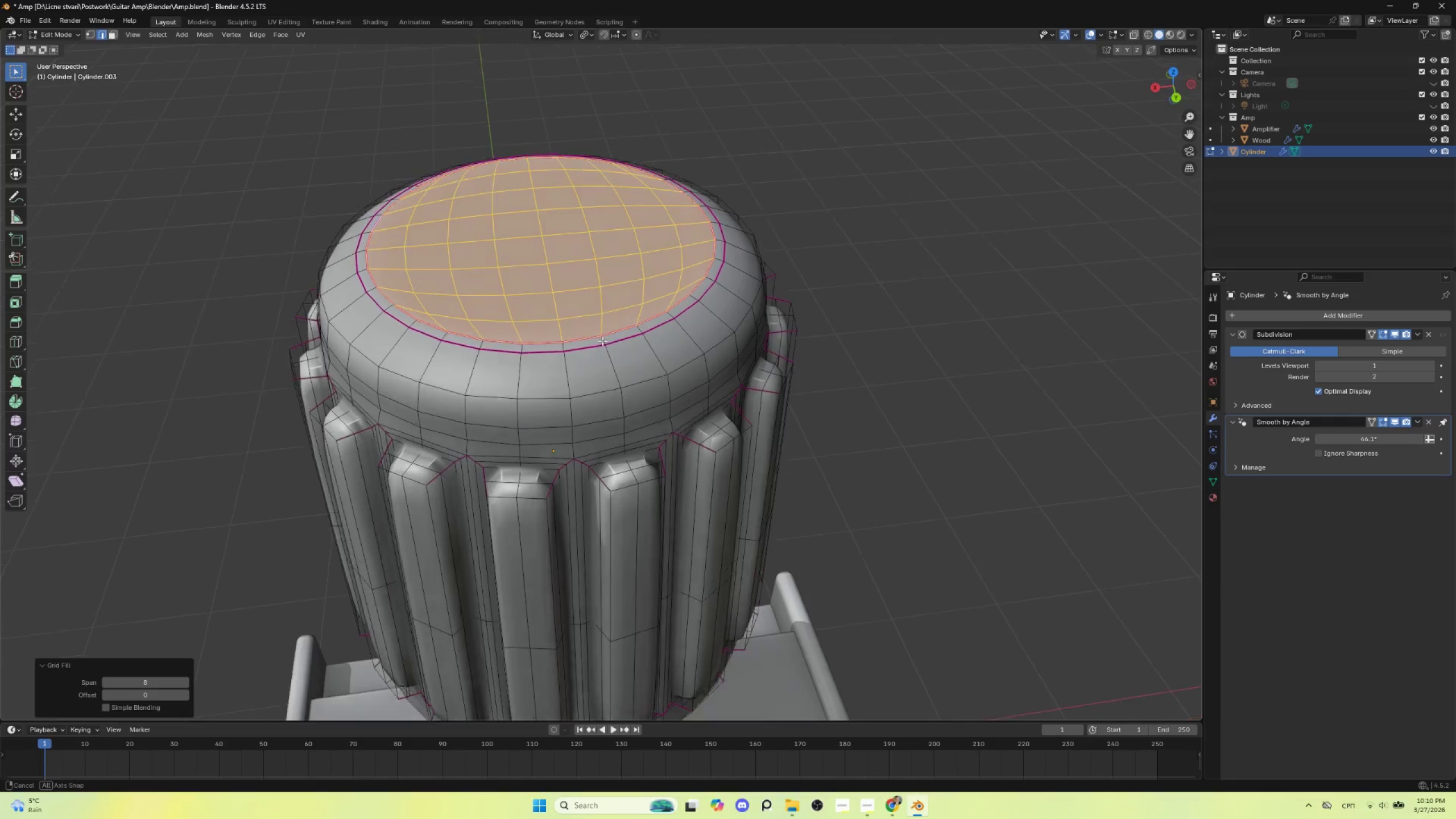 
hold_key(key=AltLeft, duration=0.59)
 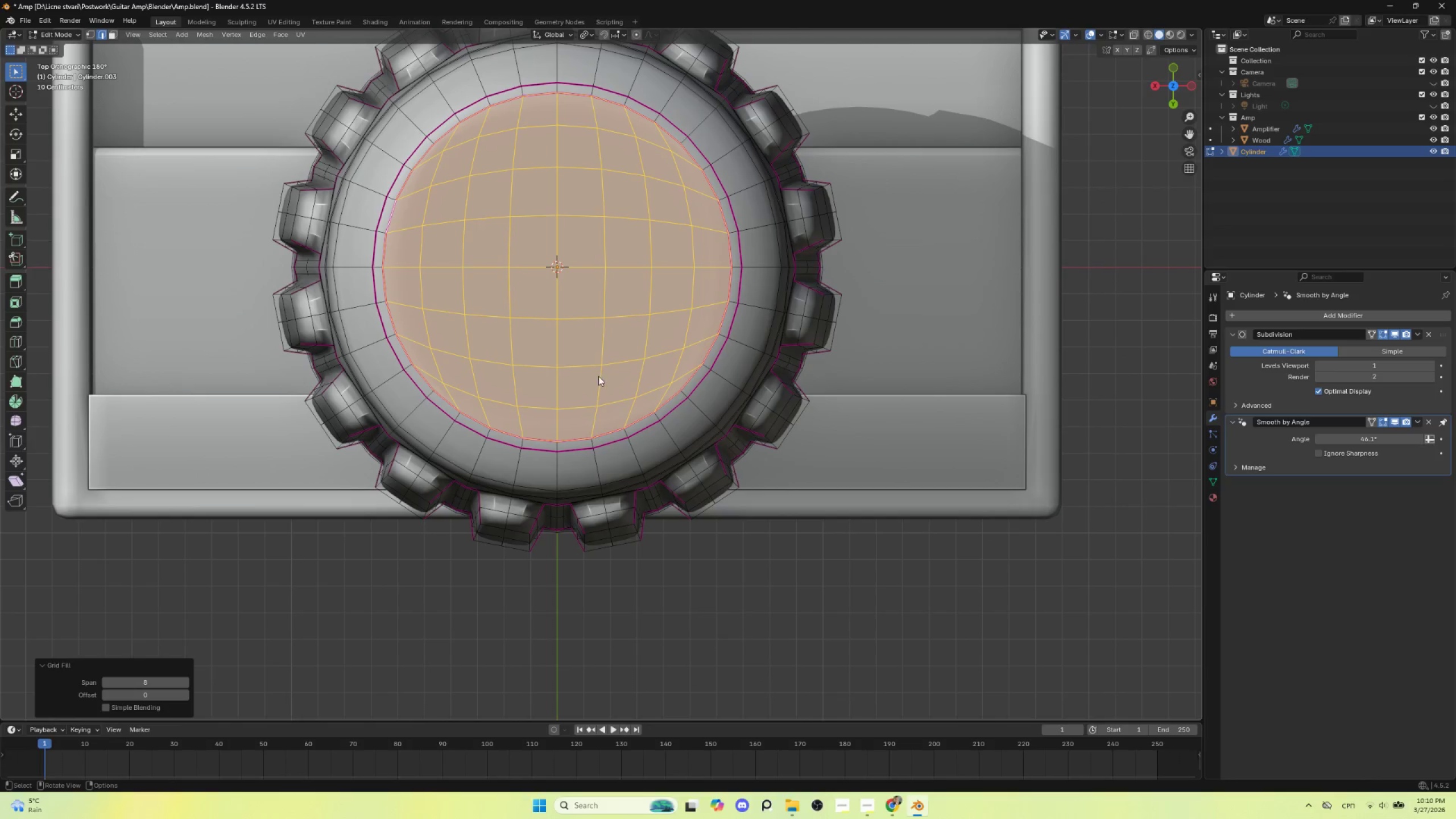 
key(Tab)
 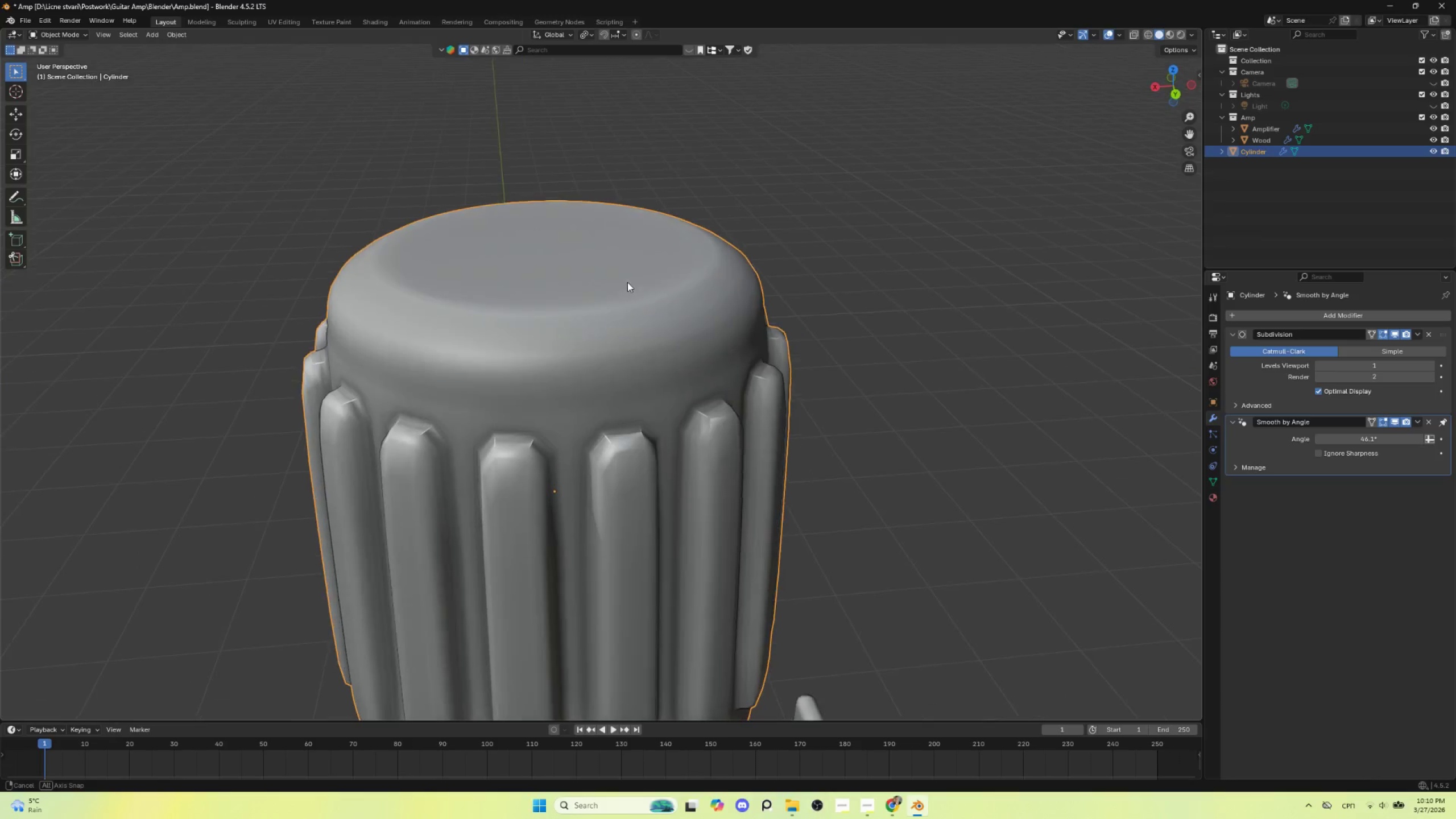 
scroll: coordinate [620, 312], scroll_direction: down, amount: 2.0
 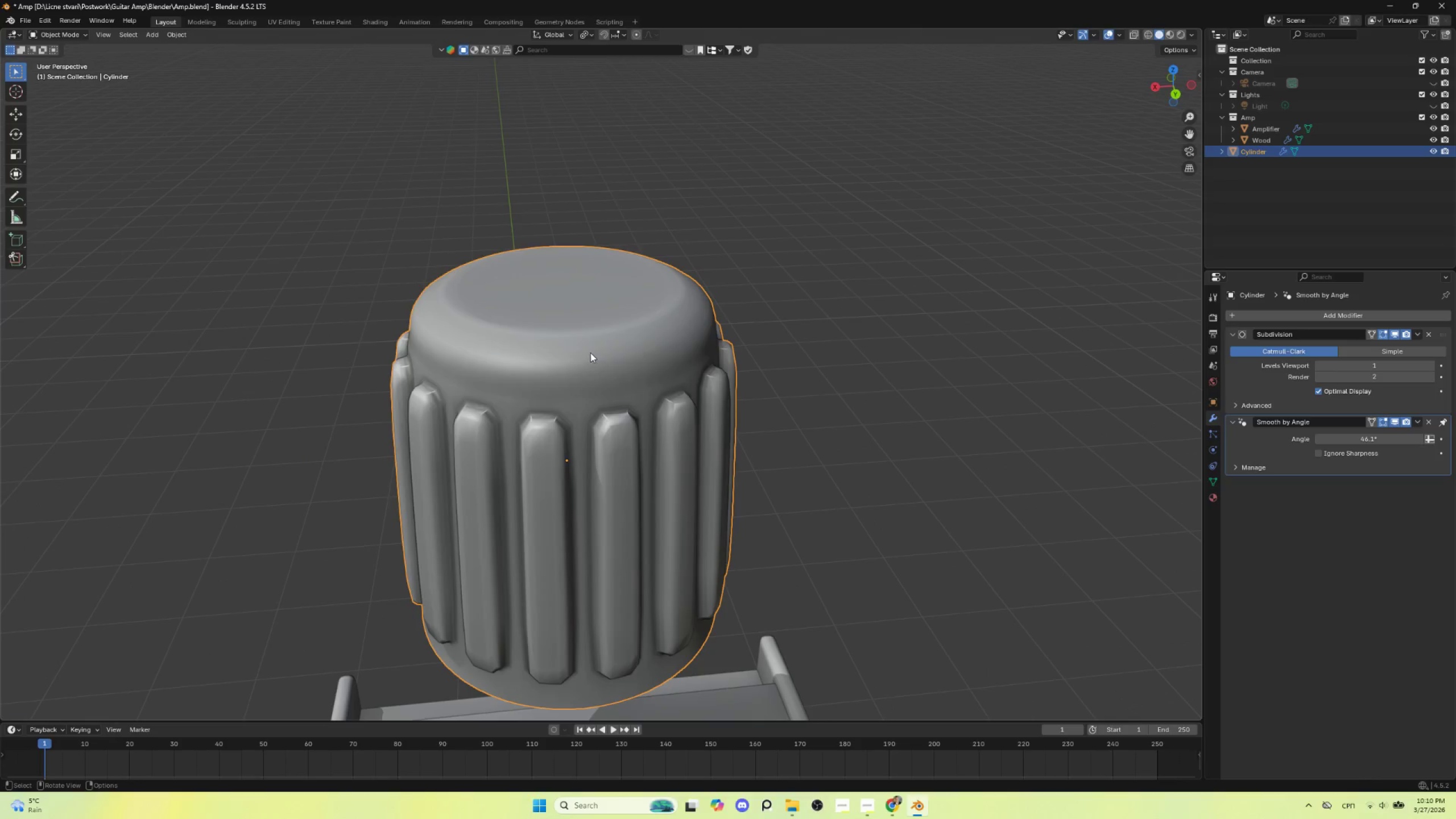 
key(Tab)
 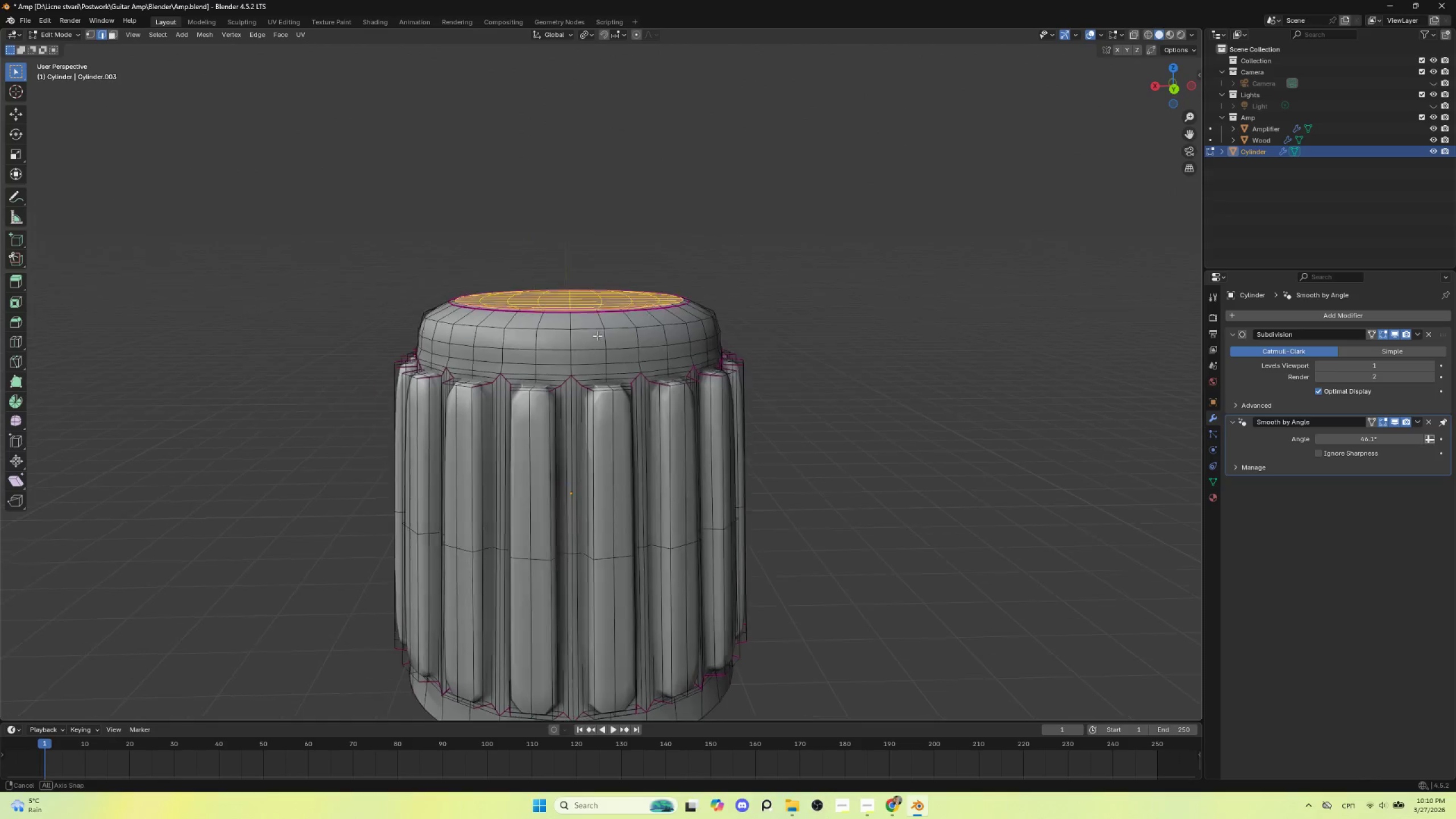 
hold_key(key=AltLeft, duration=0.45)
 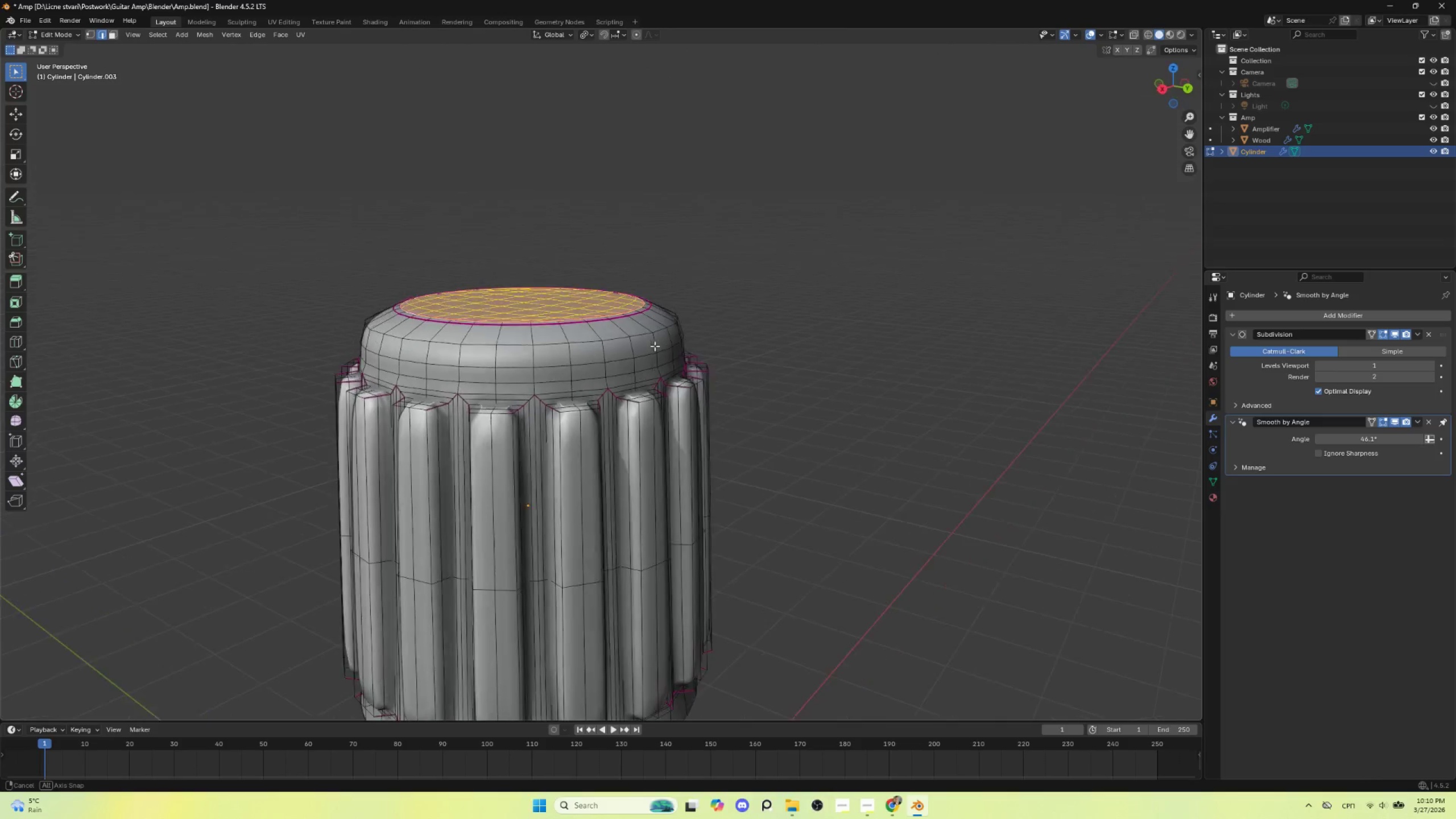 
hold_key(key=AltLeft, duration=0.39)
 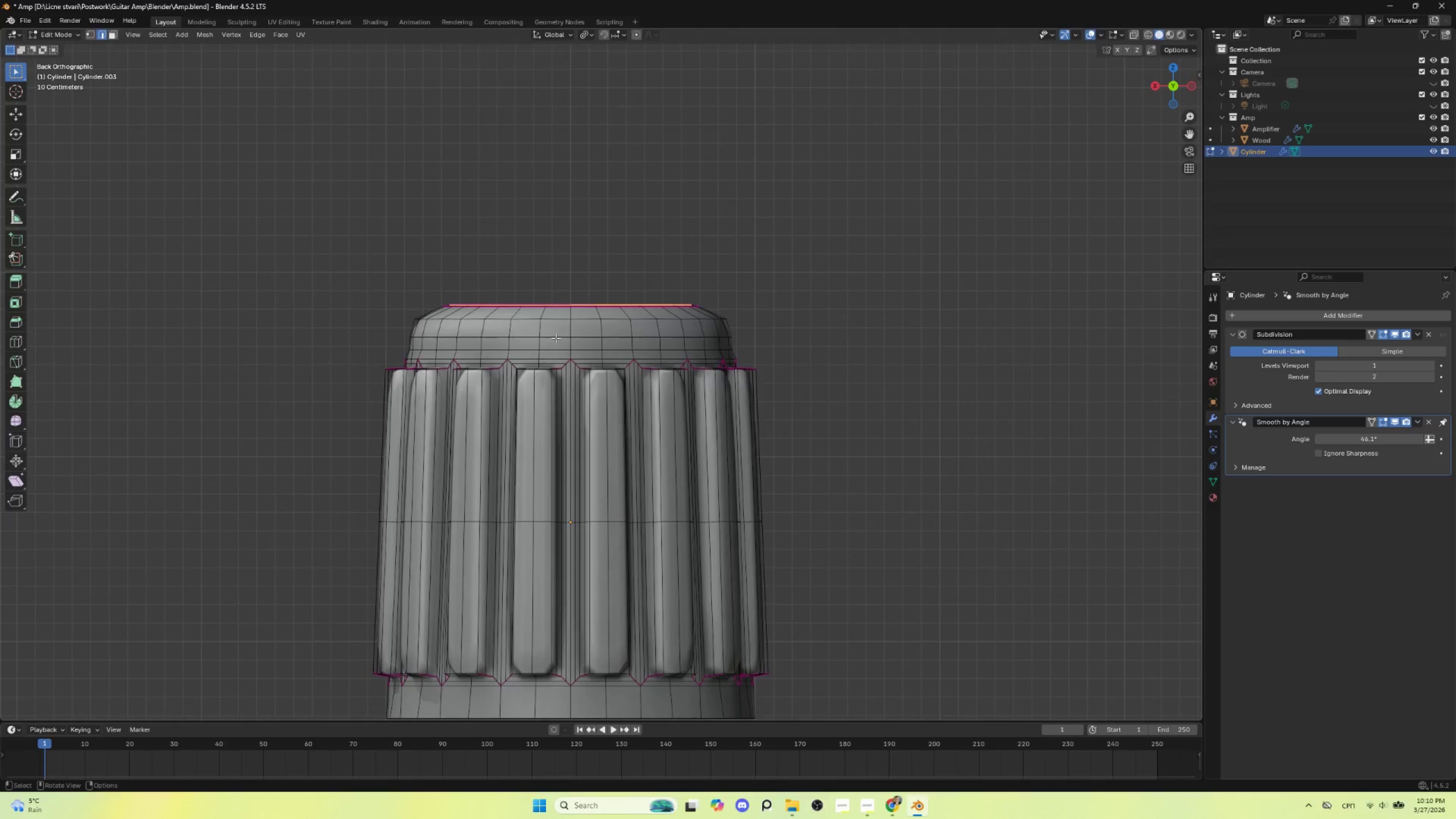 
key(Tab)
 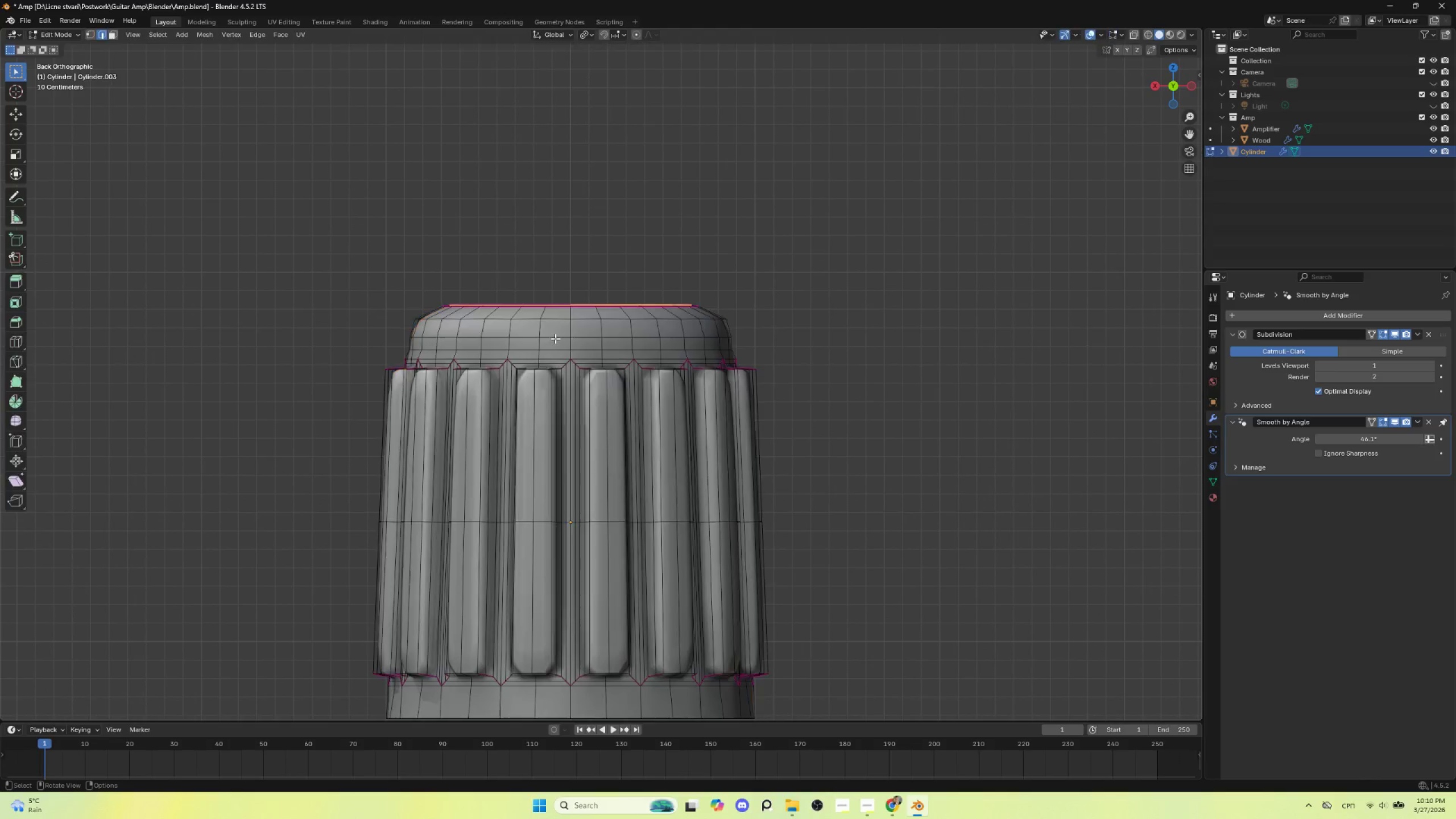 
key(Tab)
 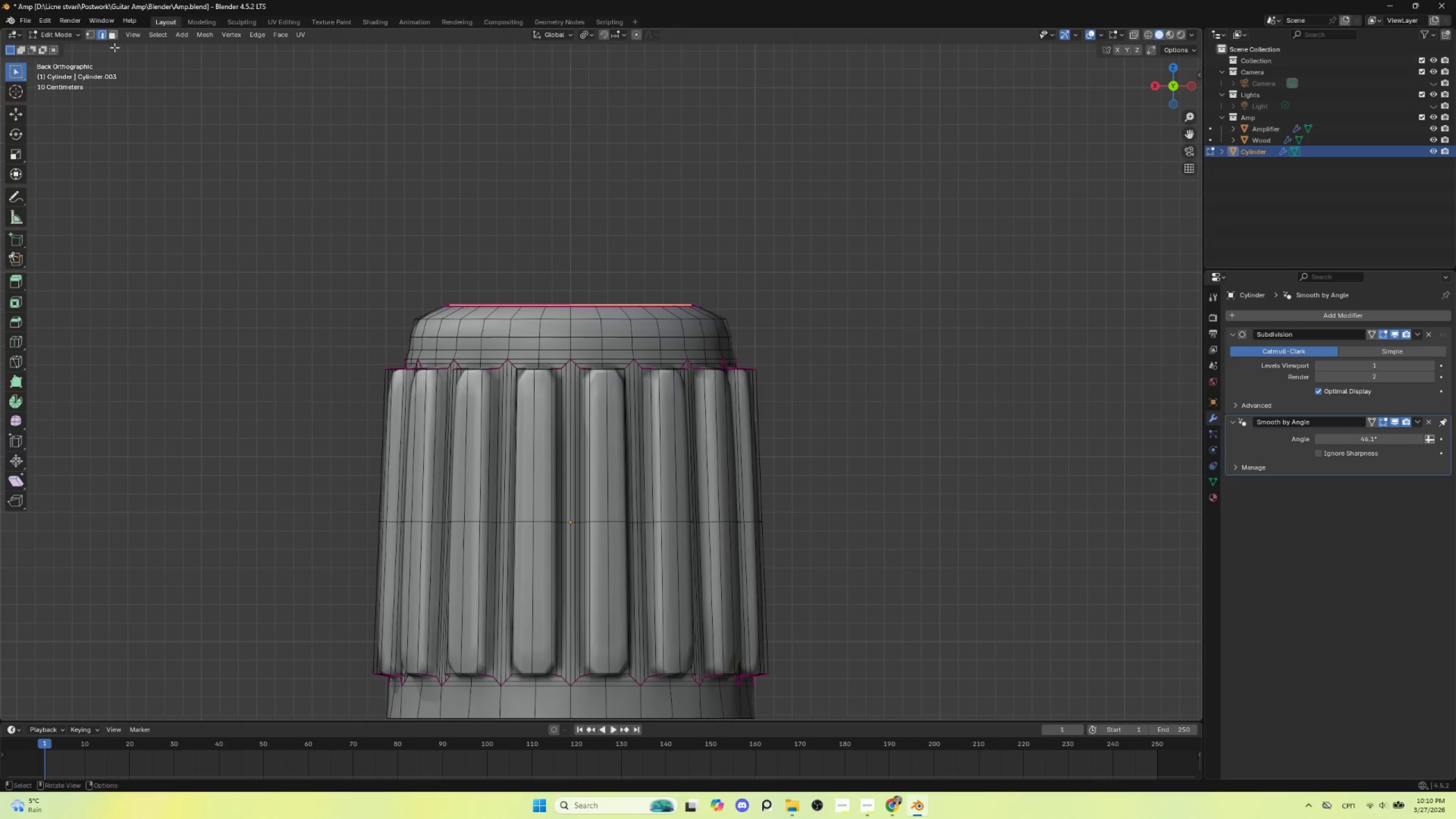 
left_click([100, 37])
 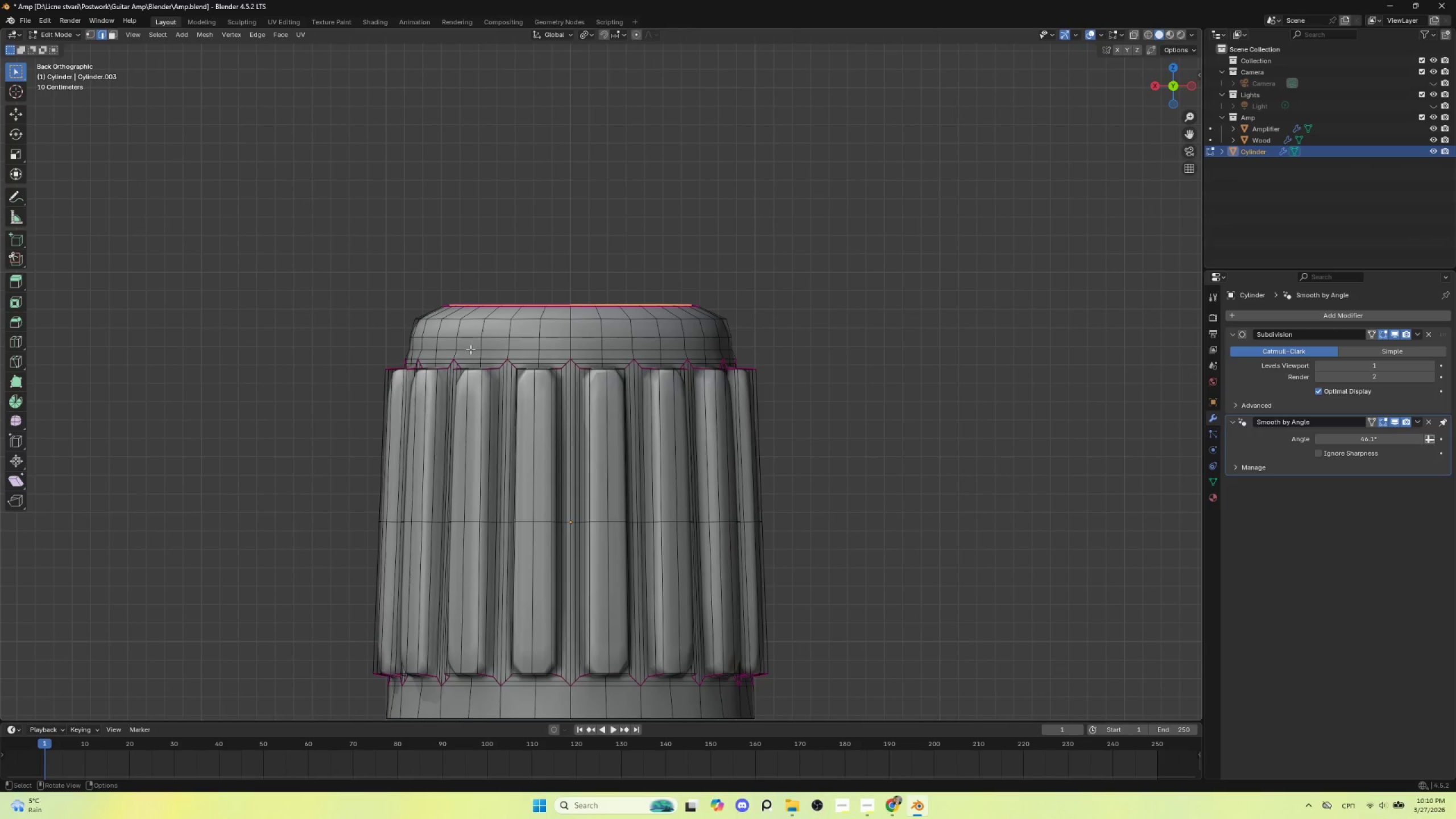 
hold_key(key=AltLeft, duration=1.5)
left_click([467, 337])
 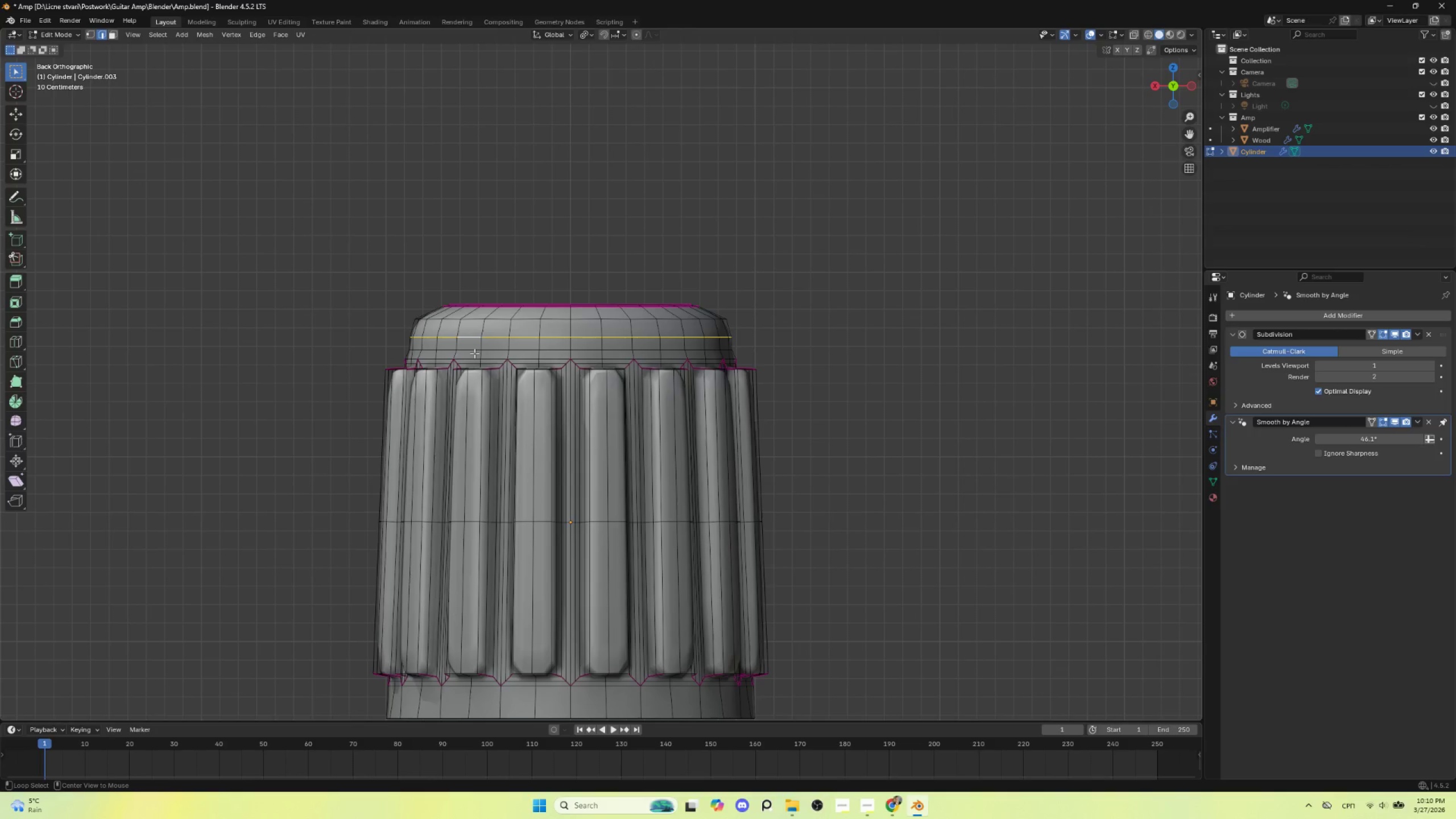 
hold_key(key=AltLeft, duration=1.84)
hold_key(key=ShiftLeft, duration=1.02)
left_click([475, 350])
 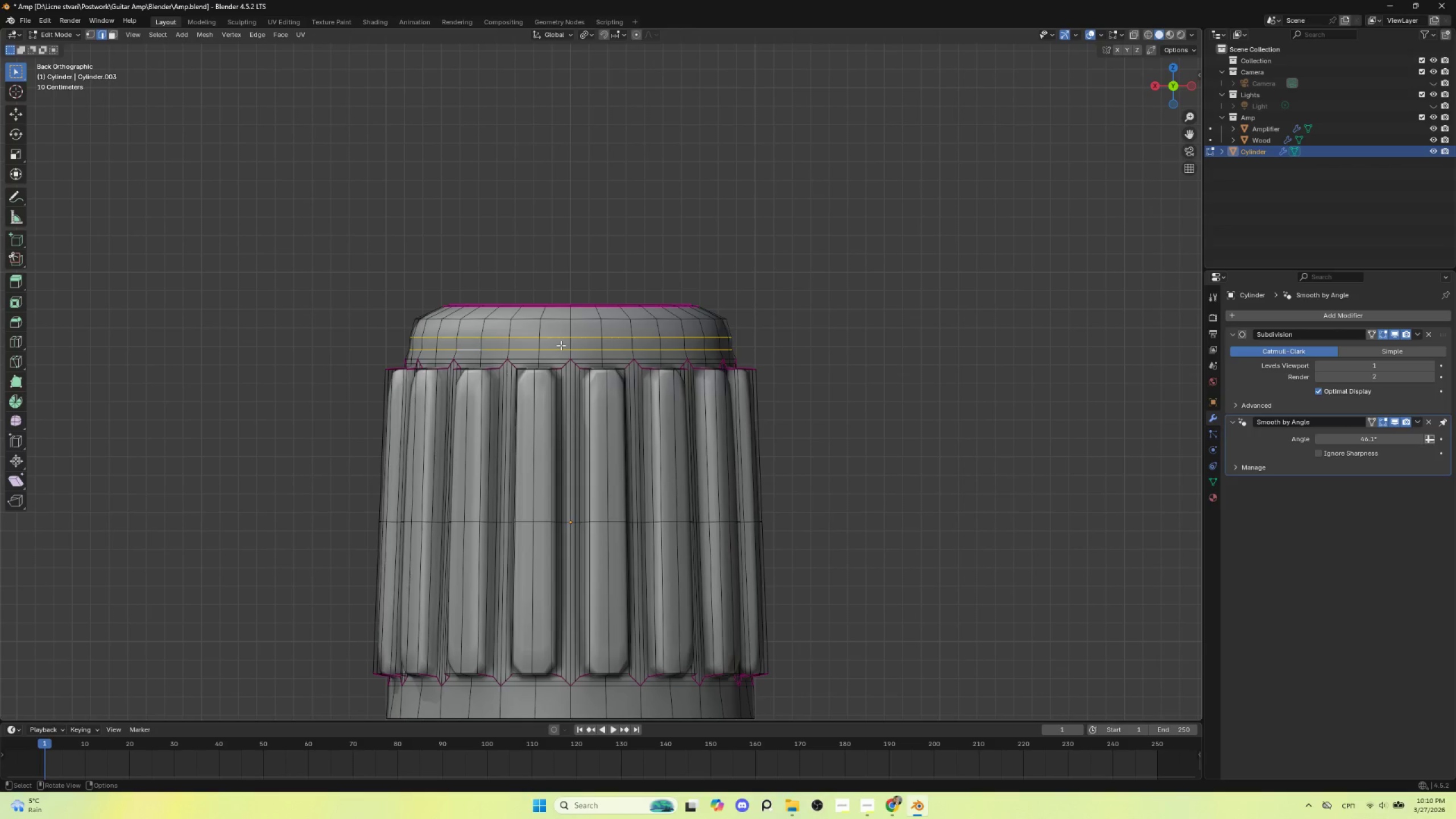 
key(Delete)
 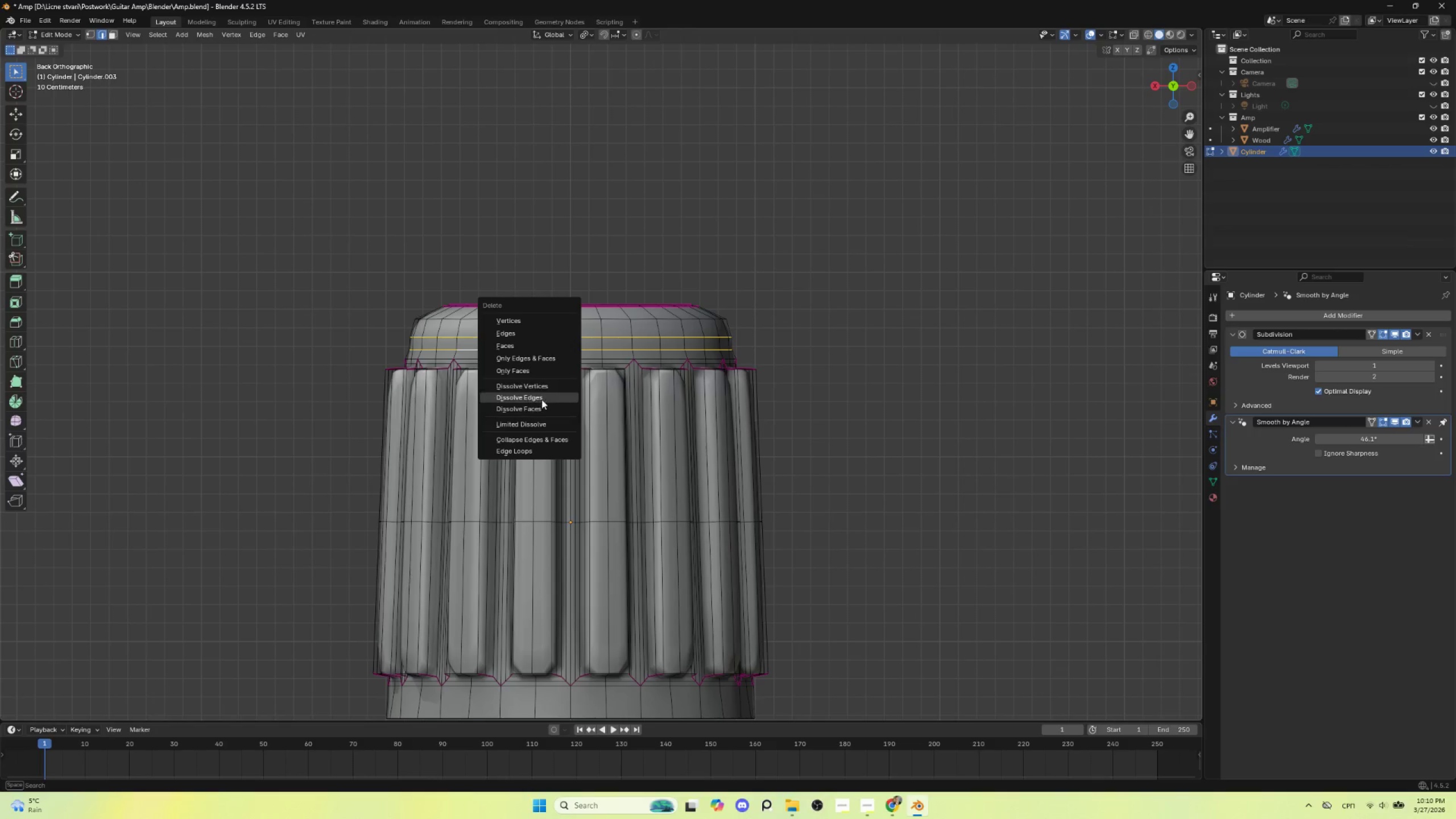 
left_click([541, 399])
 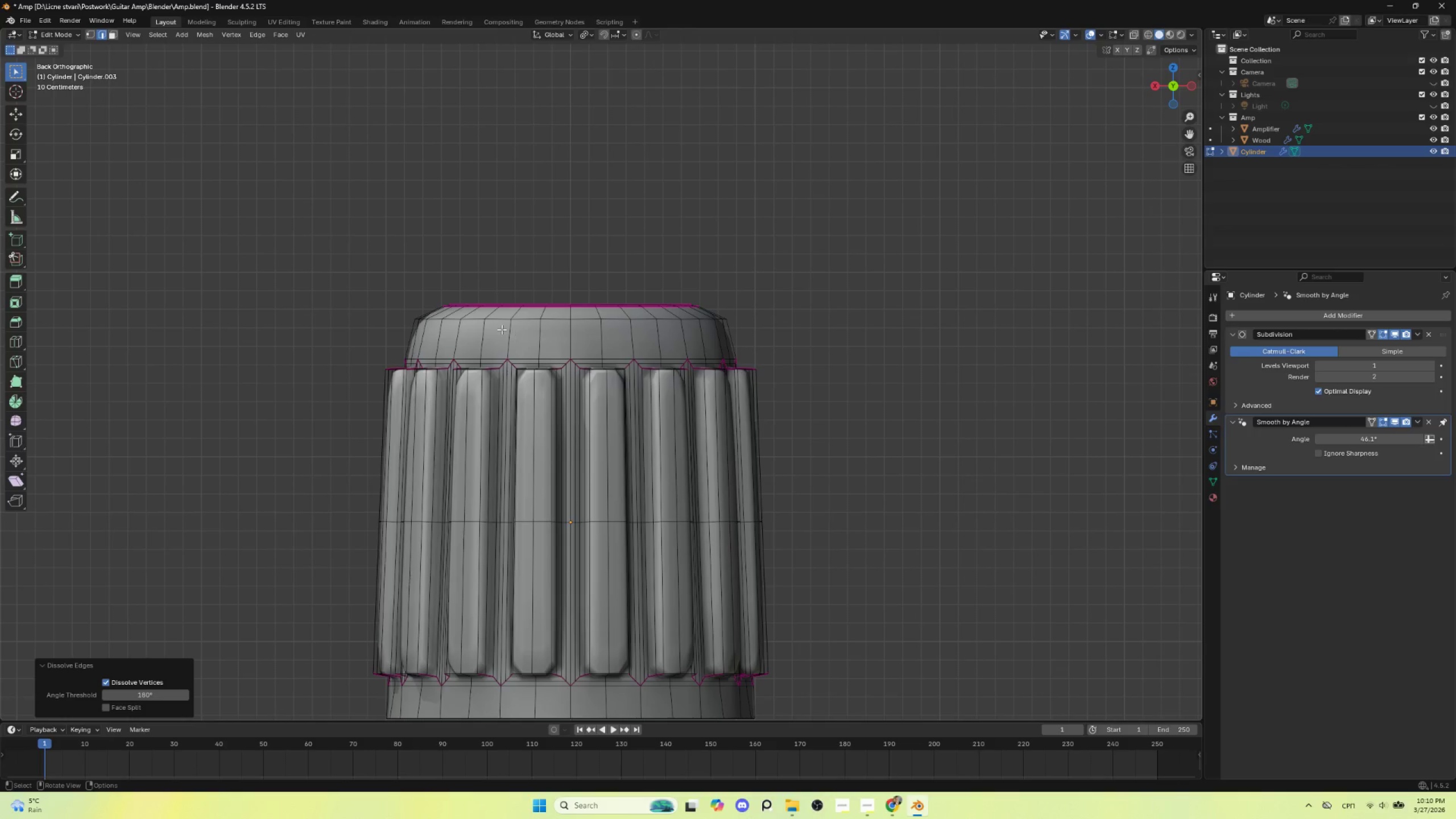 
hold_key(key=AltLeft, duration=0.92)
left_click([503, 321])
 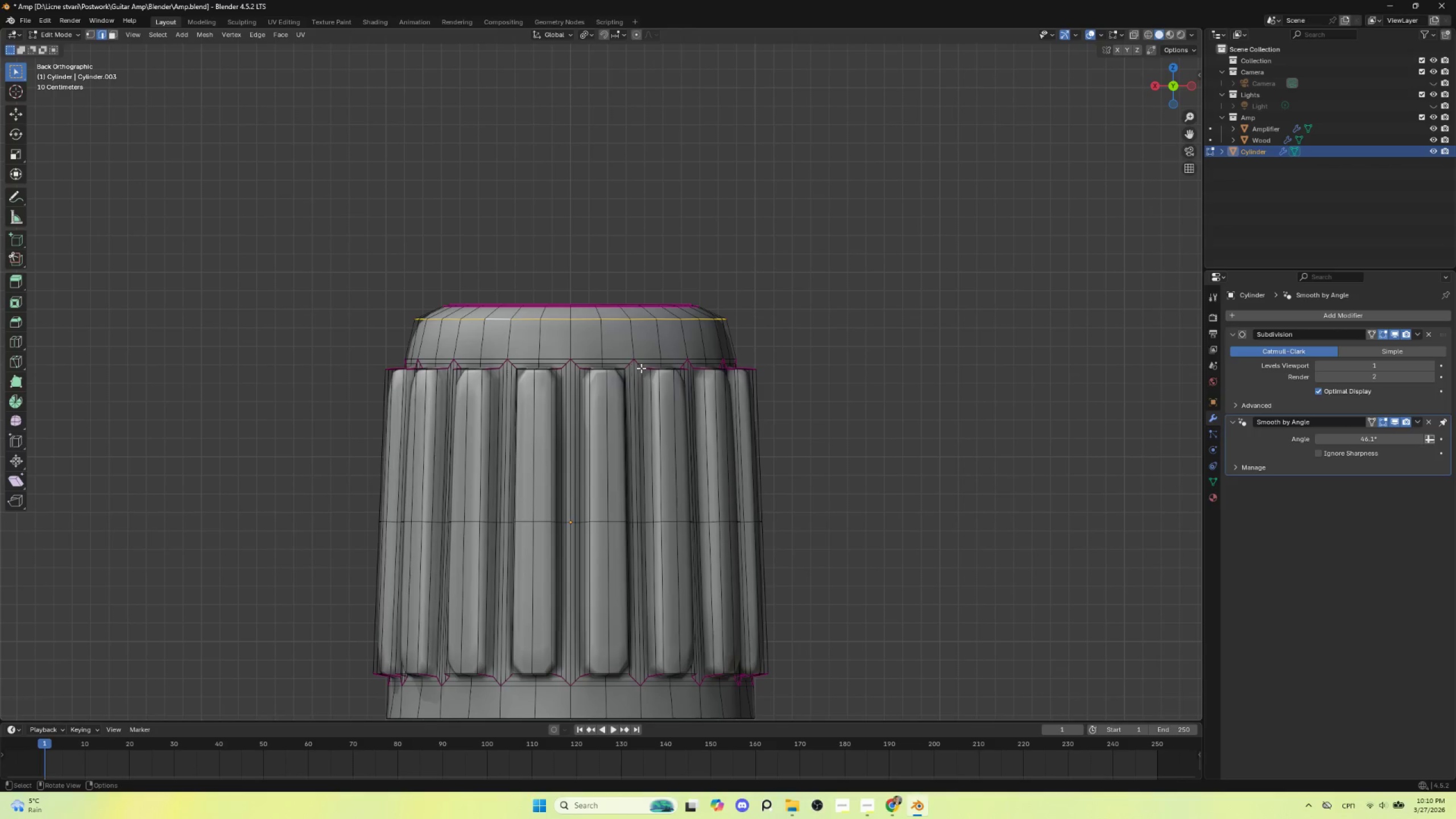 
key(Control+B)
 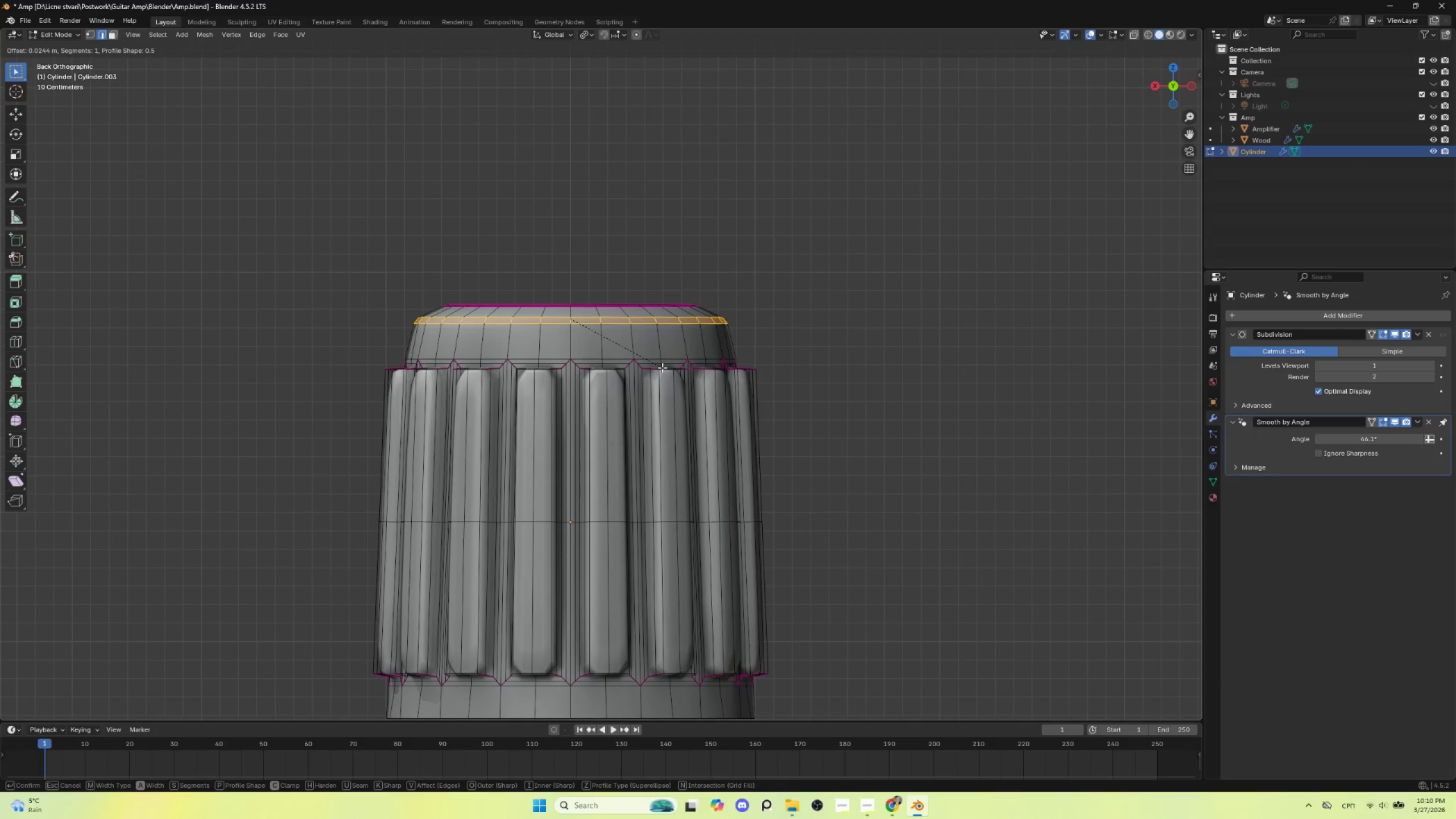 
left_click([662, 367])
 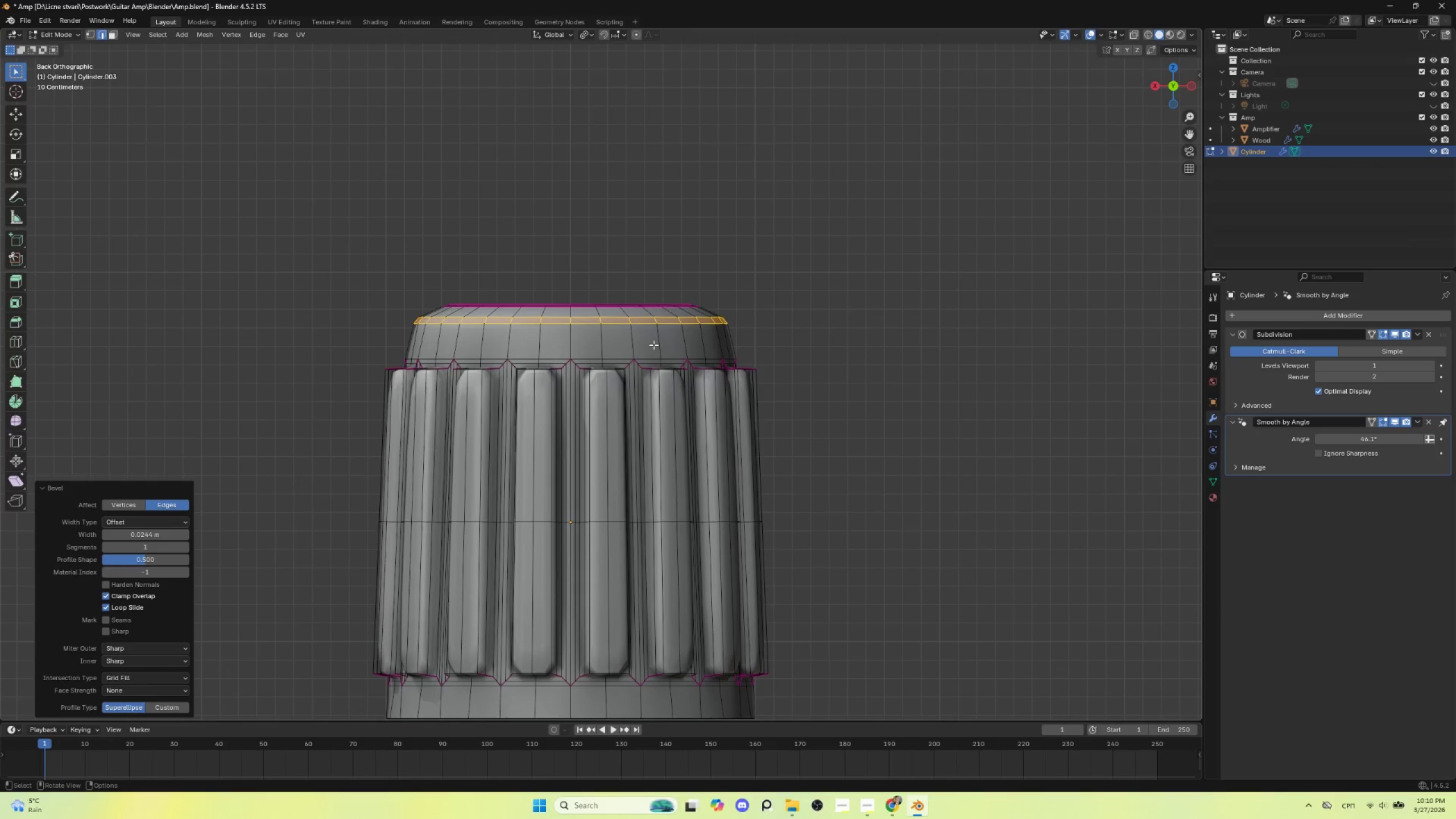 
key(Tab)
 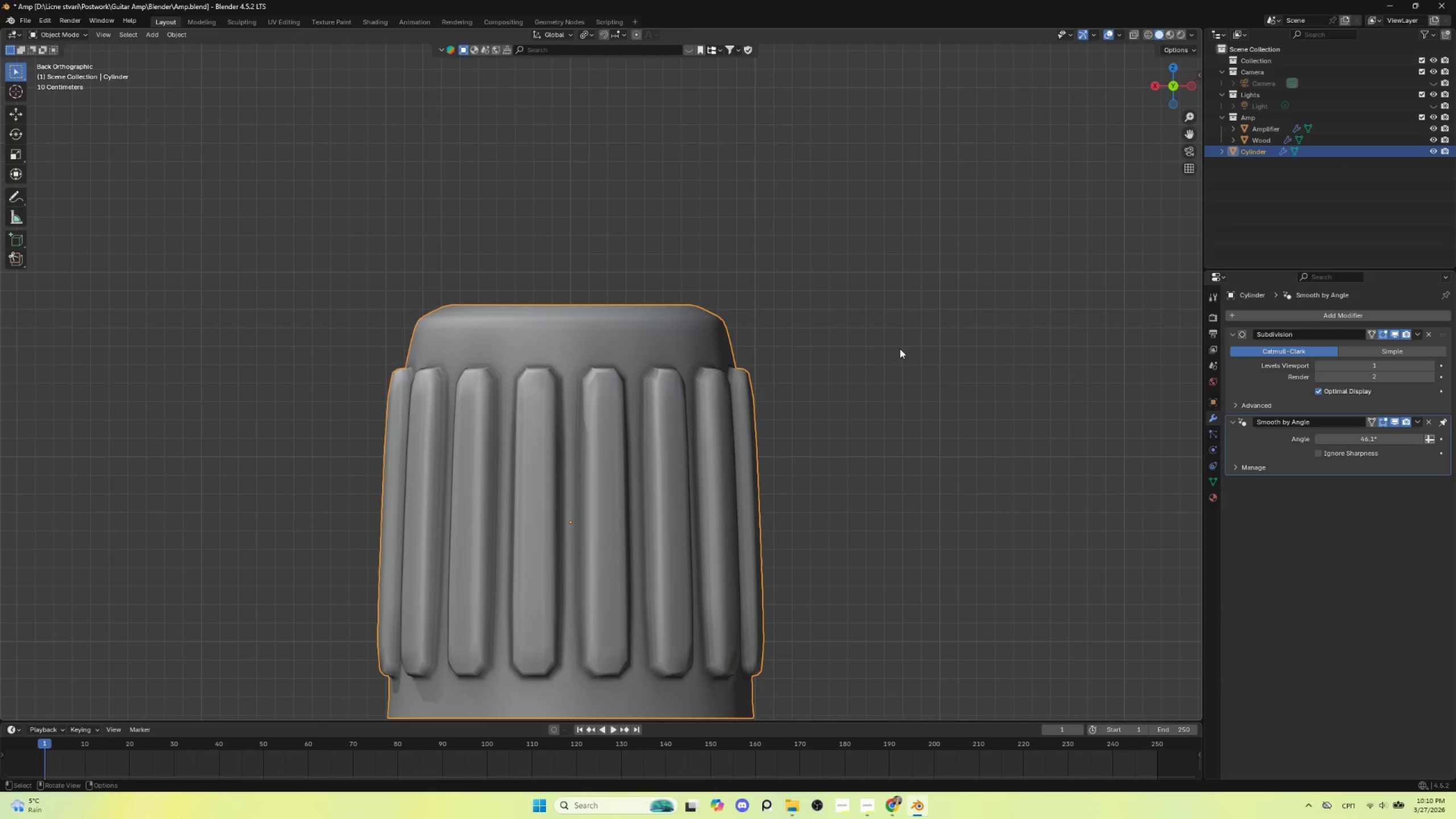 
left_click([900, 349])
 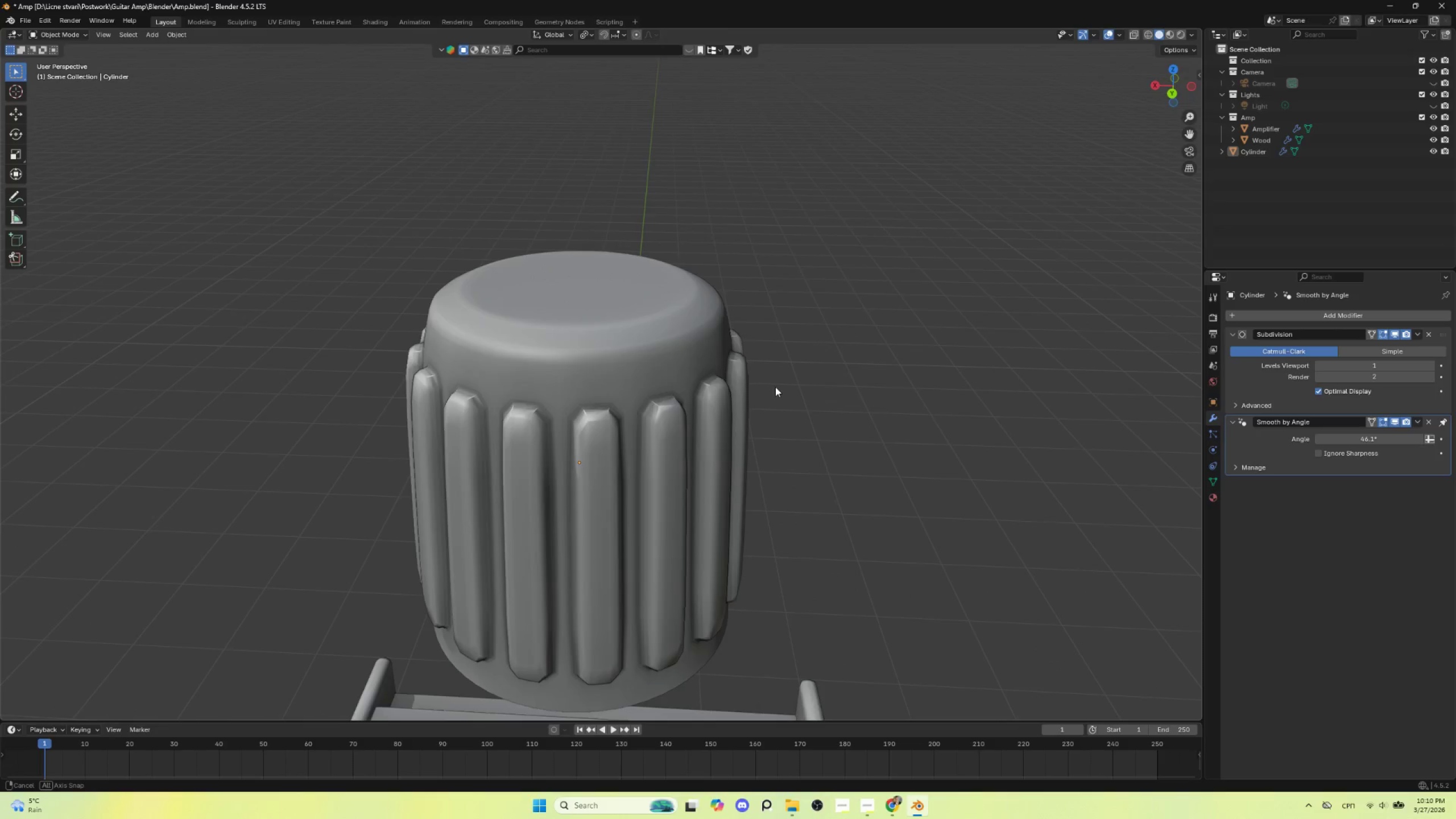 
hold_key(key=AltLeft, duration=0.34)
 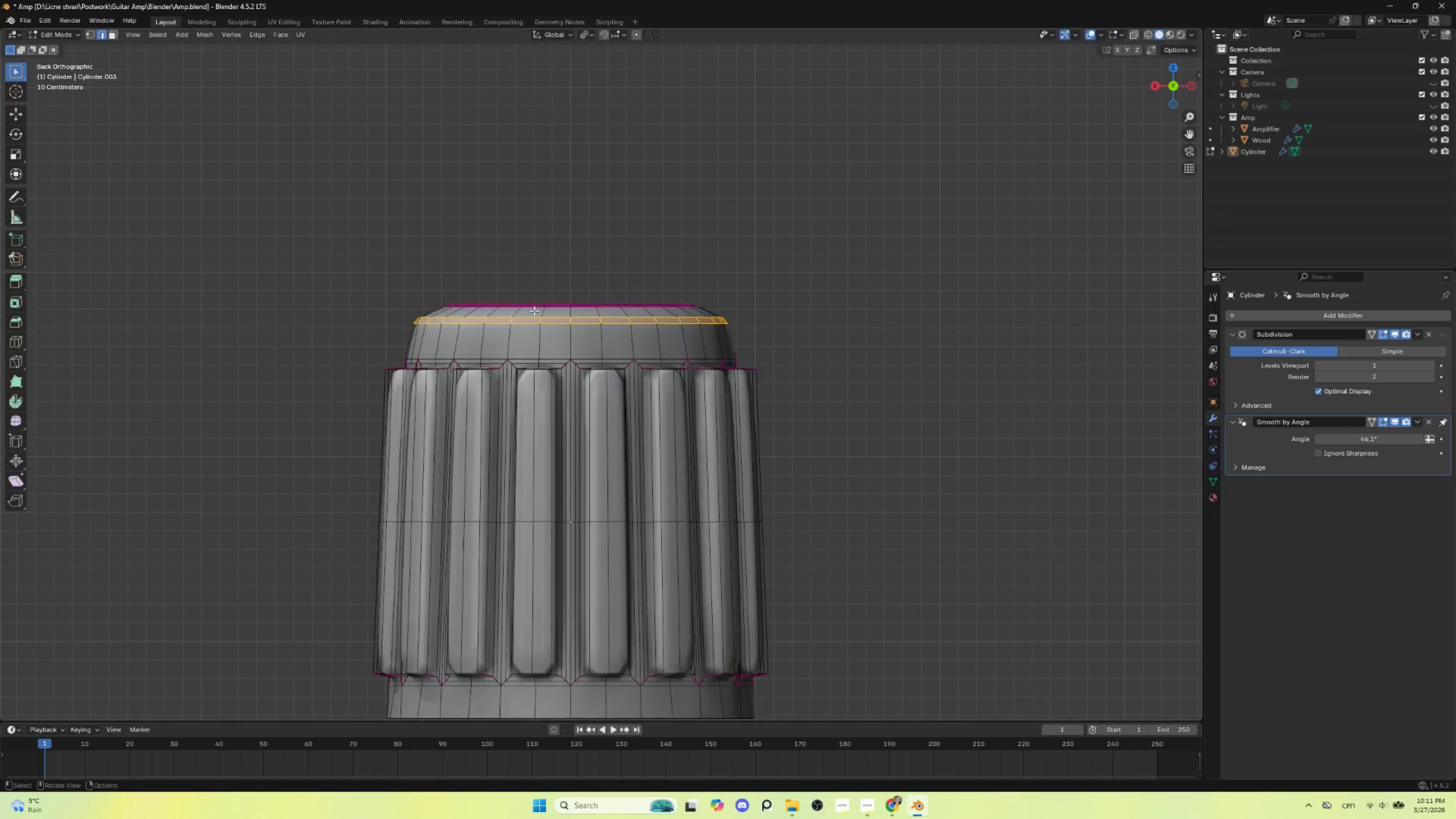 
key(Tab)
 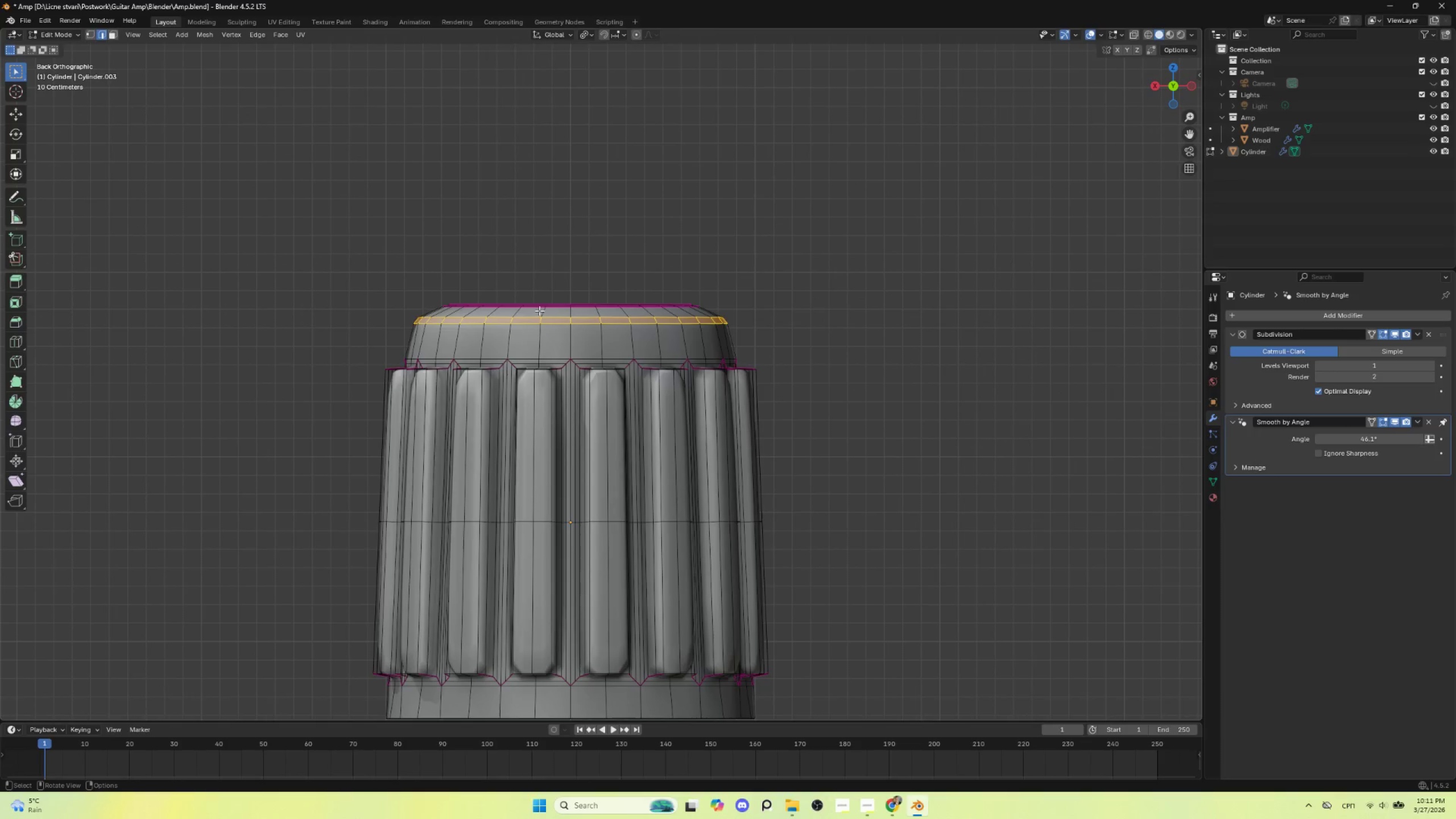 
key(Tab)
 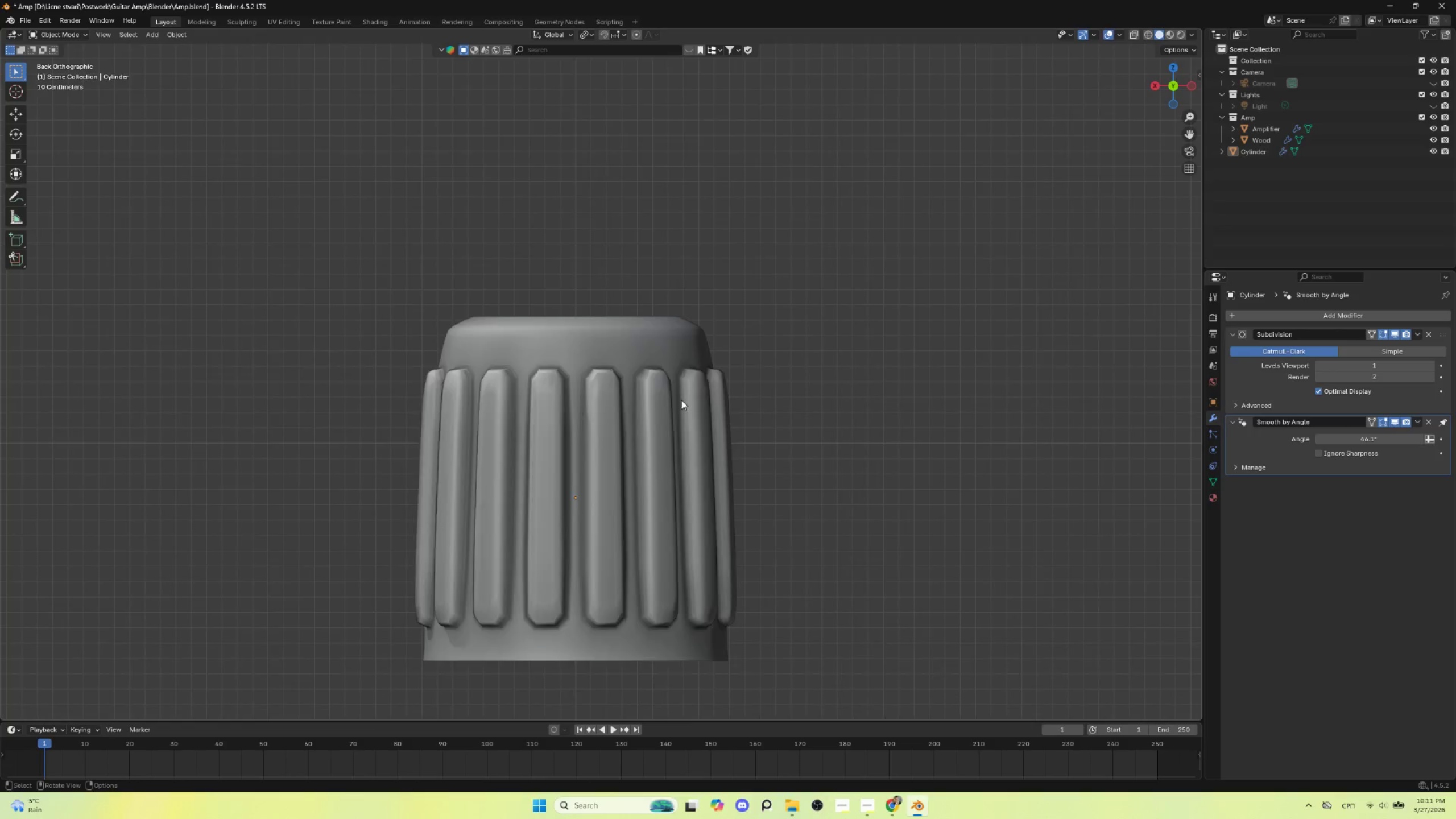 
scroll: coordinate [680, 407], scroll_direction: down, amount: 4.0
 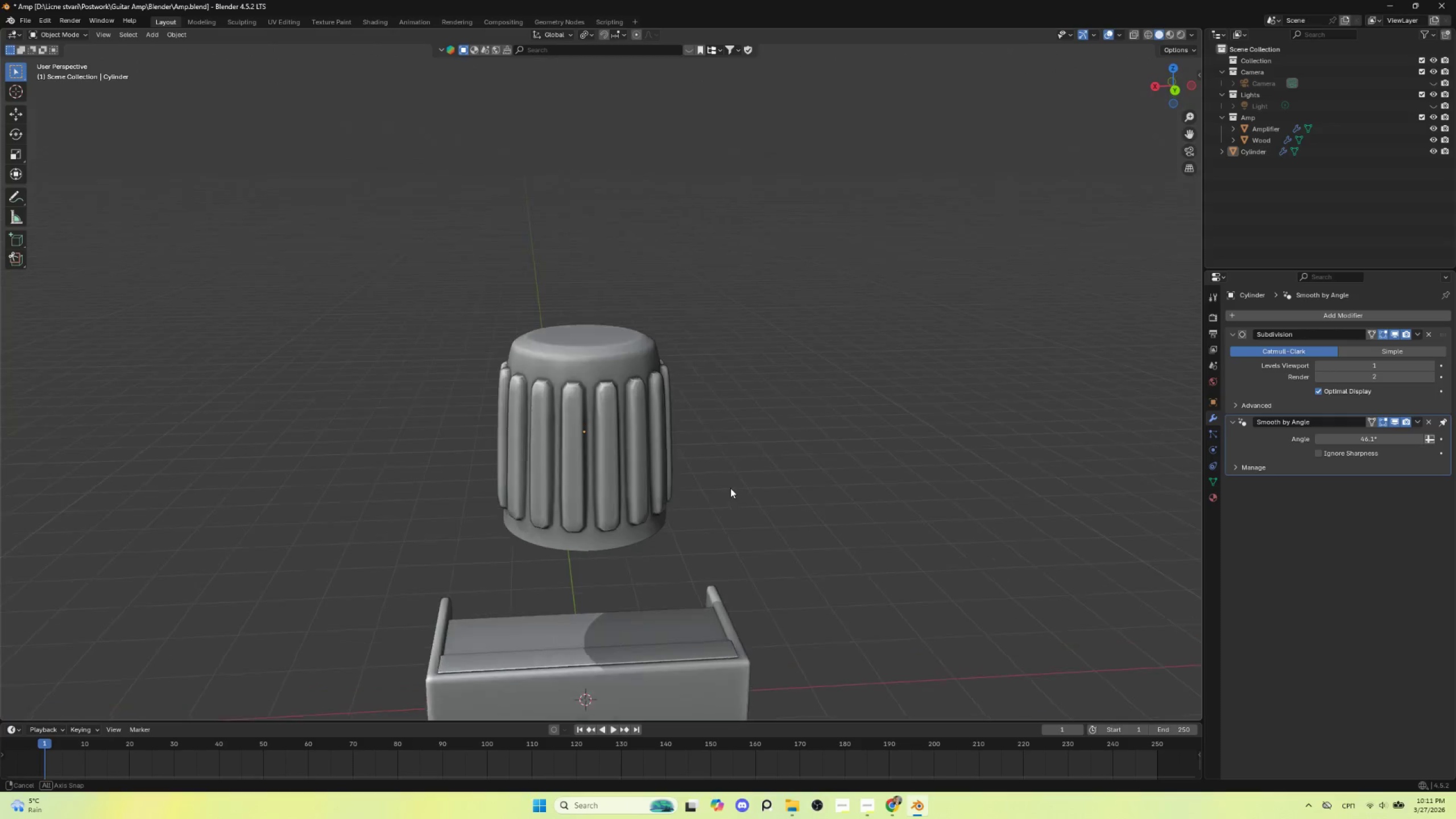 
hold_key(key=AltLeft, duration=0.33)
 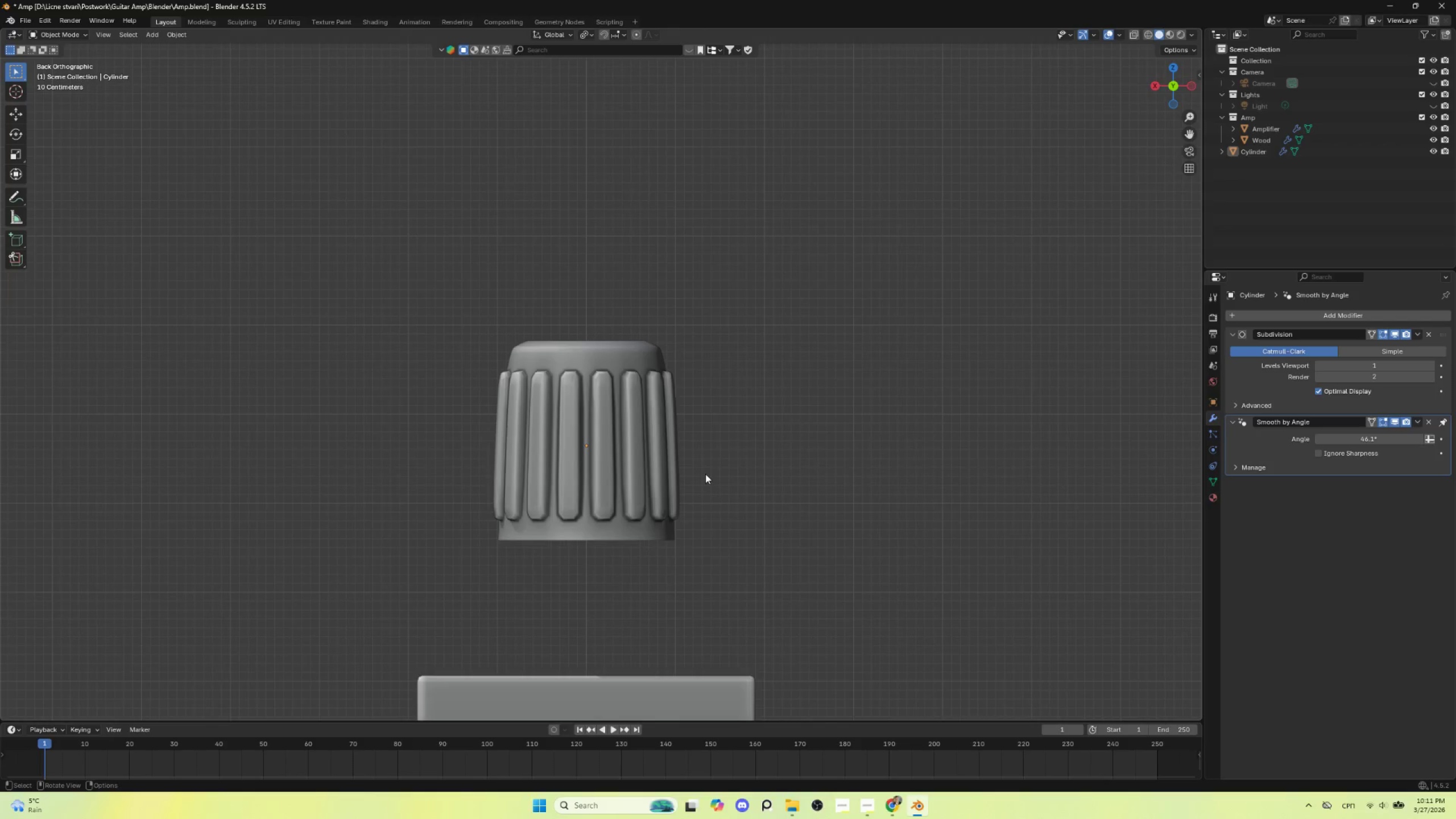 
key(Tab)
 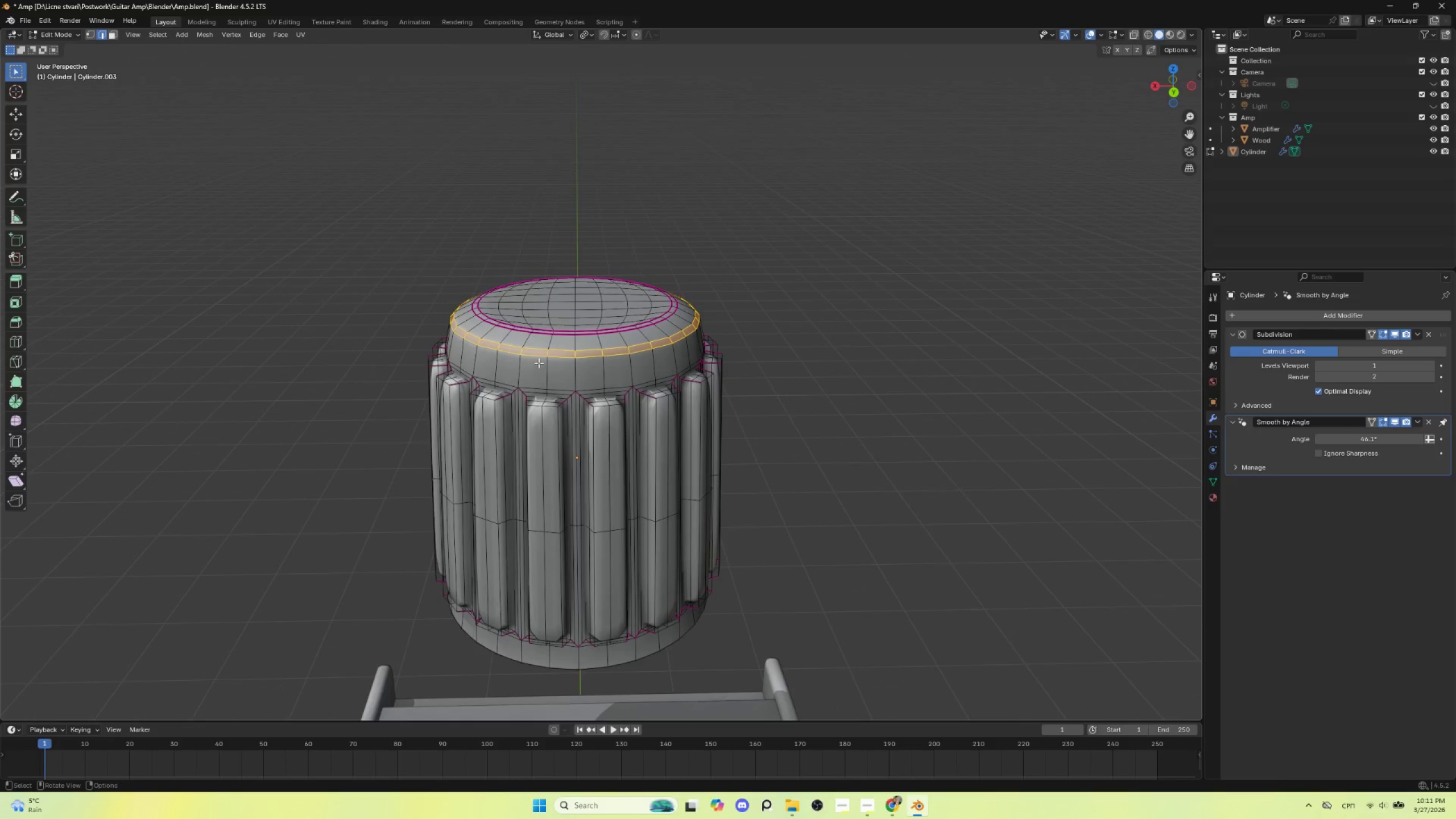 
scroll: coordinate [696, 464], scroll_direction: up, amount: 3.0
 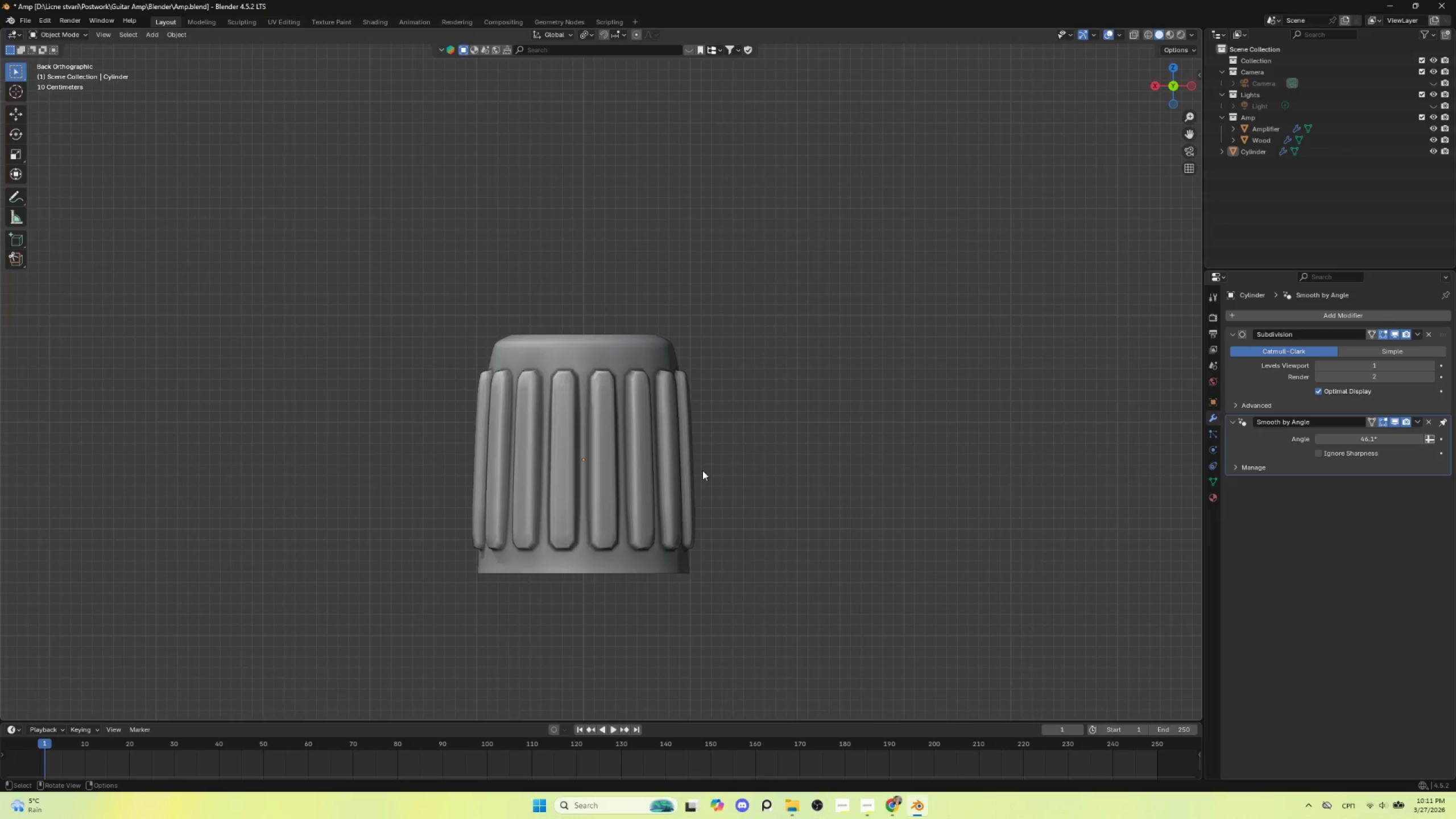 
key(Control+R)
 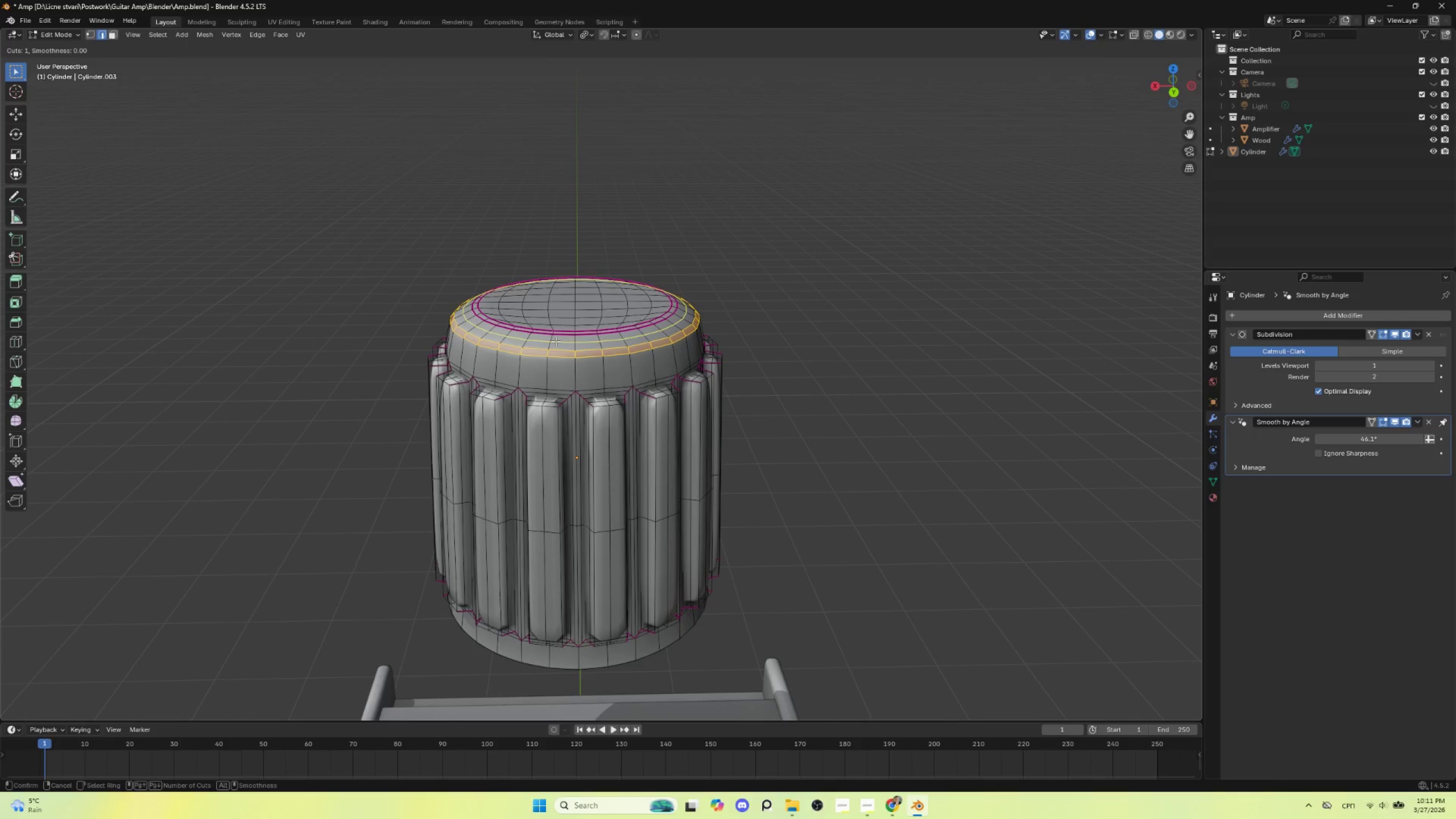 
left_click([556, 341])
 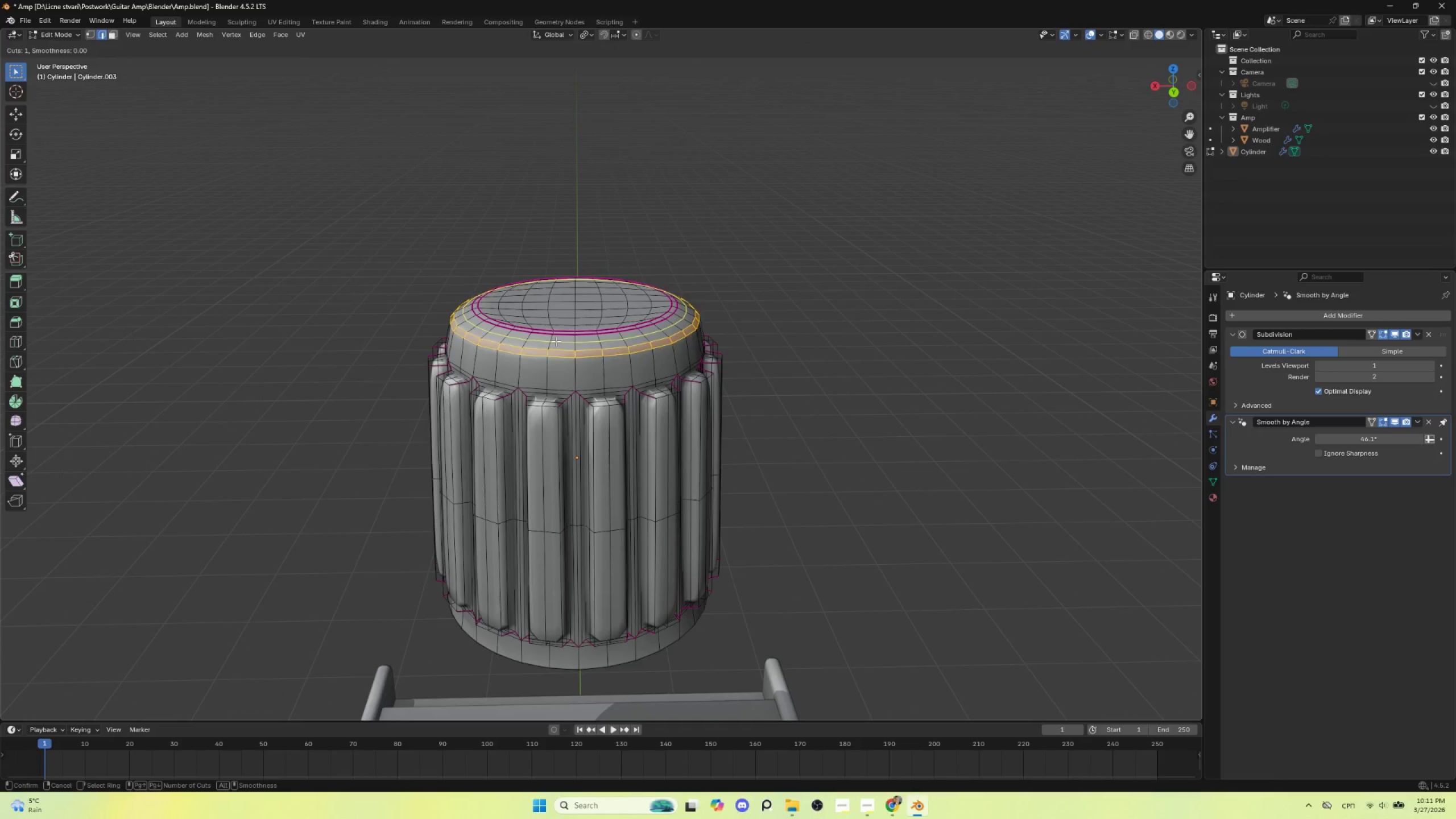 
key(Escape)
 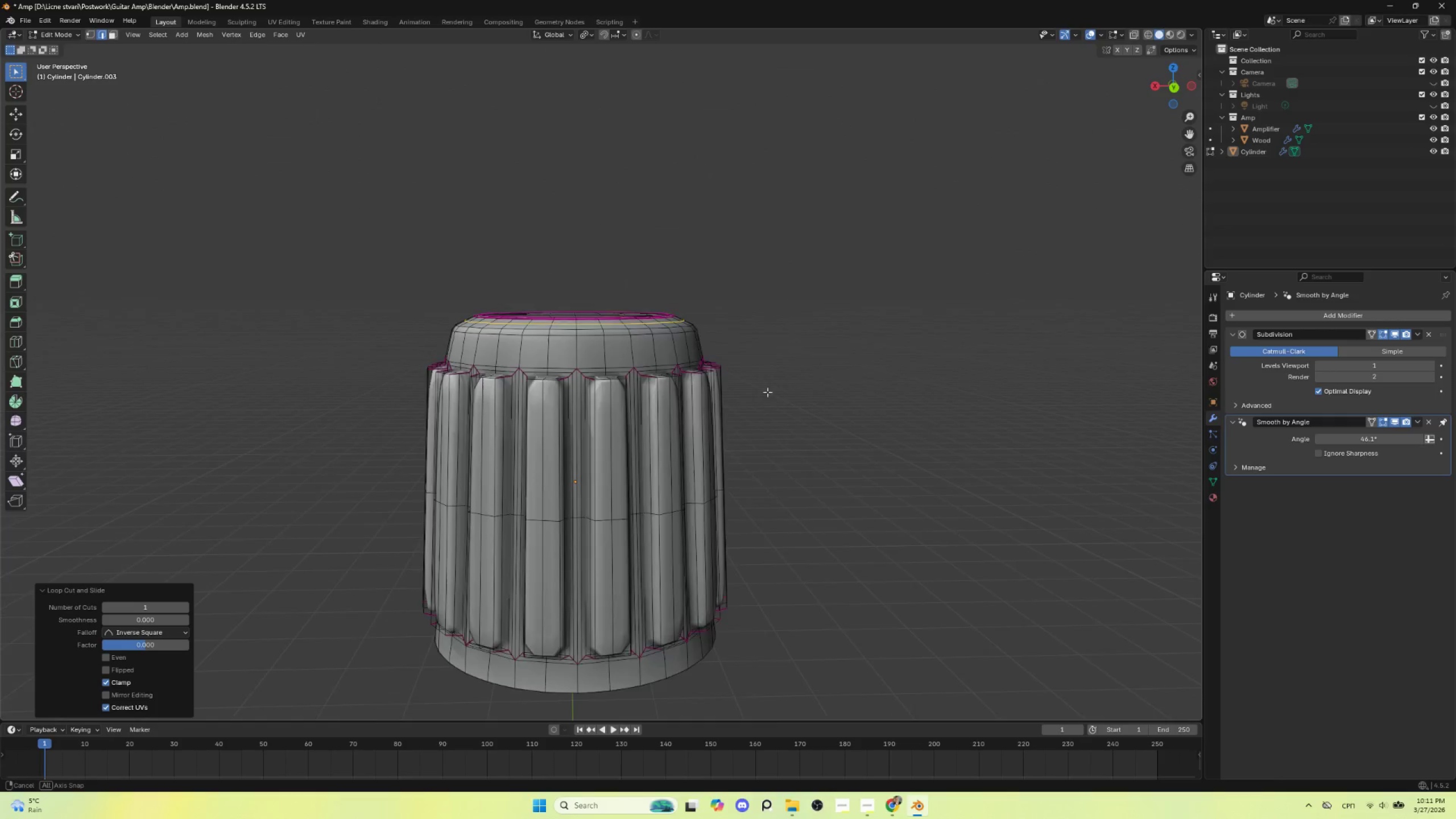 
hold_key(key=AltLeft, duration=0.38)
 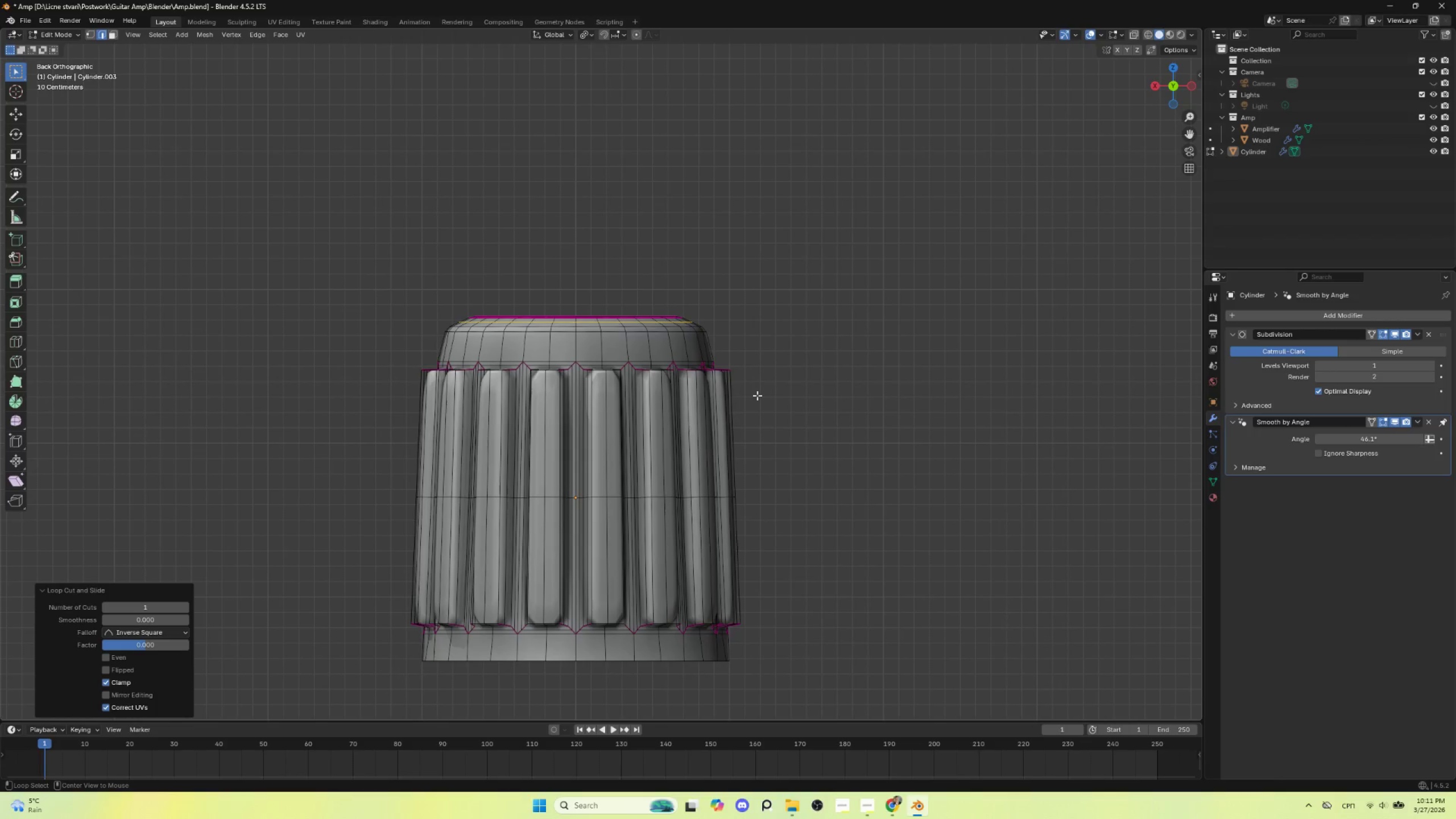 
key(Alt+S)
 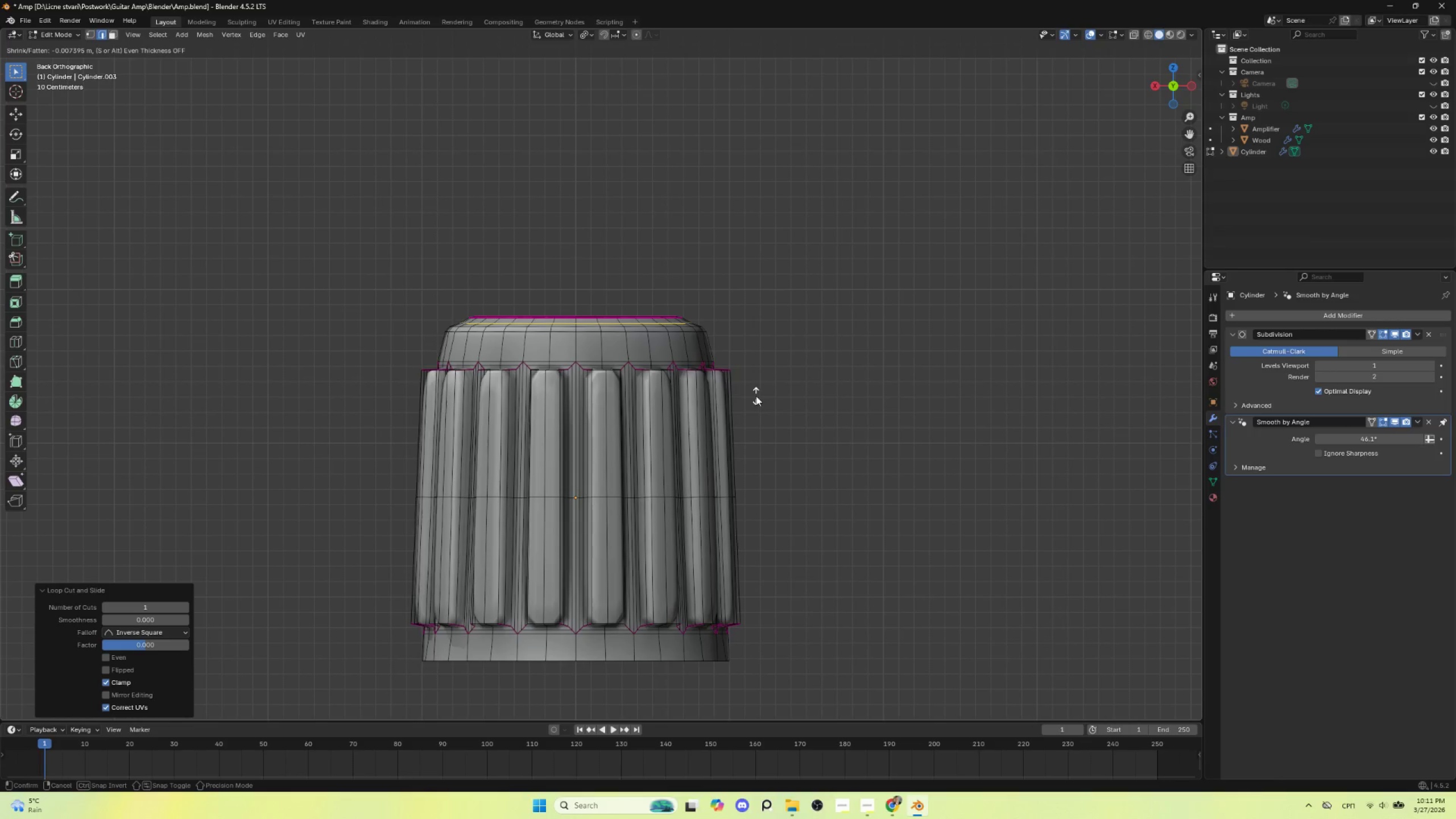 
hold_key(key=ShiftLeft, duration=1.5)
 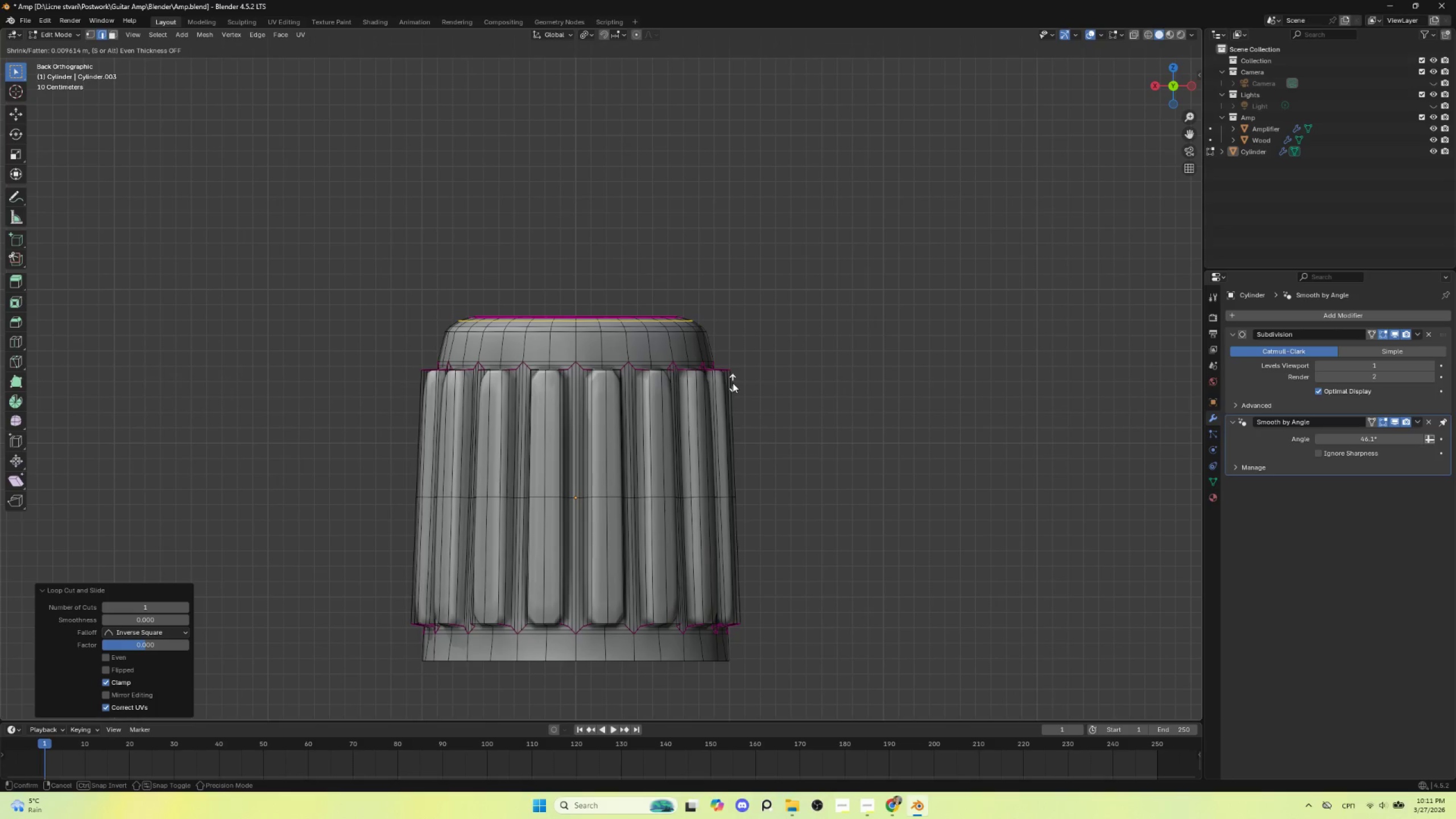 
hold_key(key=ShiftLeft, duration=1.41)
left_click([733, 383])
 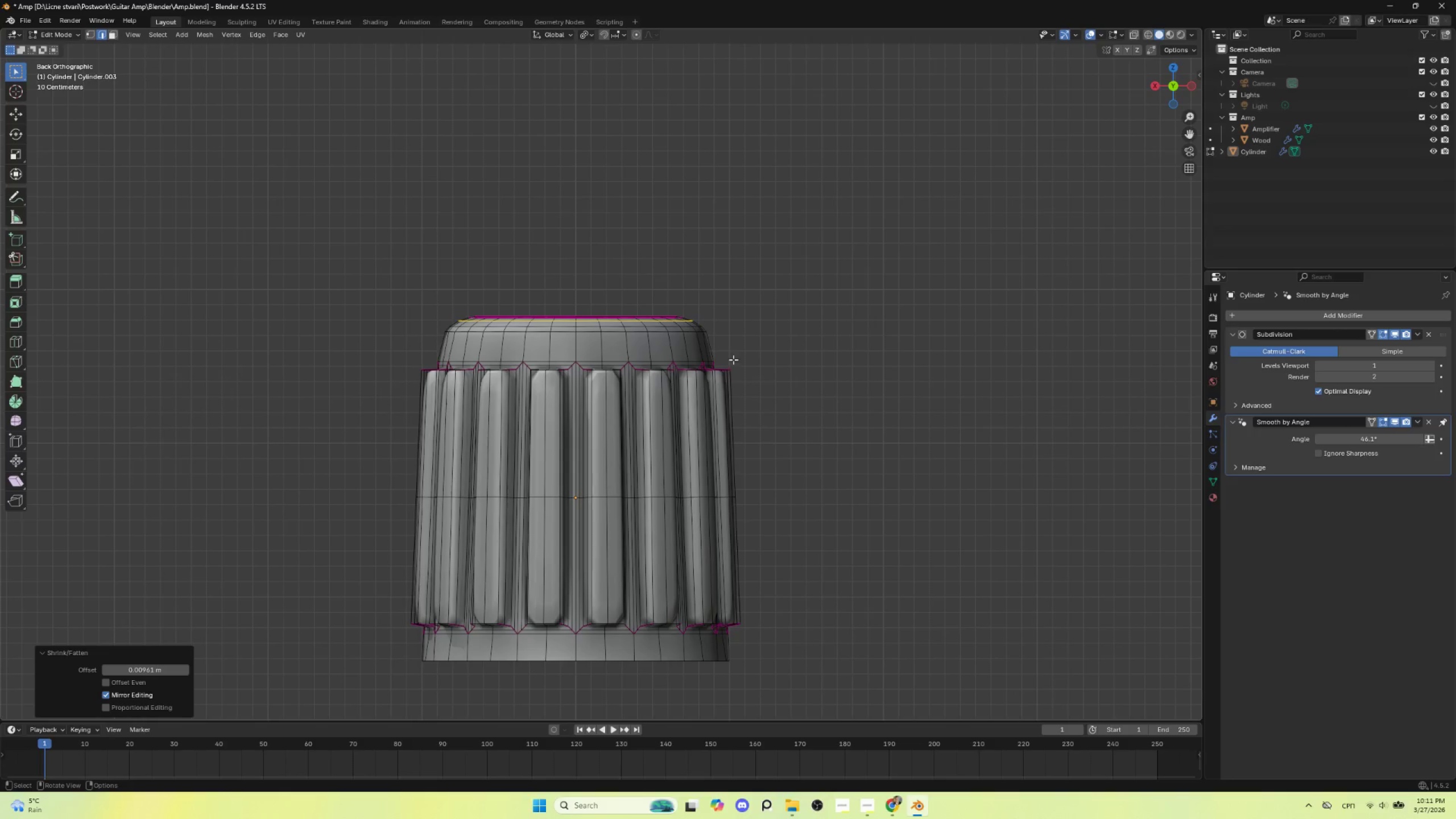 
key(Tab)
 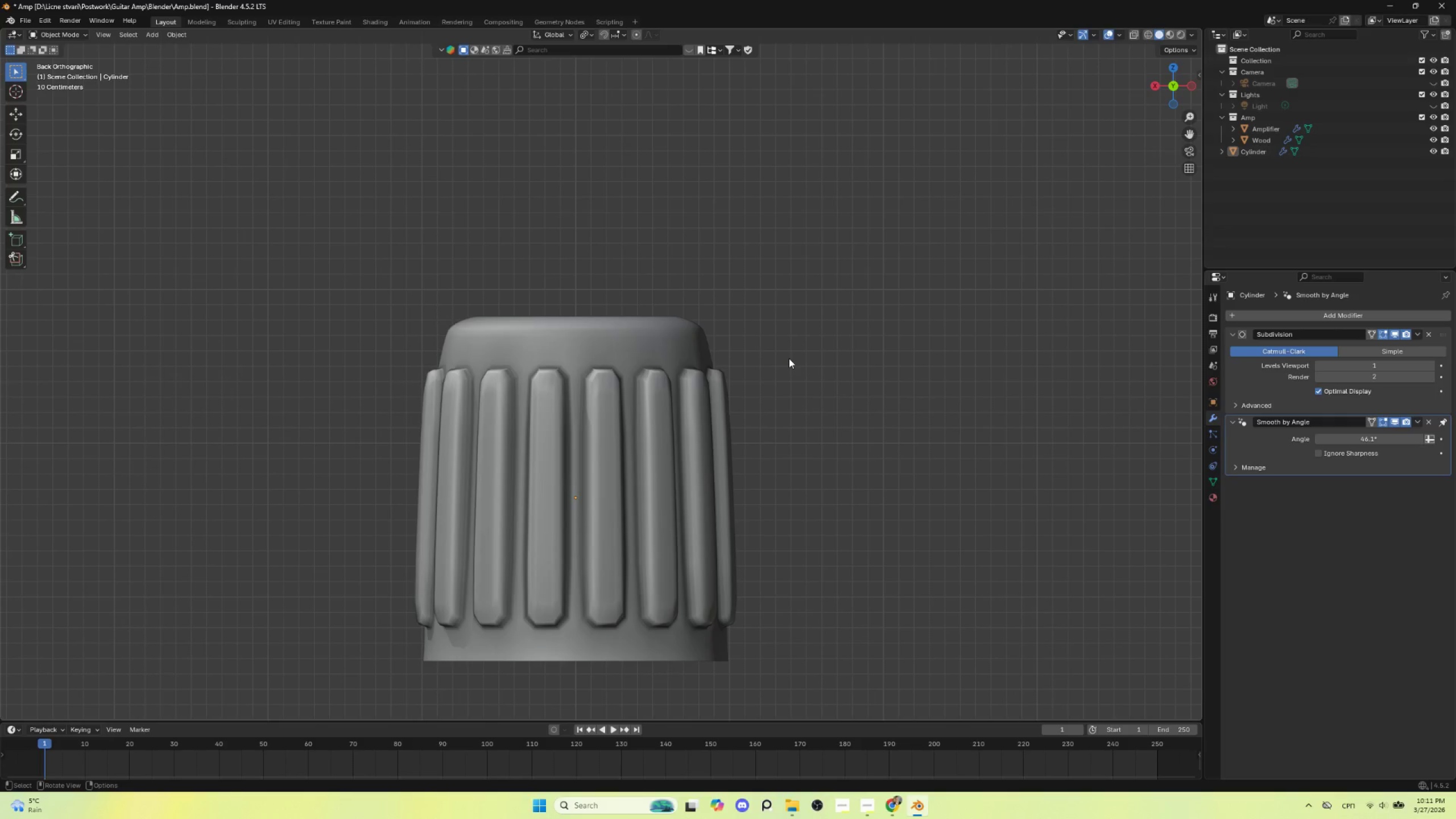 
left_click([789, 358])
 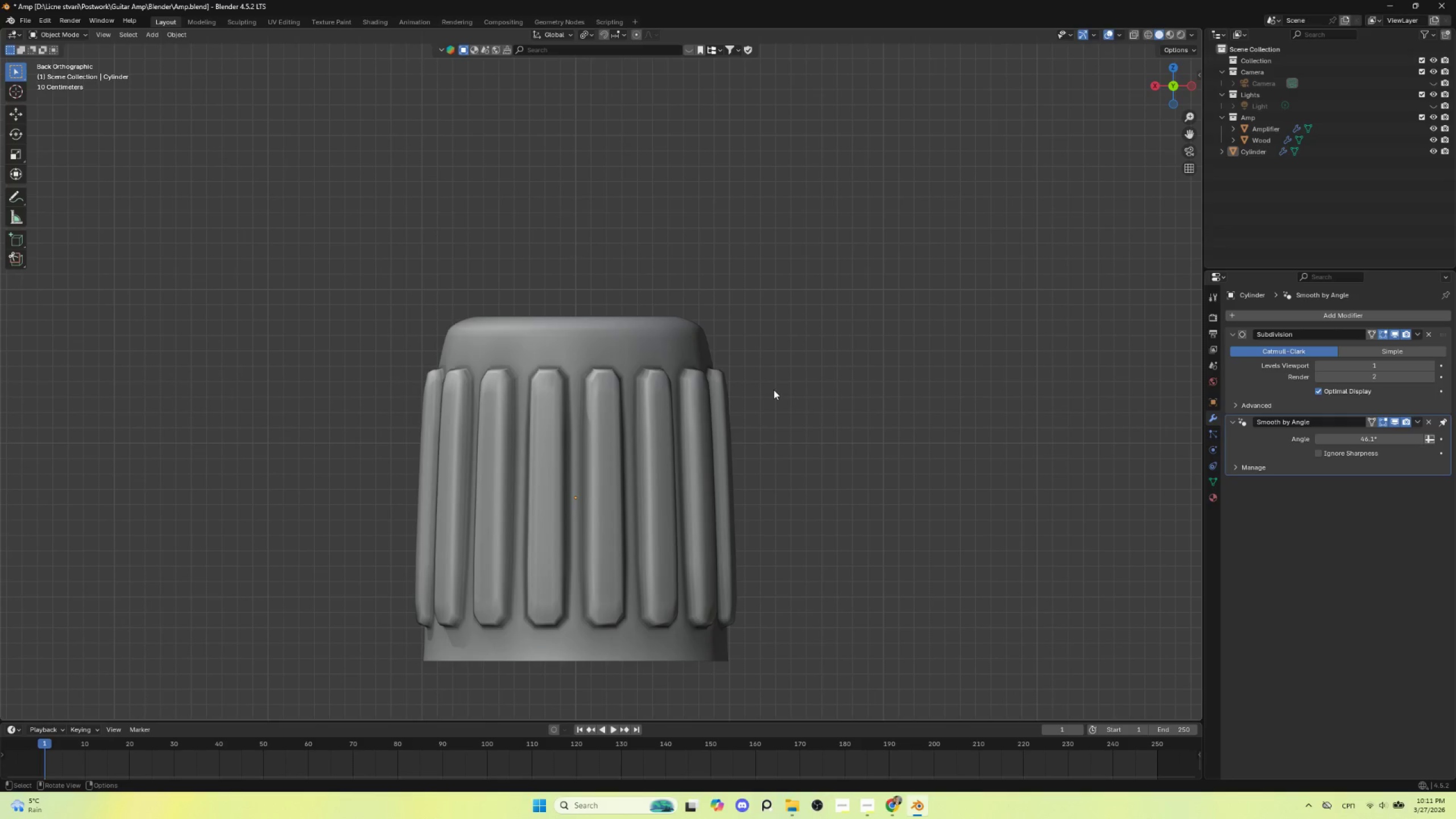 
scroll: coordinate [772, 428], scroll_direction: down, amount: 3.0
 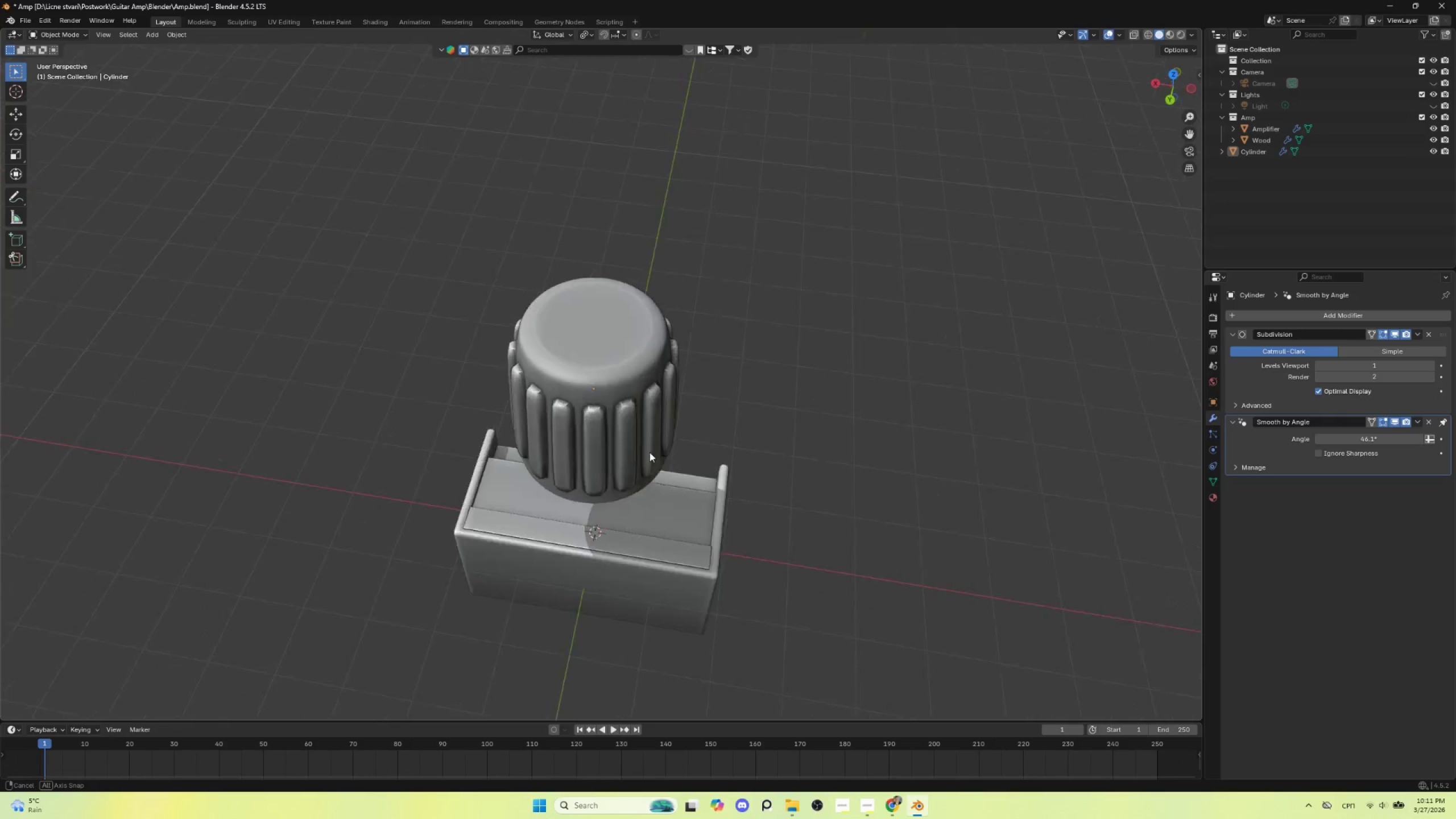 
scroll: coordinate [635, 434], scroll_direction: up, amount: 5.0
 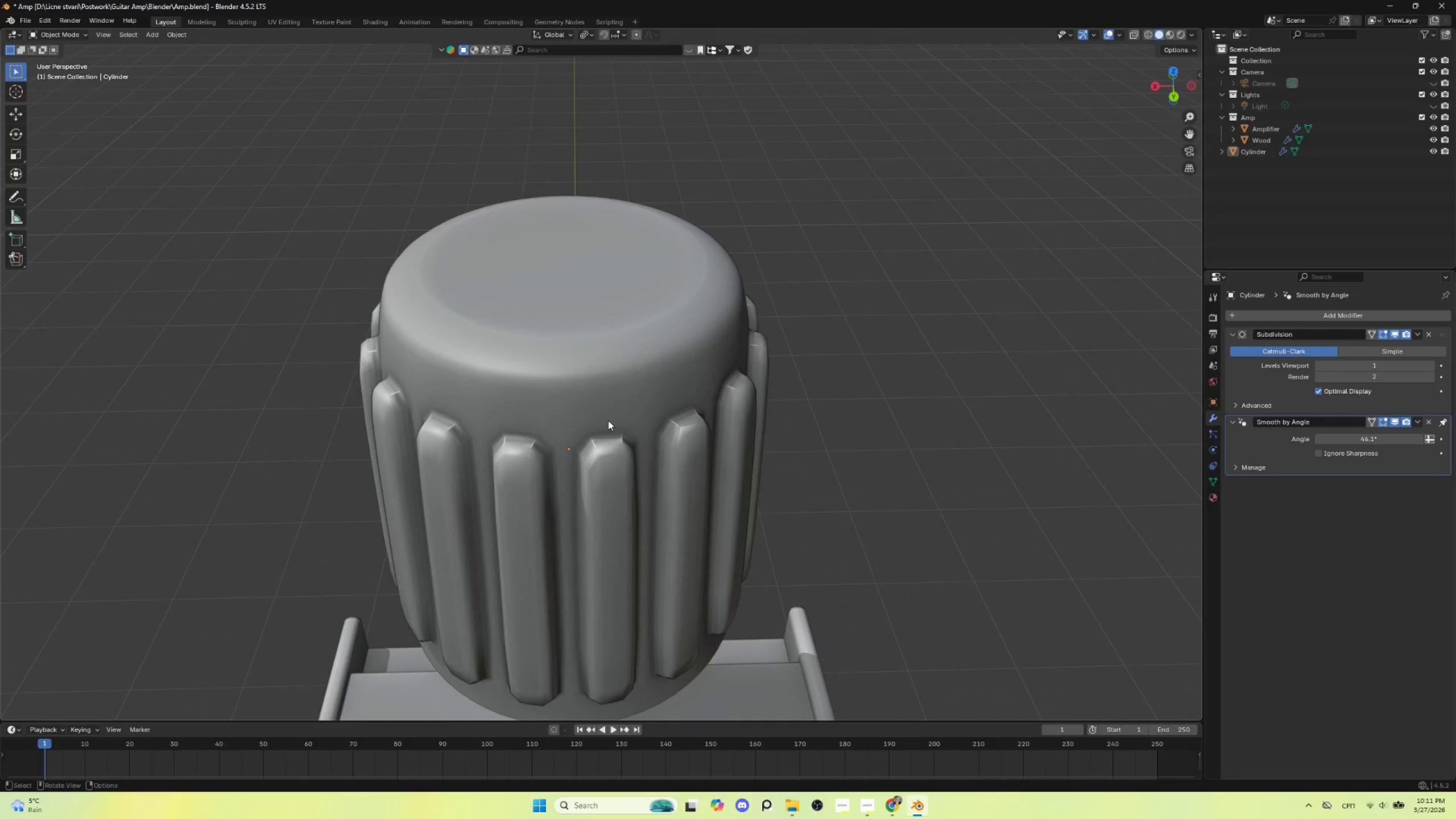 
left_click([607, 419])
 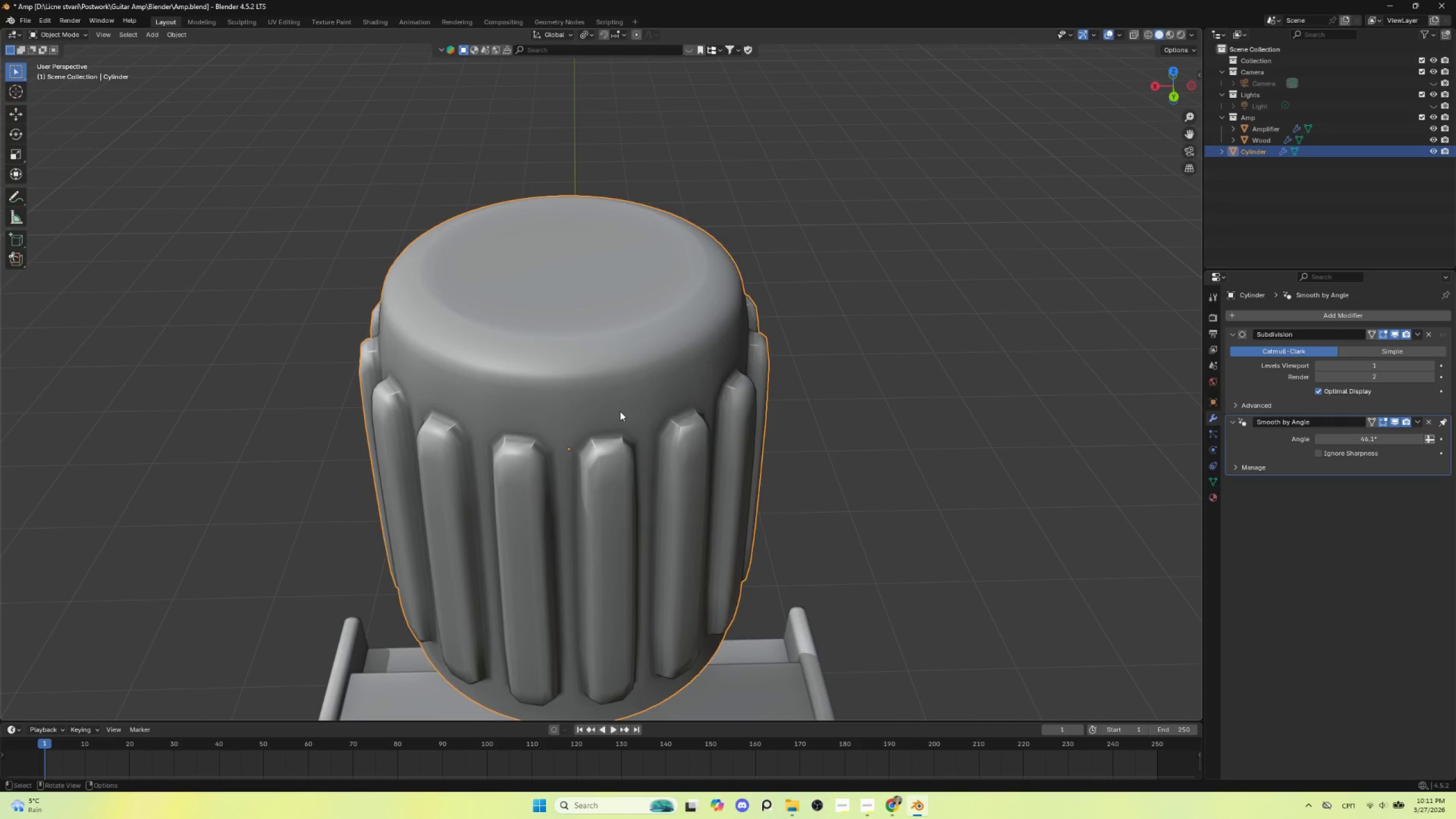 
scroll: coordinate [623, 416], scroll_direction: down, amount: 5.0
 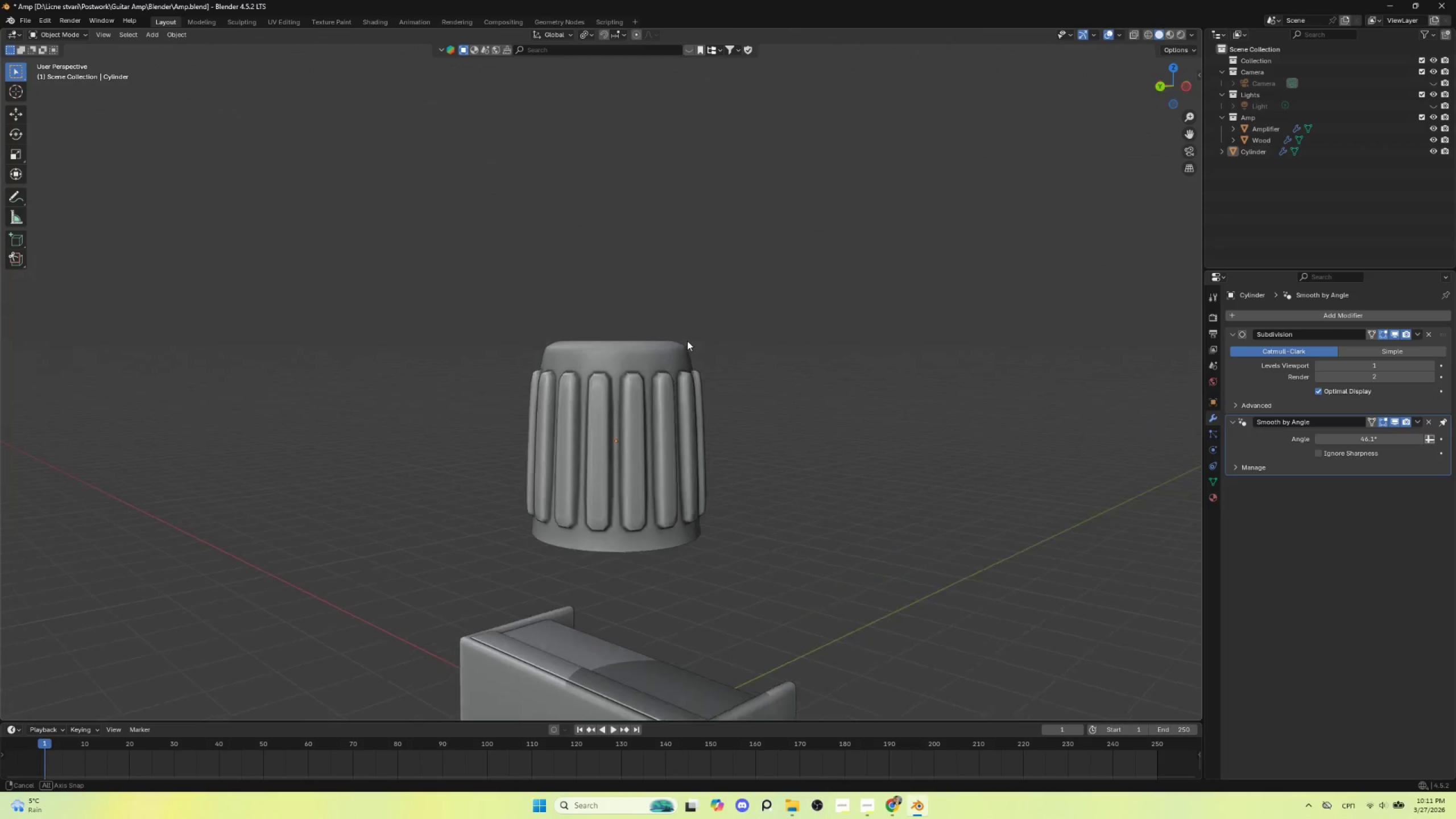 
hold_key(key=AltLeft, duration=0.42)
 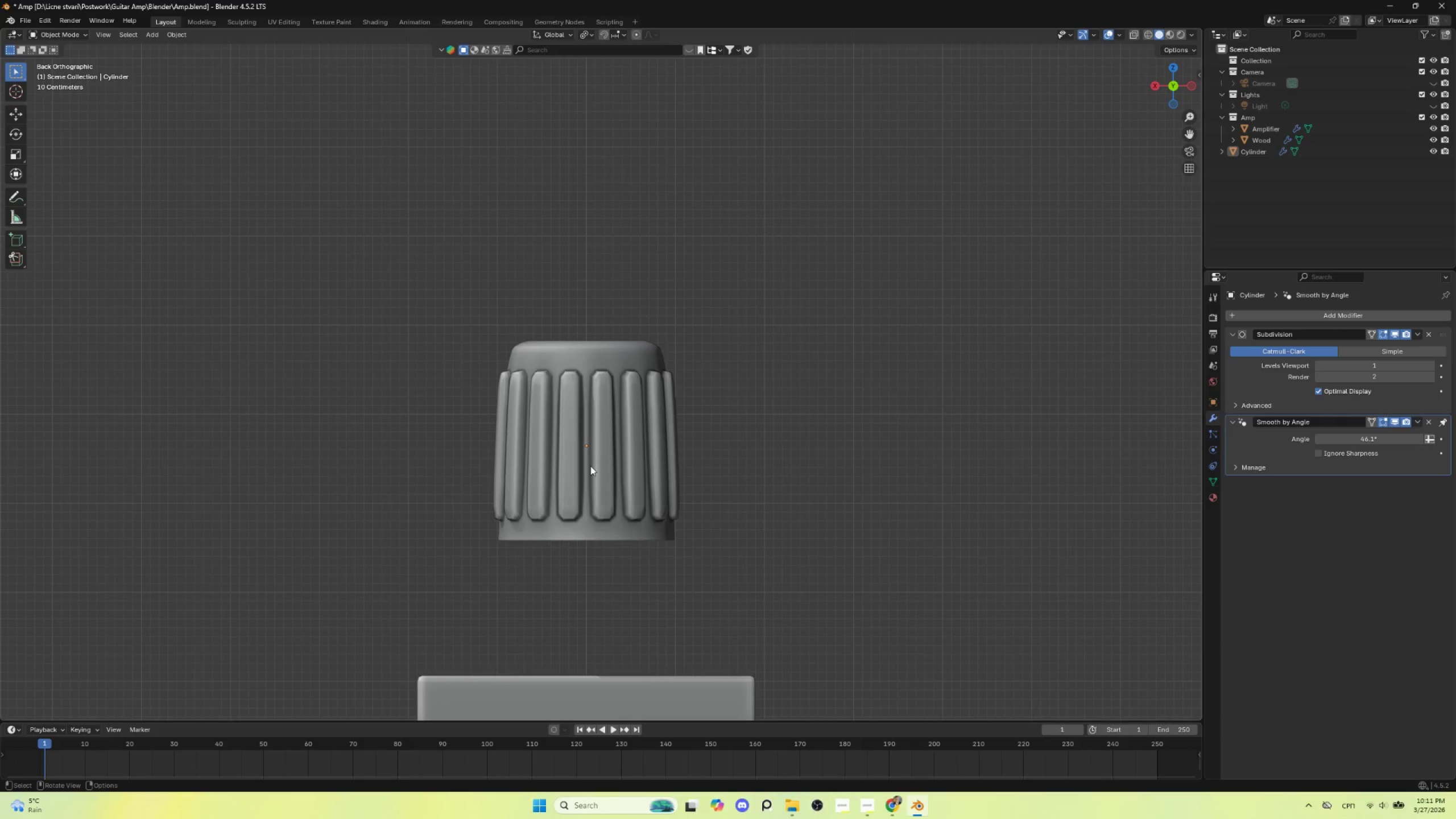 
left_click([590, 465])
 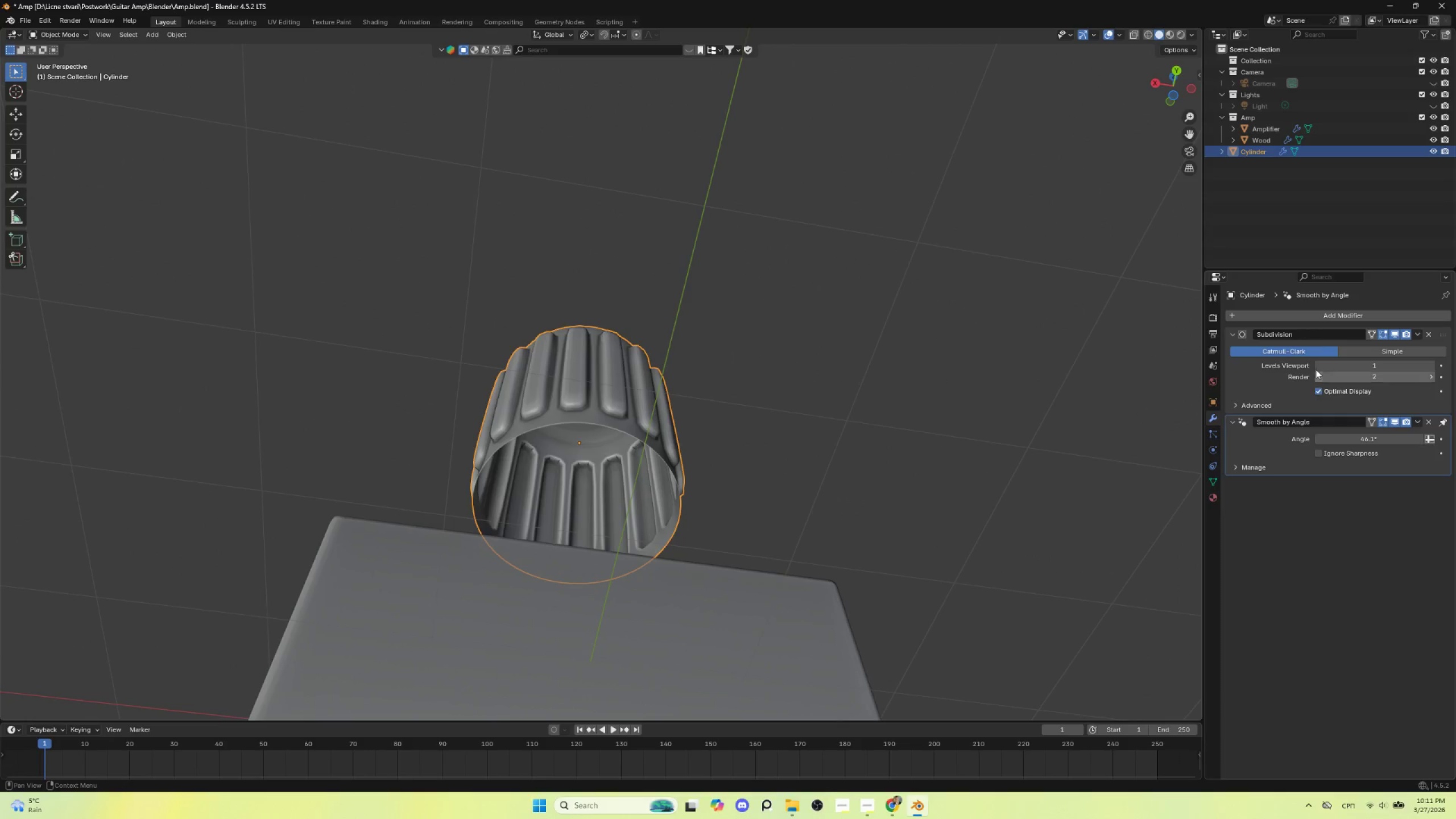 
left_click([1317, 318])
 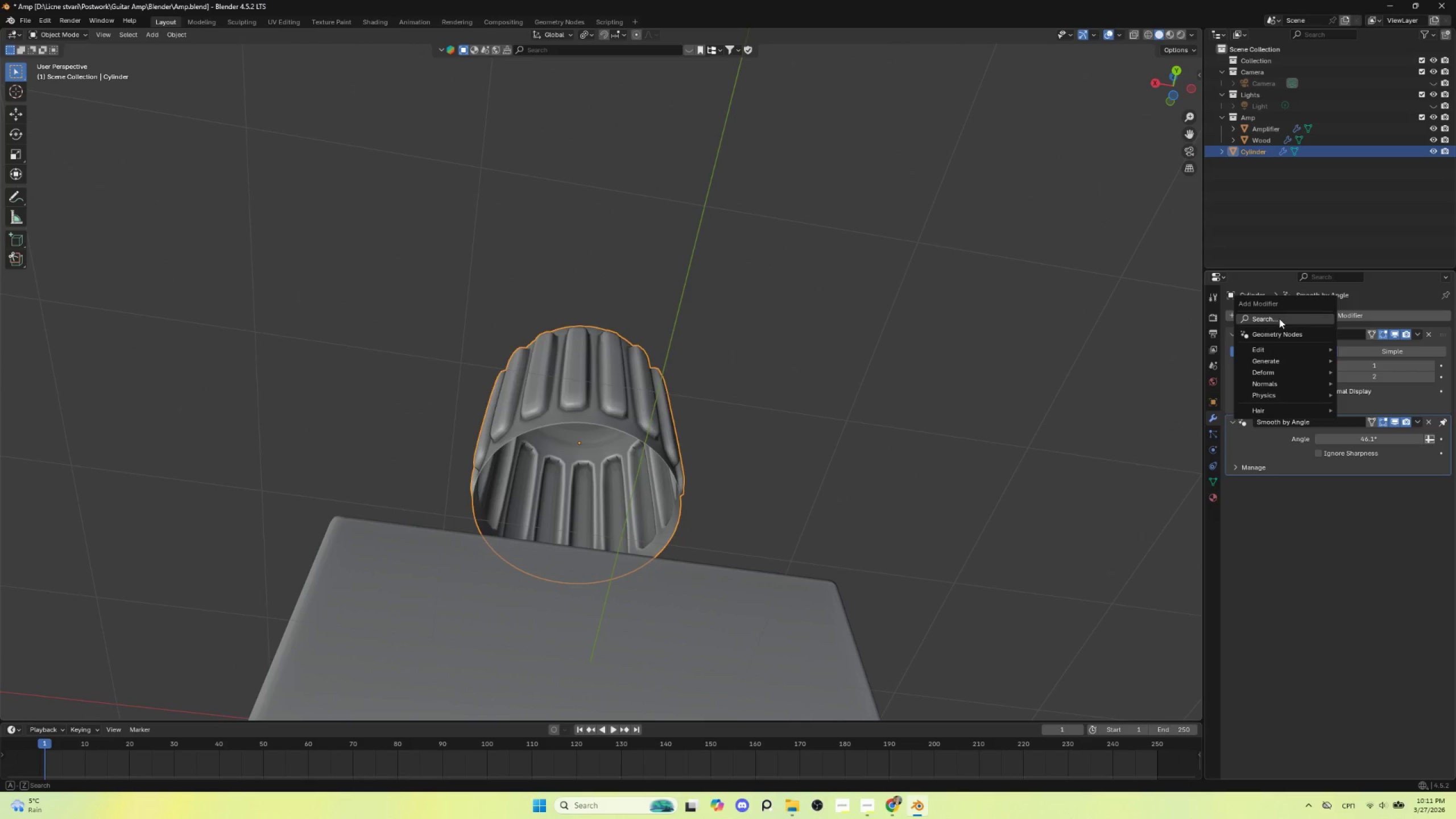 
left_click([1279, 318])
 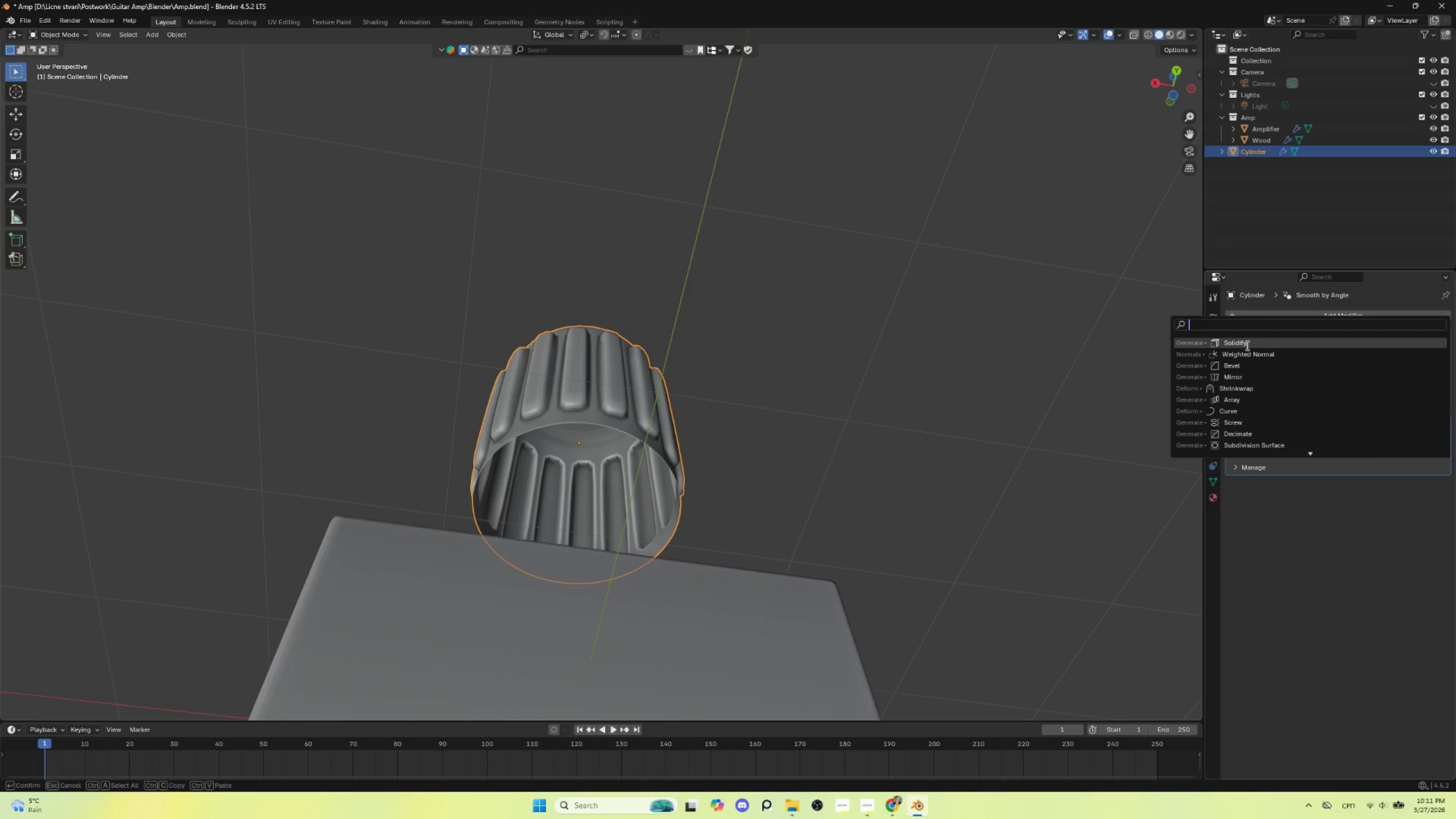 
left_click([1246, 345])
 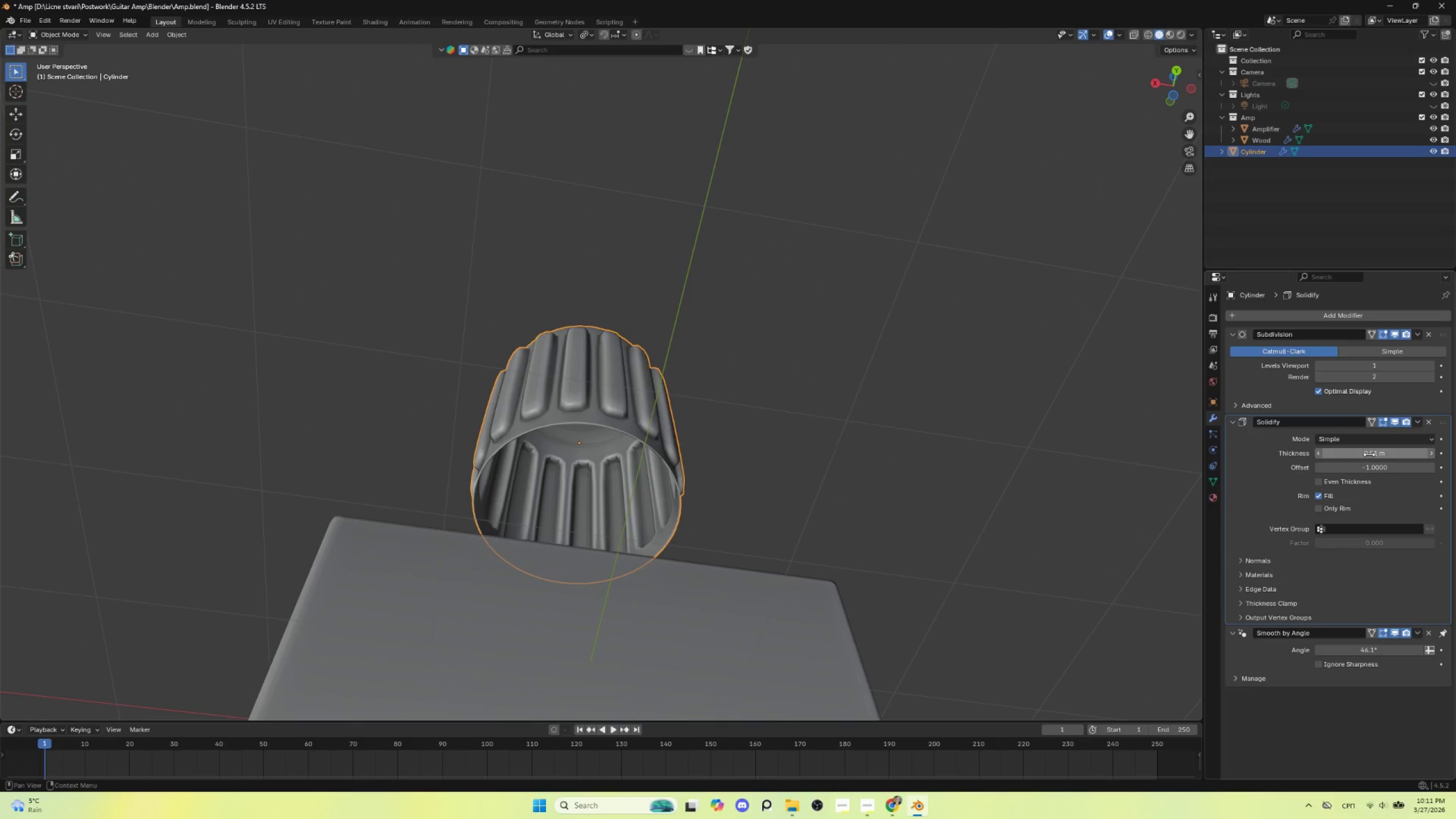 
left_click_drag(start_coordinate=[1370, 455], to_coordinate=[211, 455])
 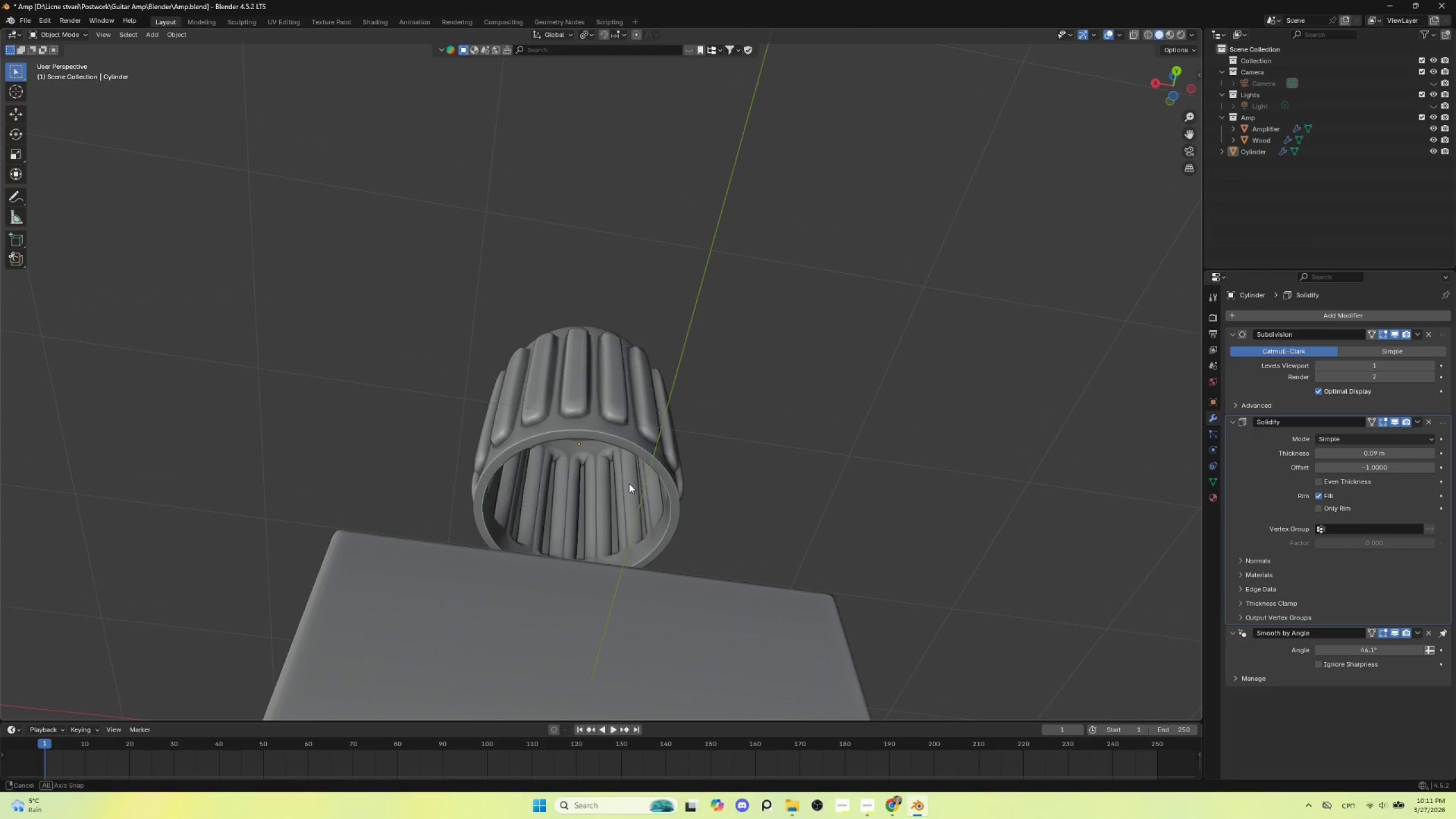 
hold_key(key=AltLeft, duration=0.45)
 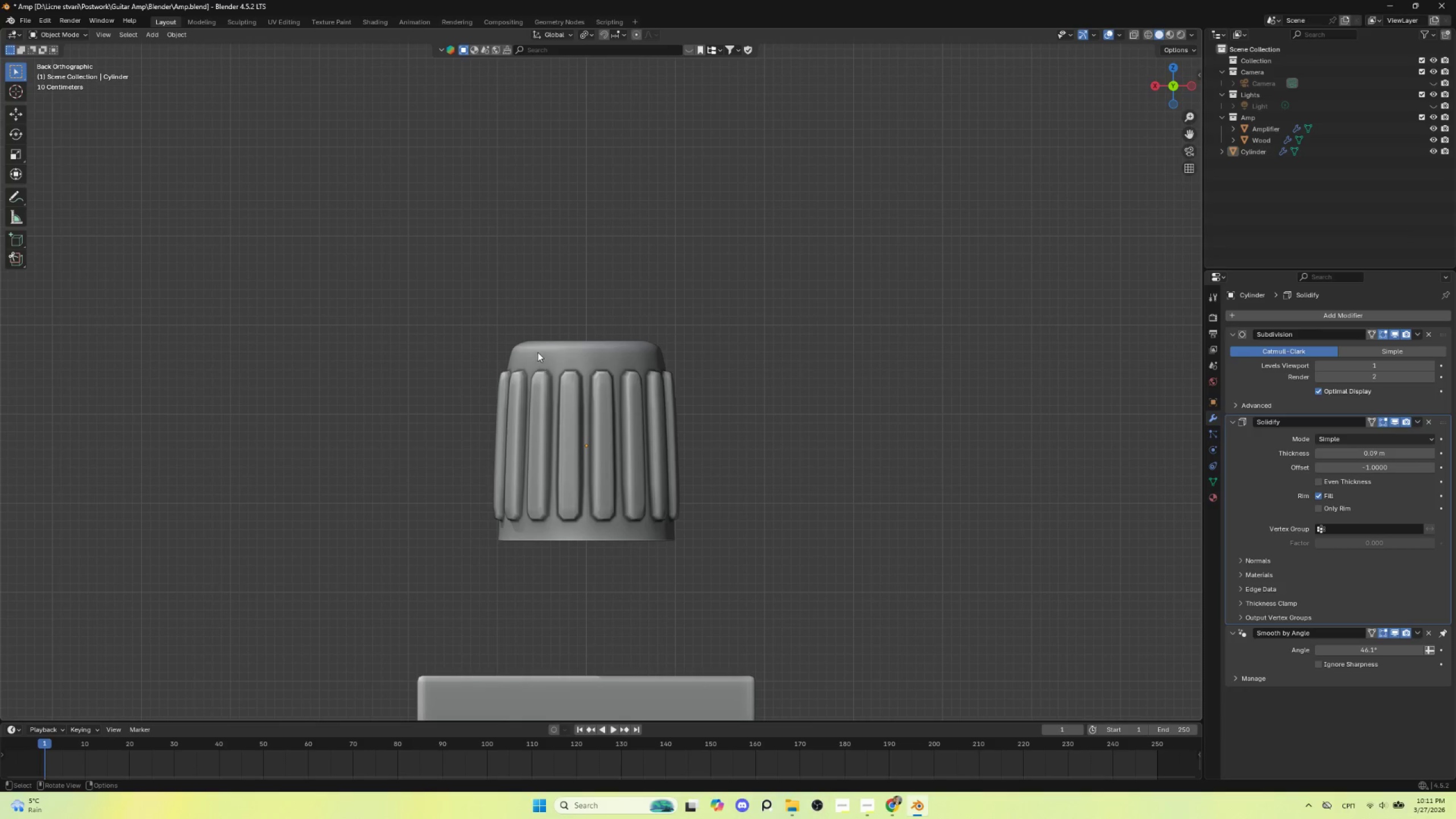 
left_click([538, 351])
 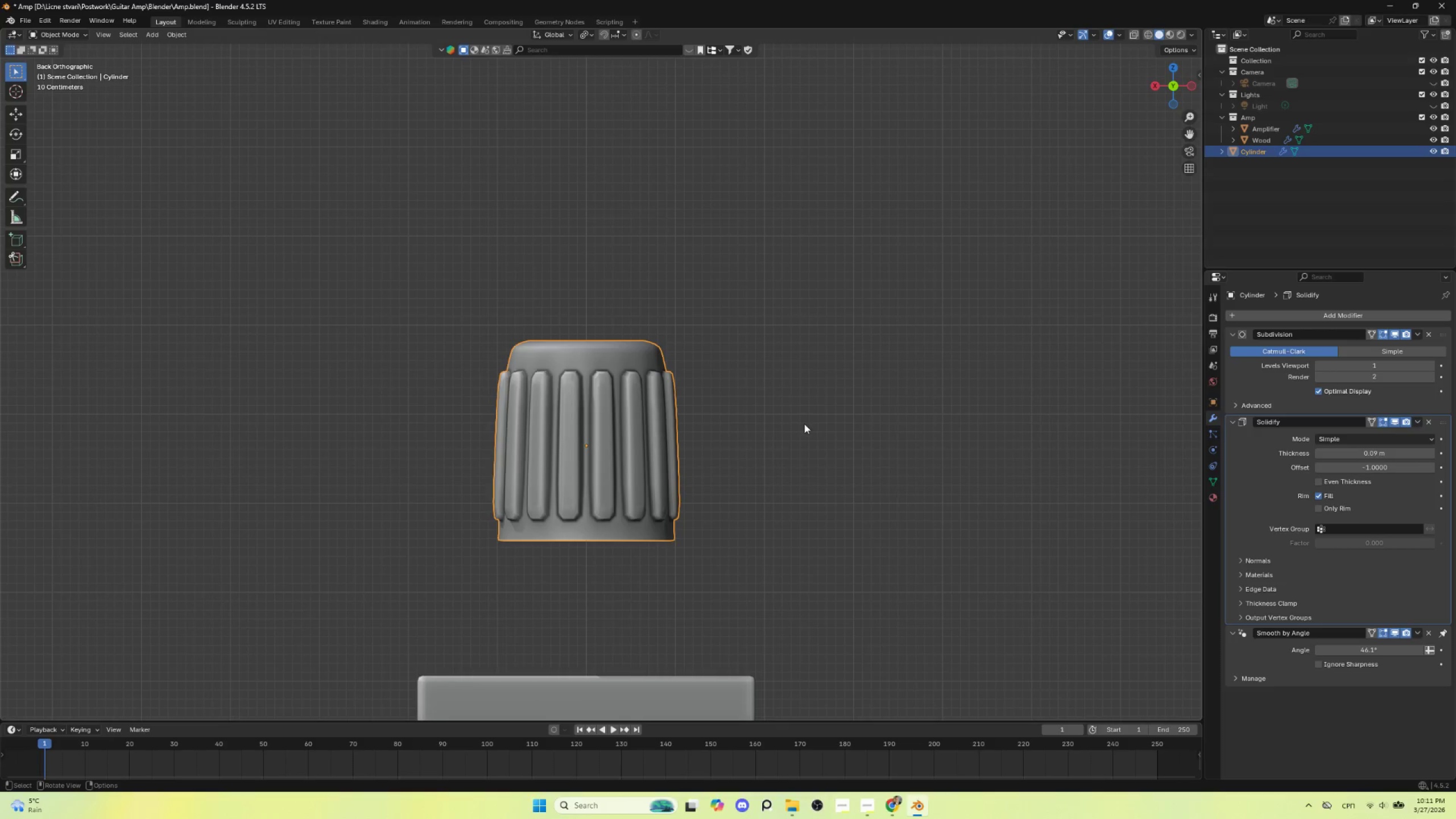 
scroll: coordinate [806, 434], scroll_direction: down, amount: 3.0
 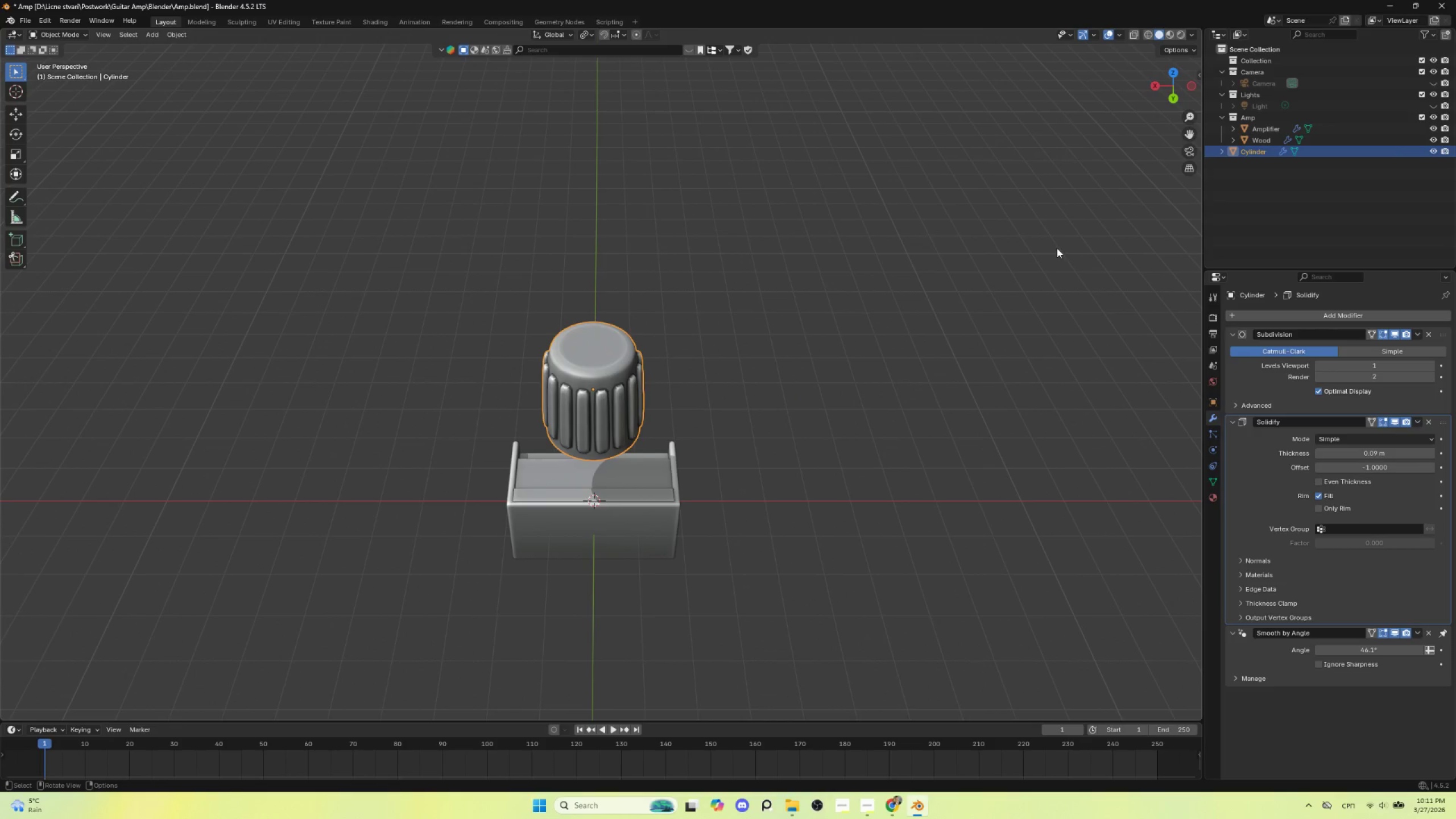 
wait(5.27)
 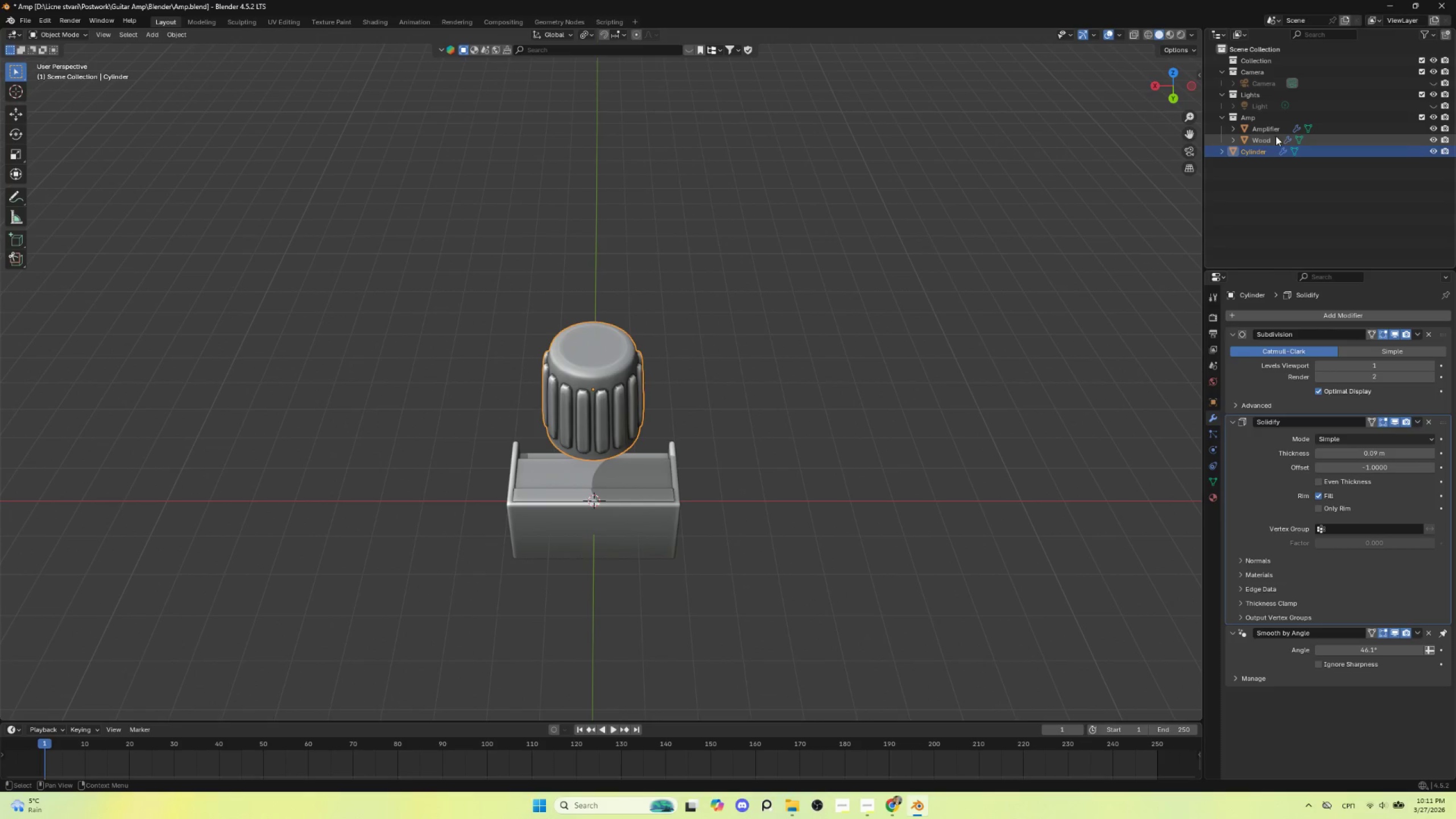 
double_click([1265, 147])
 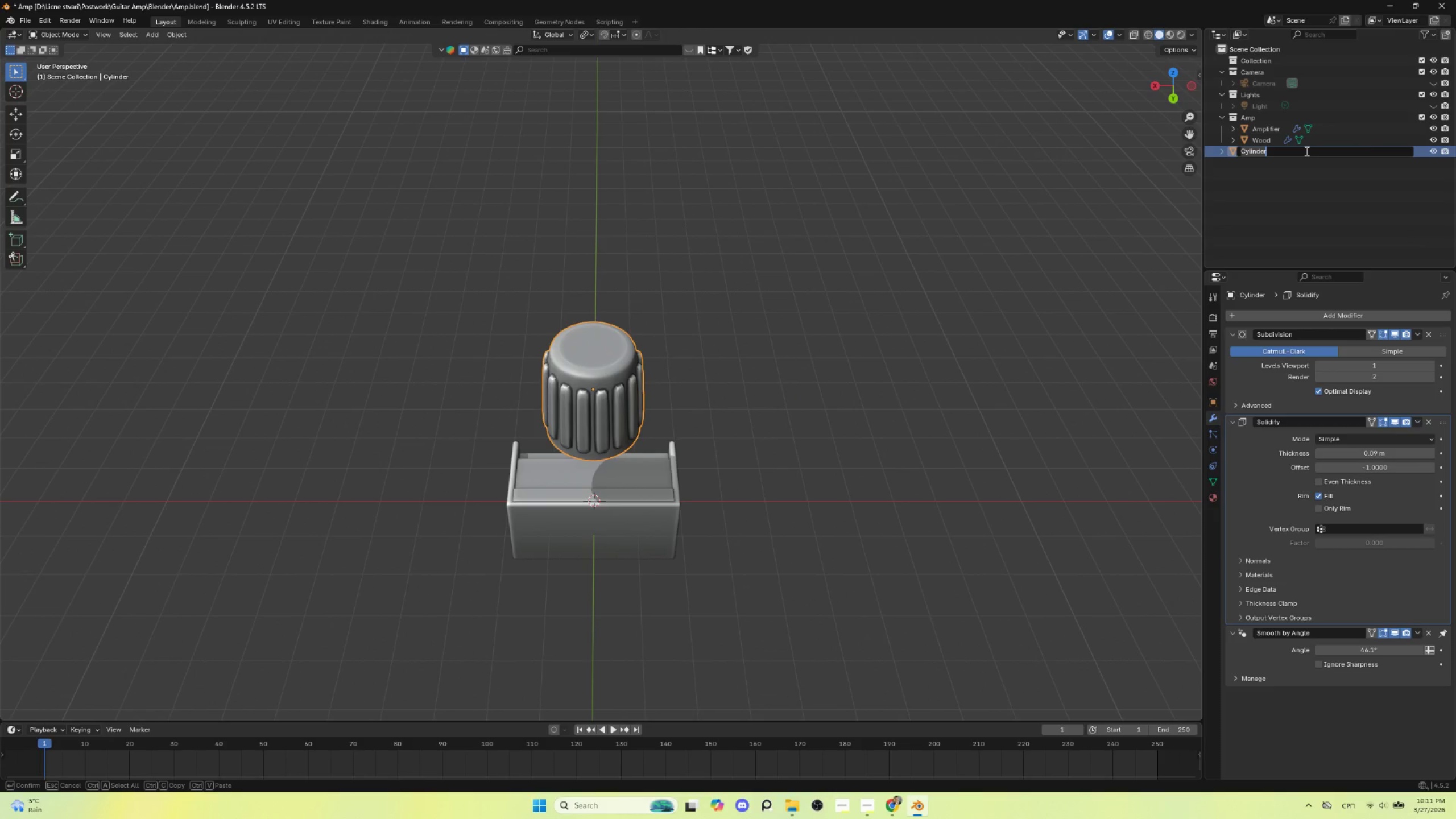 
type(Pot)
 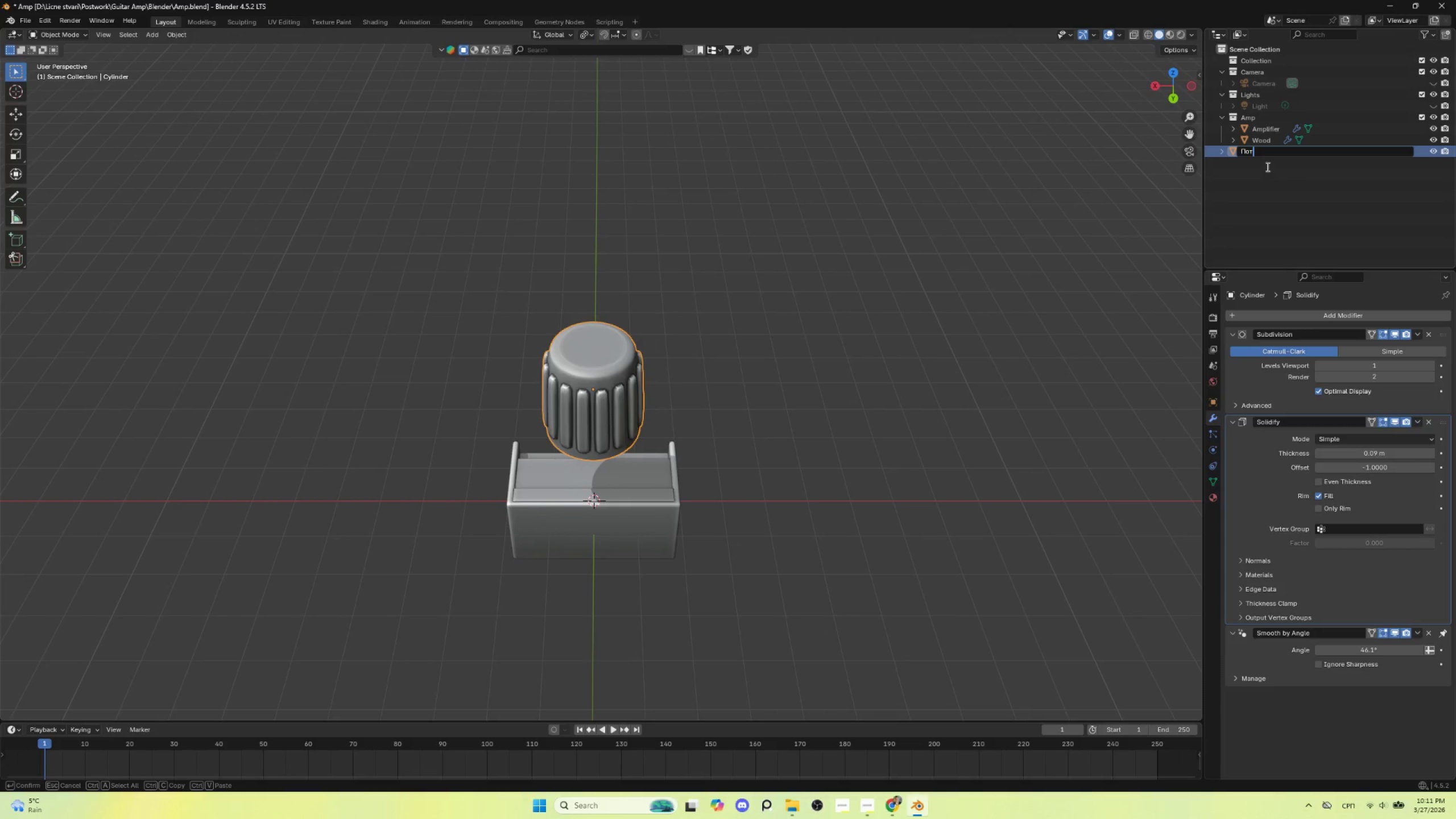 
key(Backspace)
 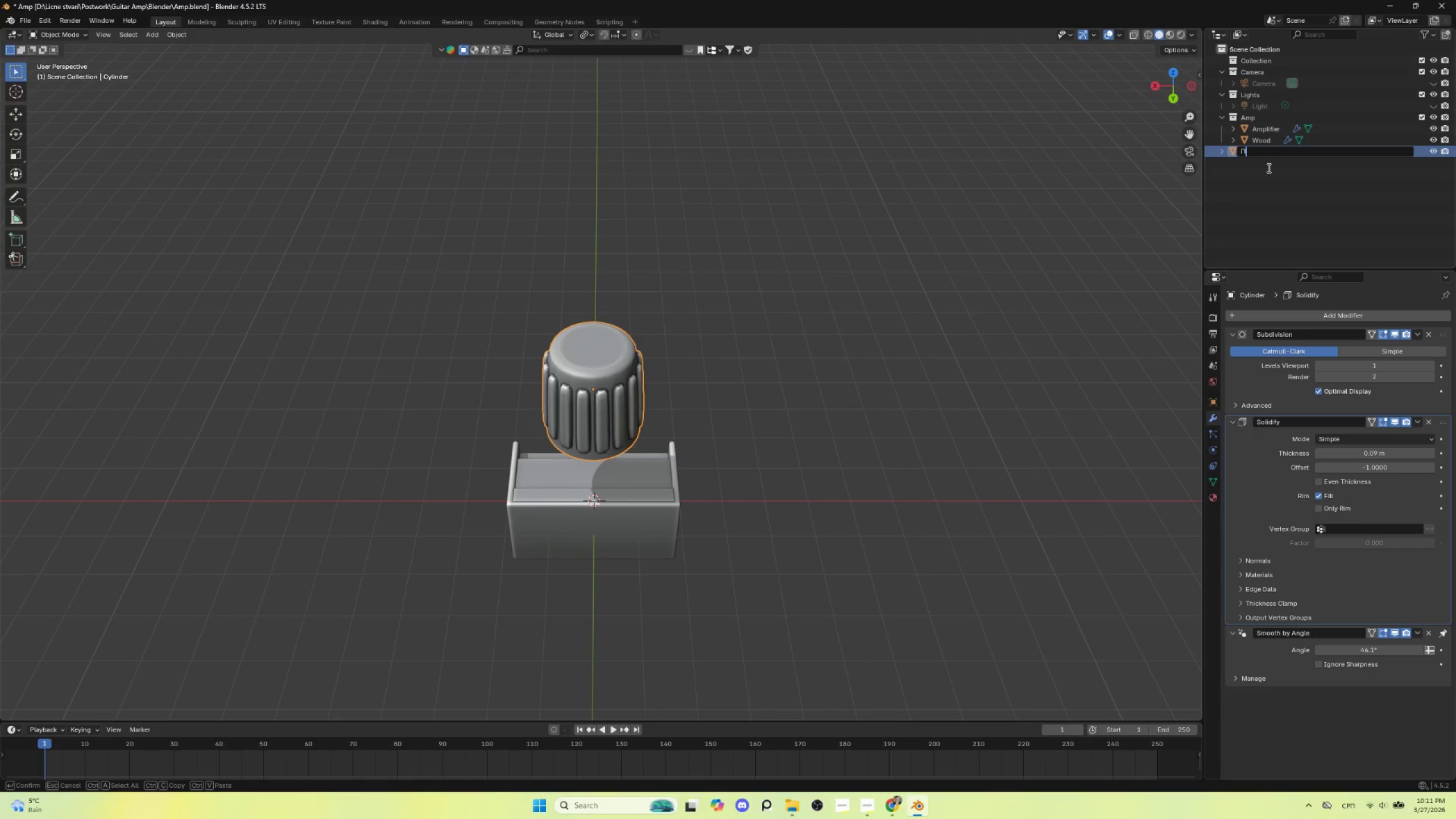 
key(Backspace)
 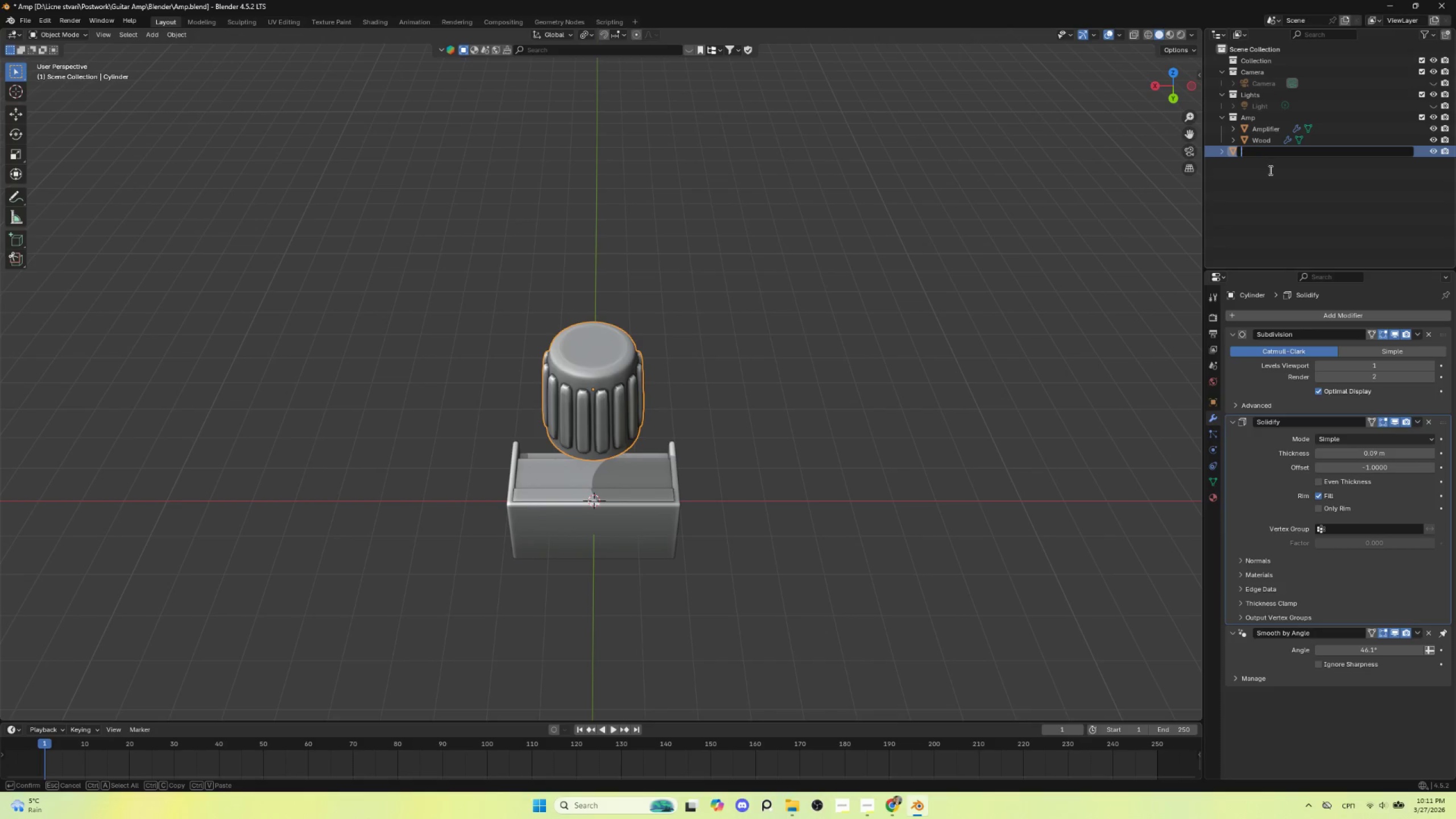 
key(Backspace)
 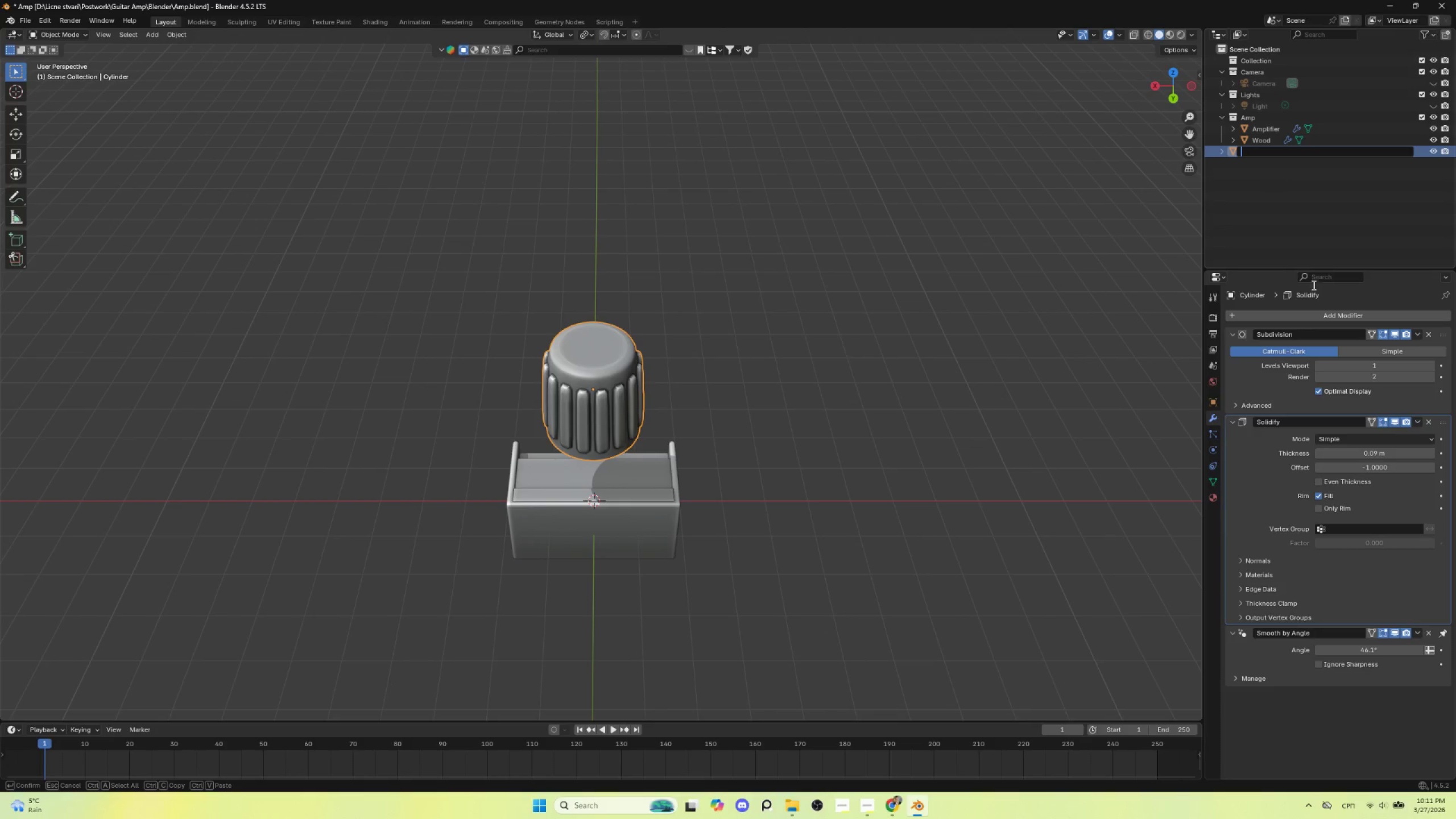 
key(Backspace)
 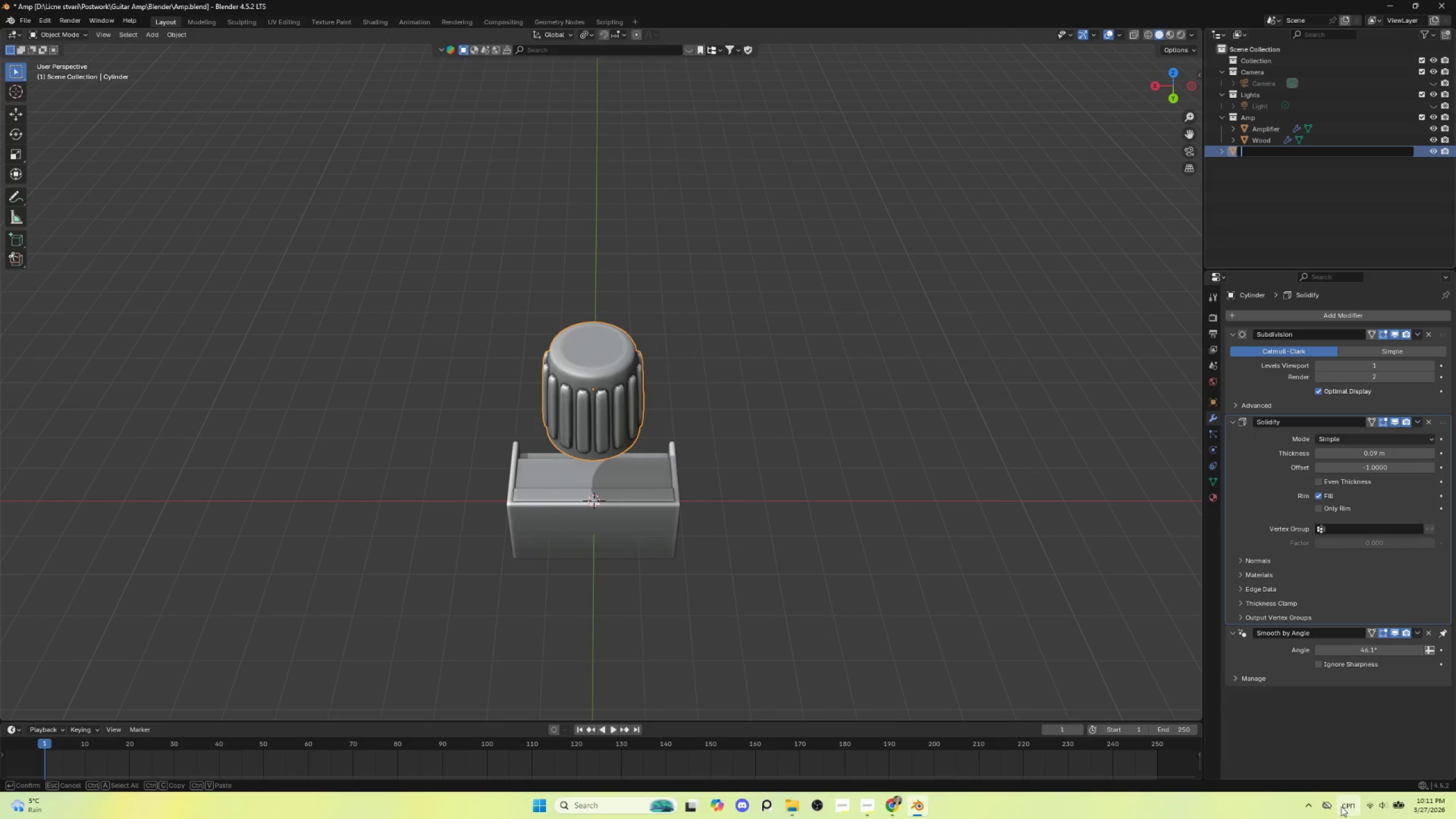 
left_click([1345, 804])
 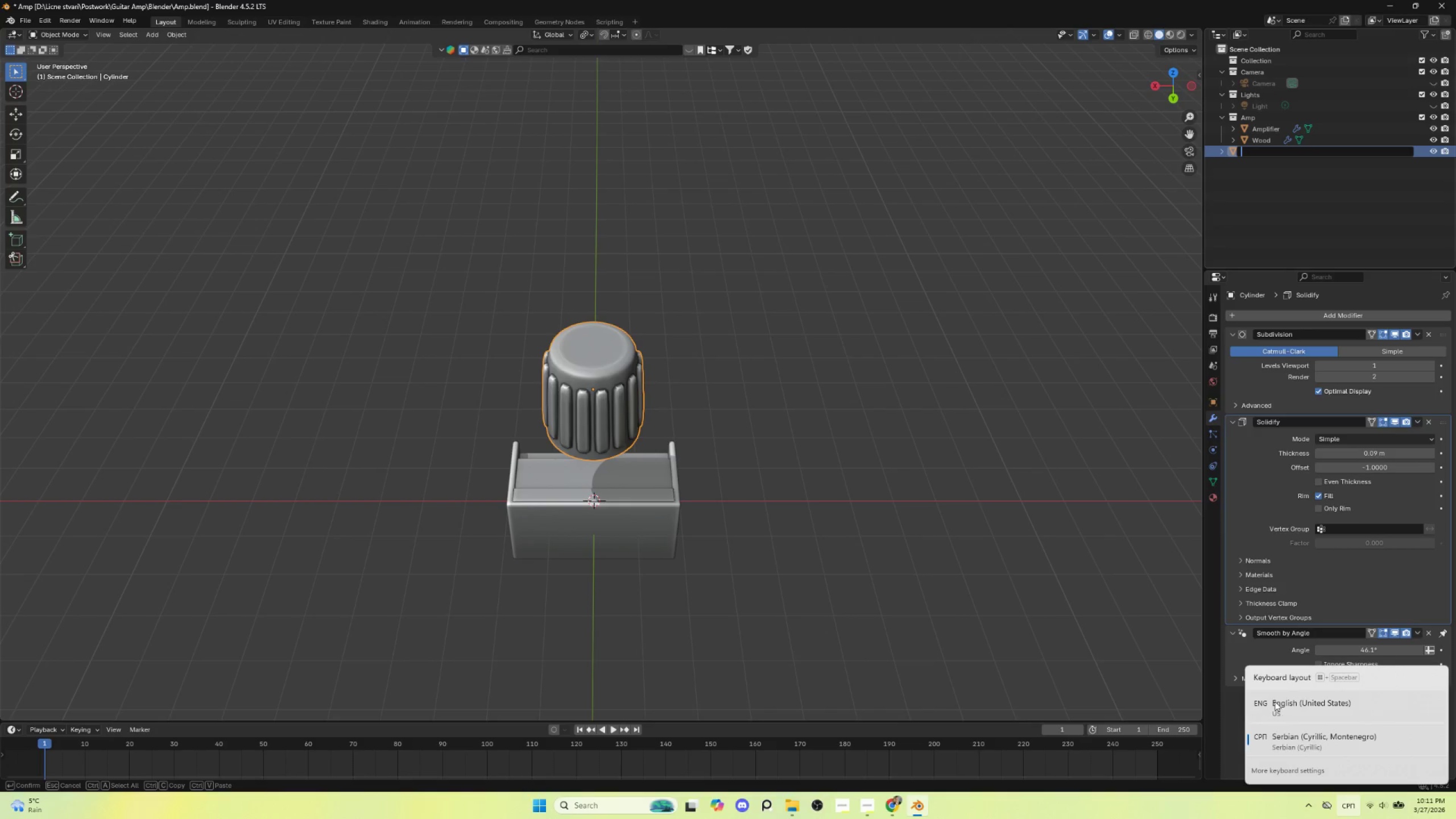 
left_click([1275, 704])
 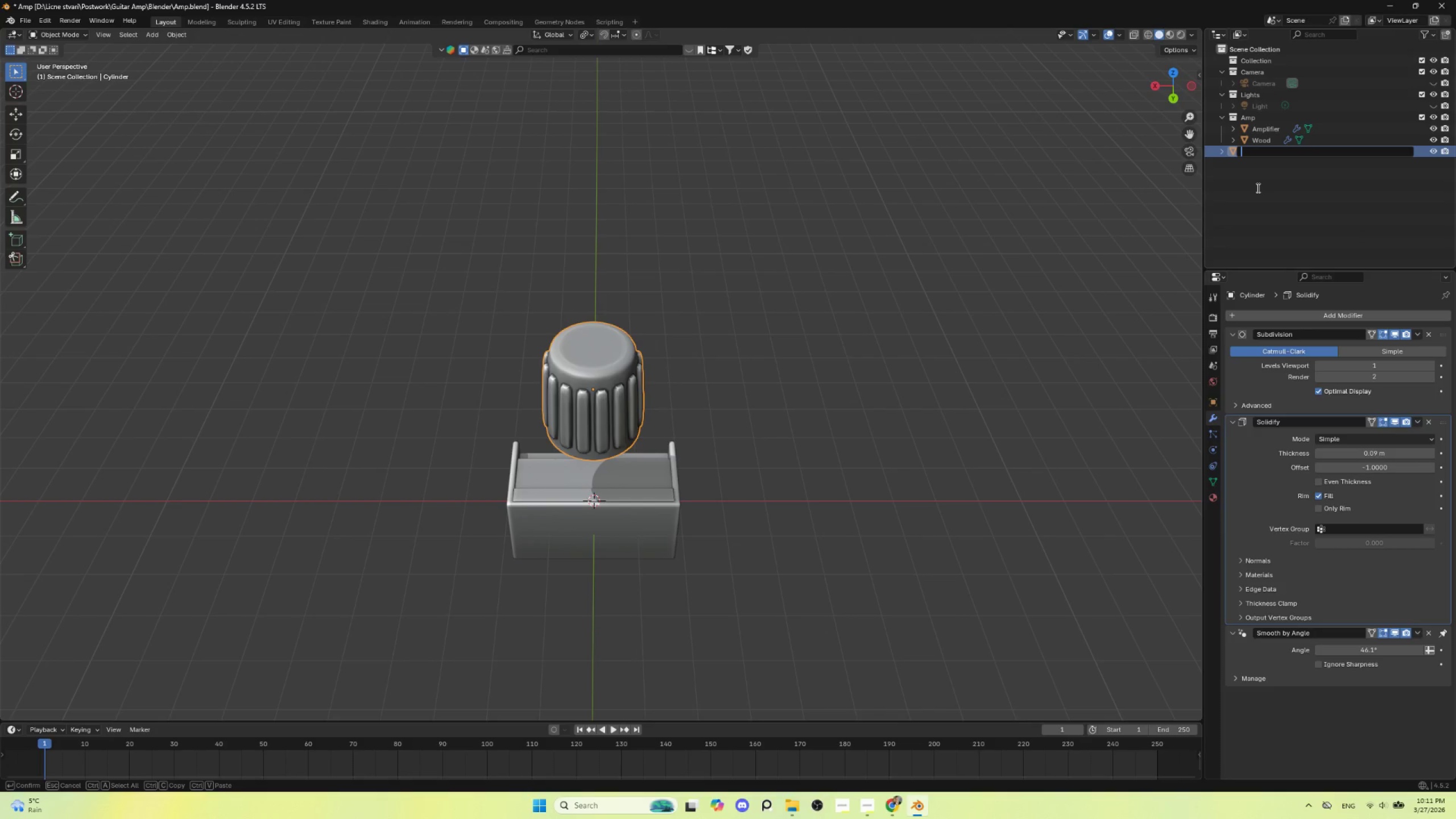 
type(Knob)
 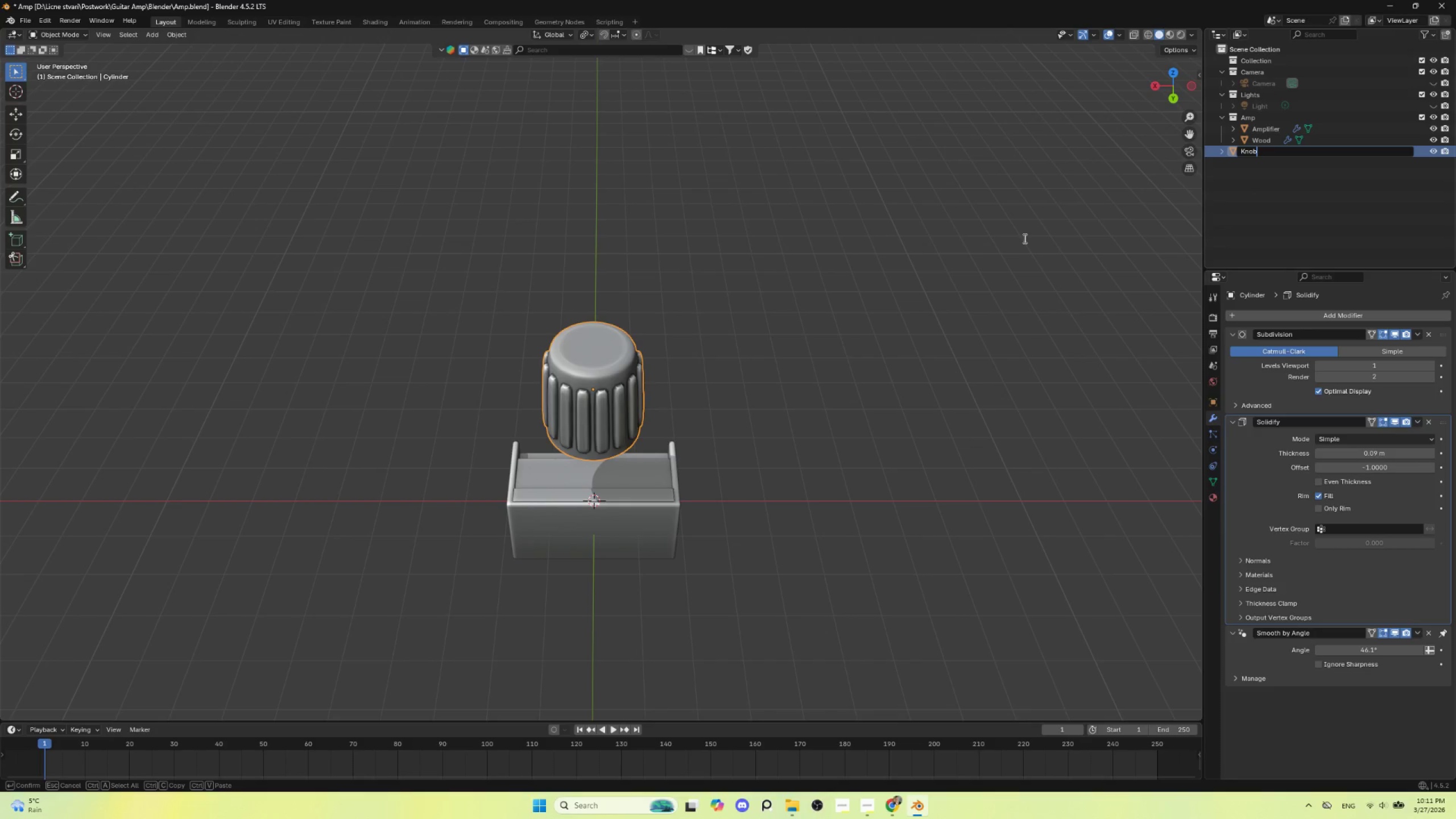 
left_click([1024, 238])
 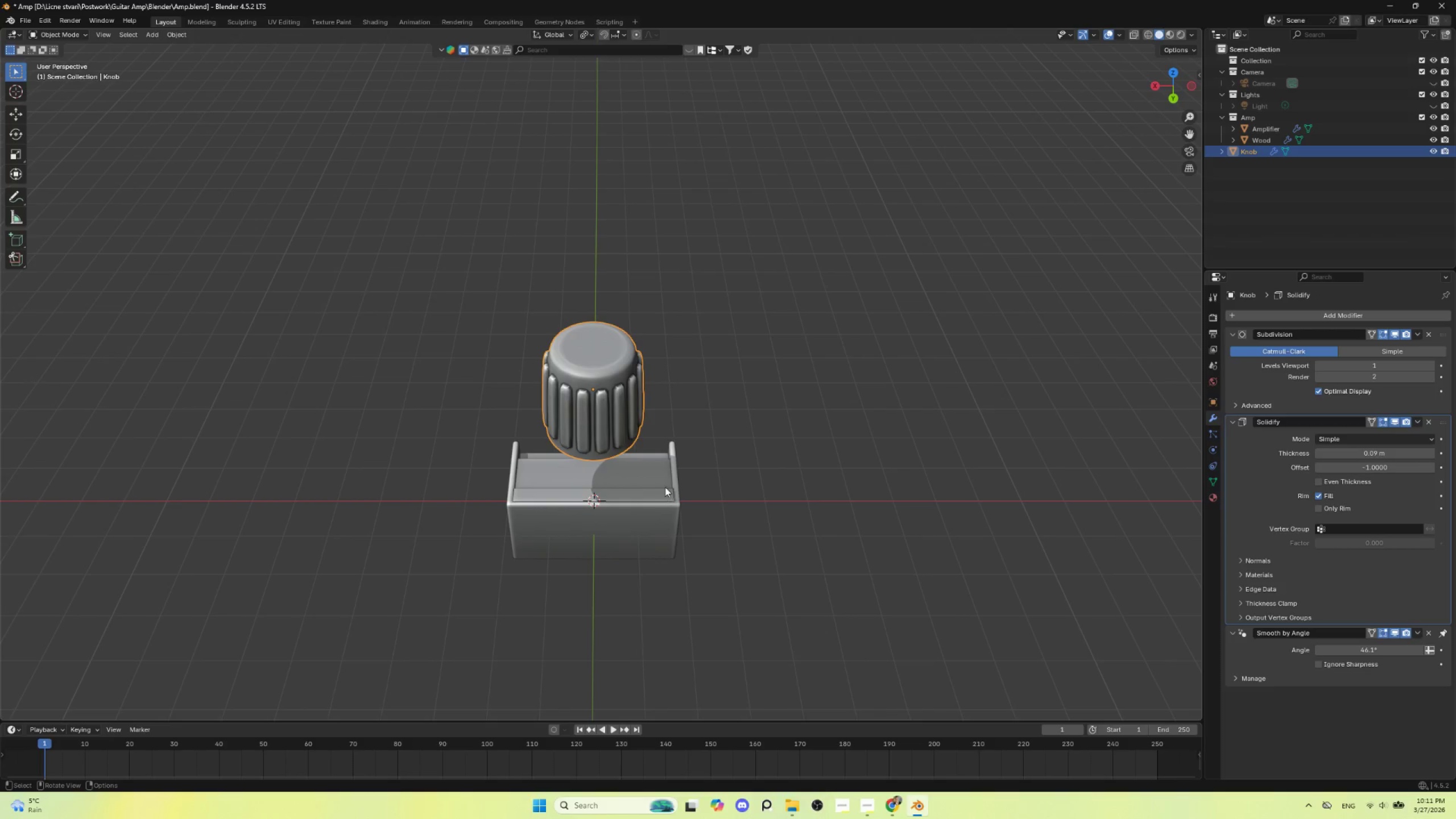 
key(M)
 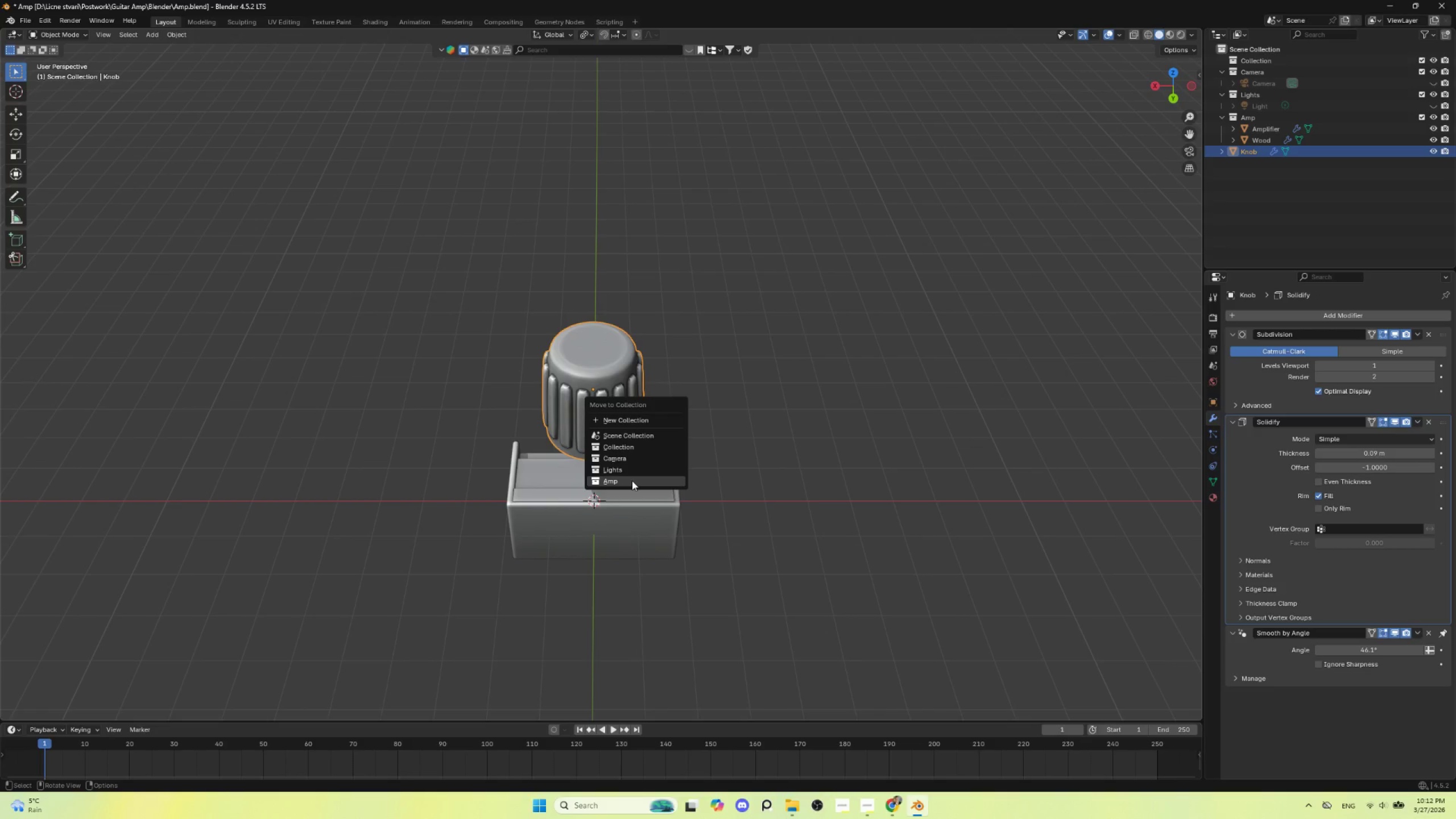 
left_click([632, 481])
 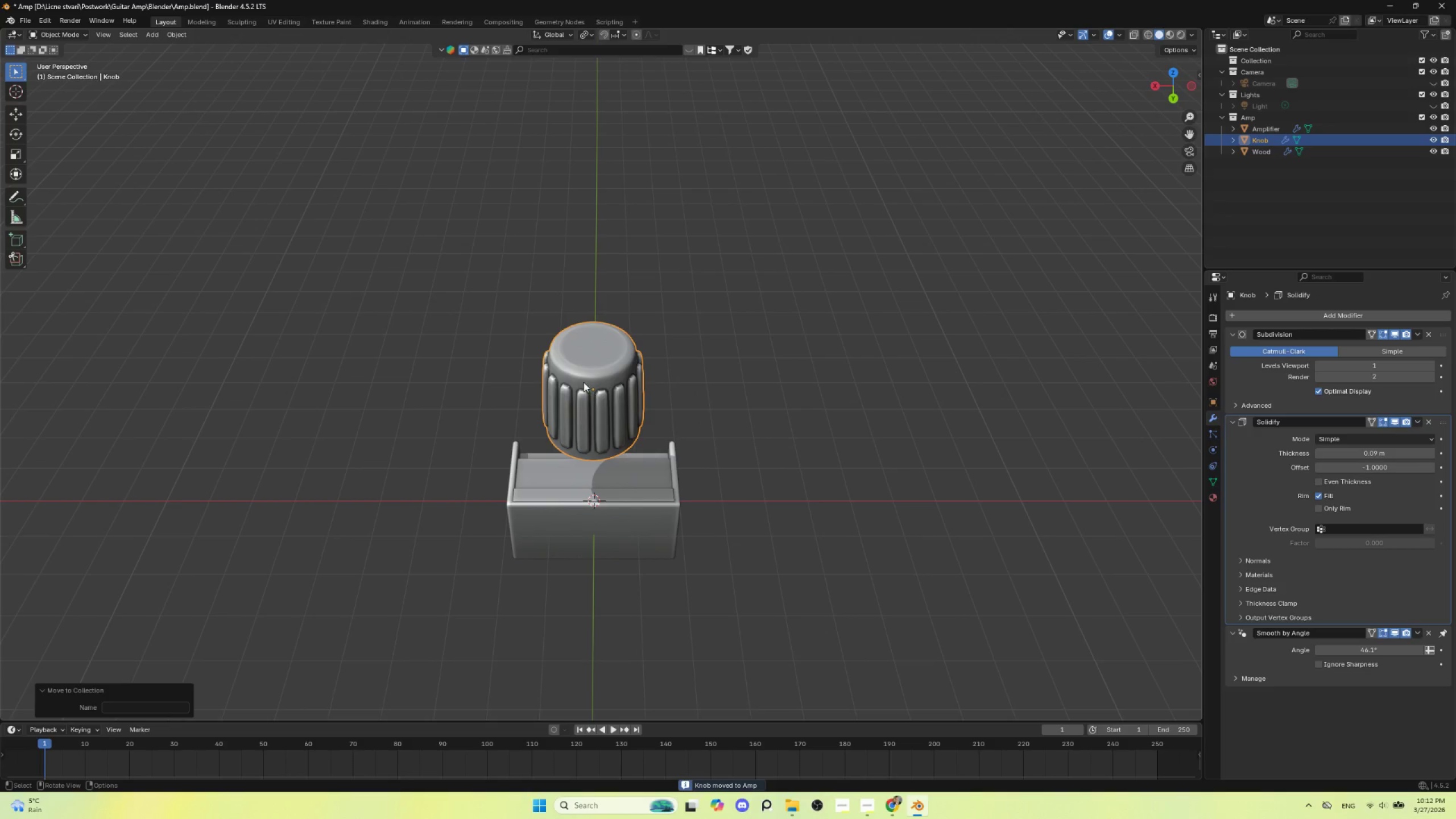 
left_click([582, 382])
 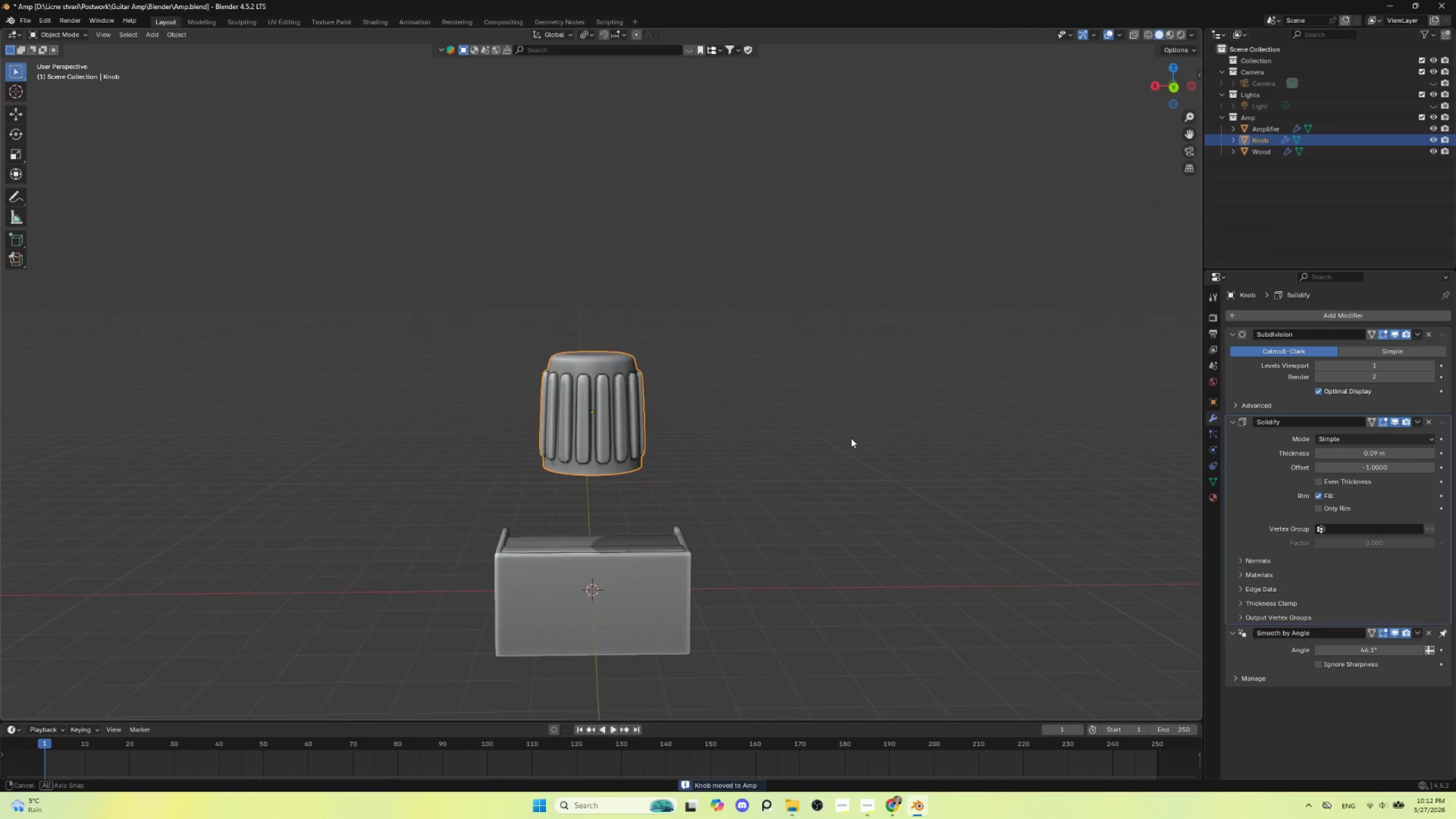 
hold_key(key=AltLeft, duration=0.42)
 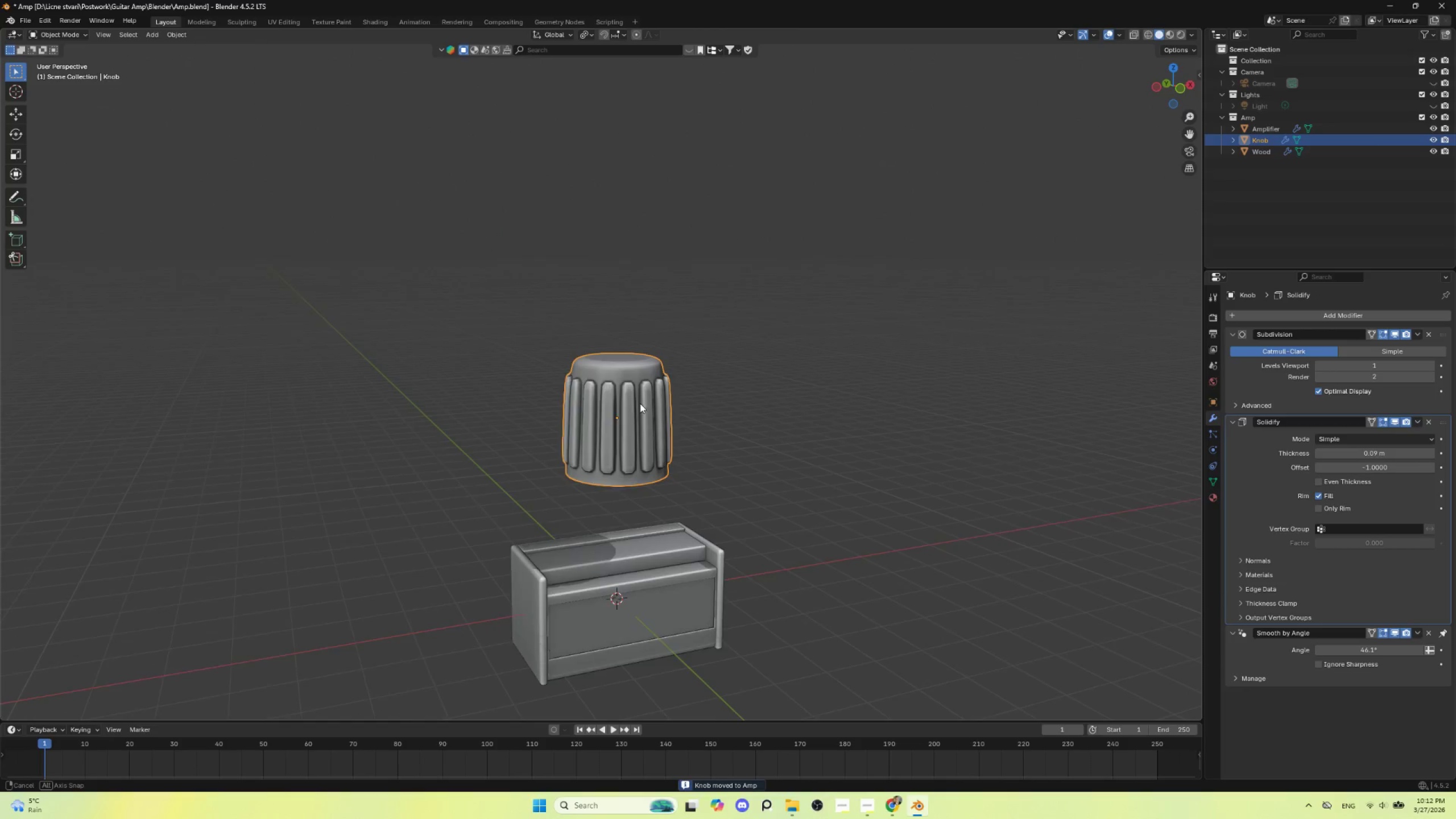 
hold_key(key=AltLeft, duration=0.58)
 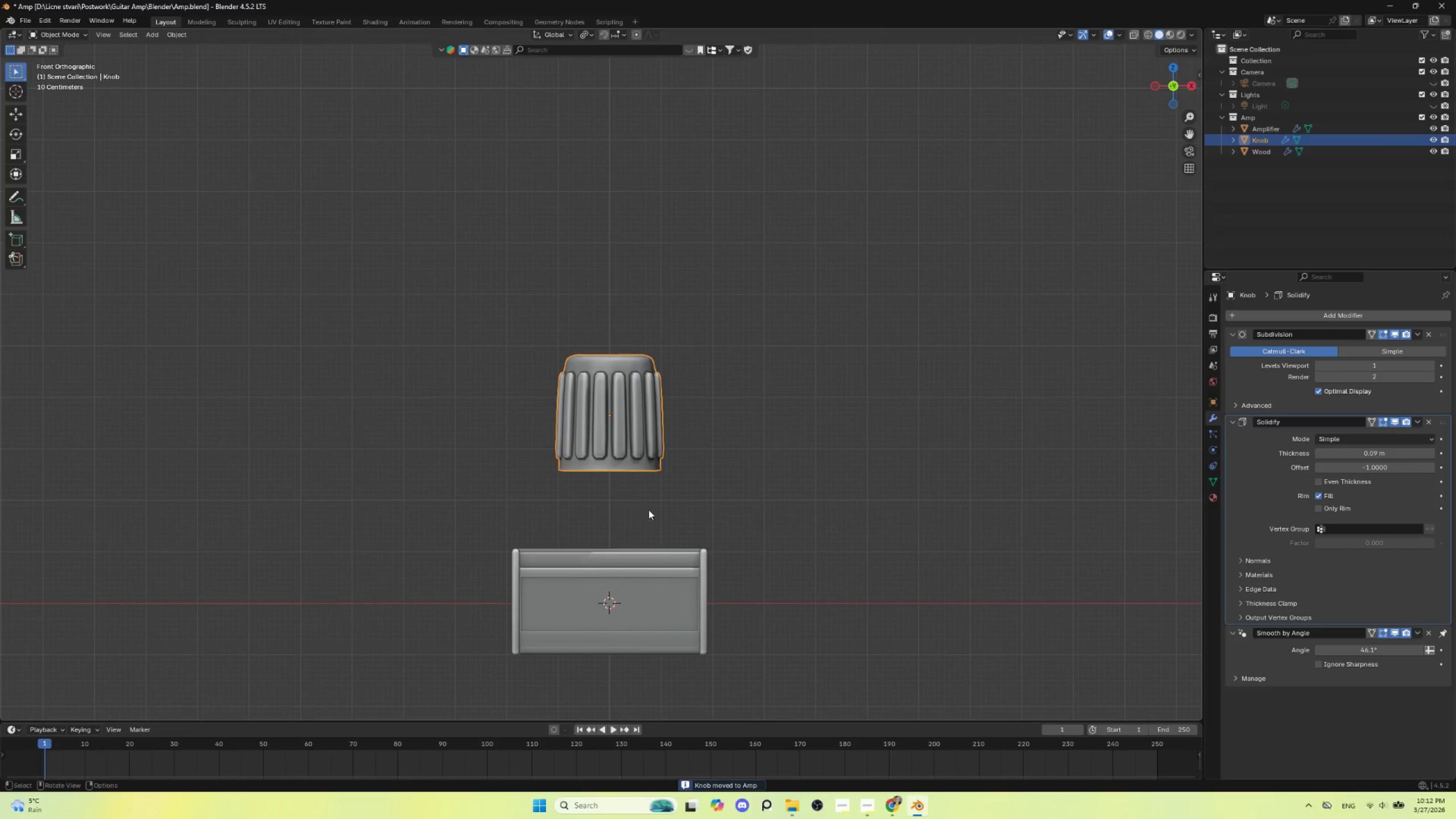 
hold_key(key=AltLeft, duration=28.12)
scroll: coordinate [648, 510], scroll_direction: up, amount: 4.0
 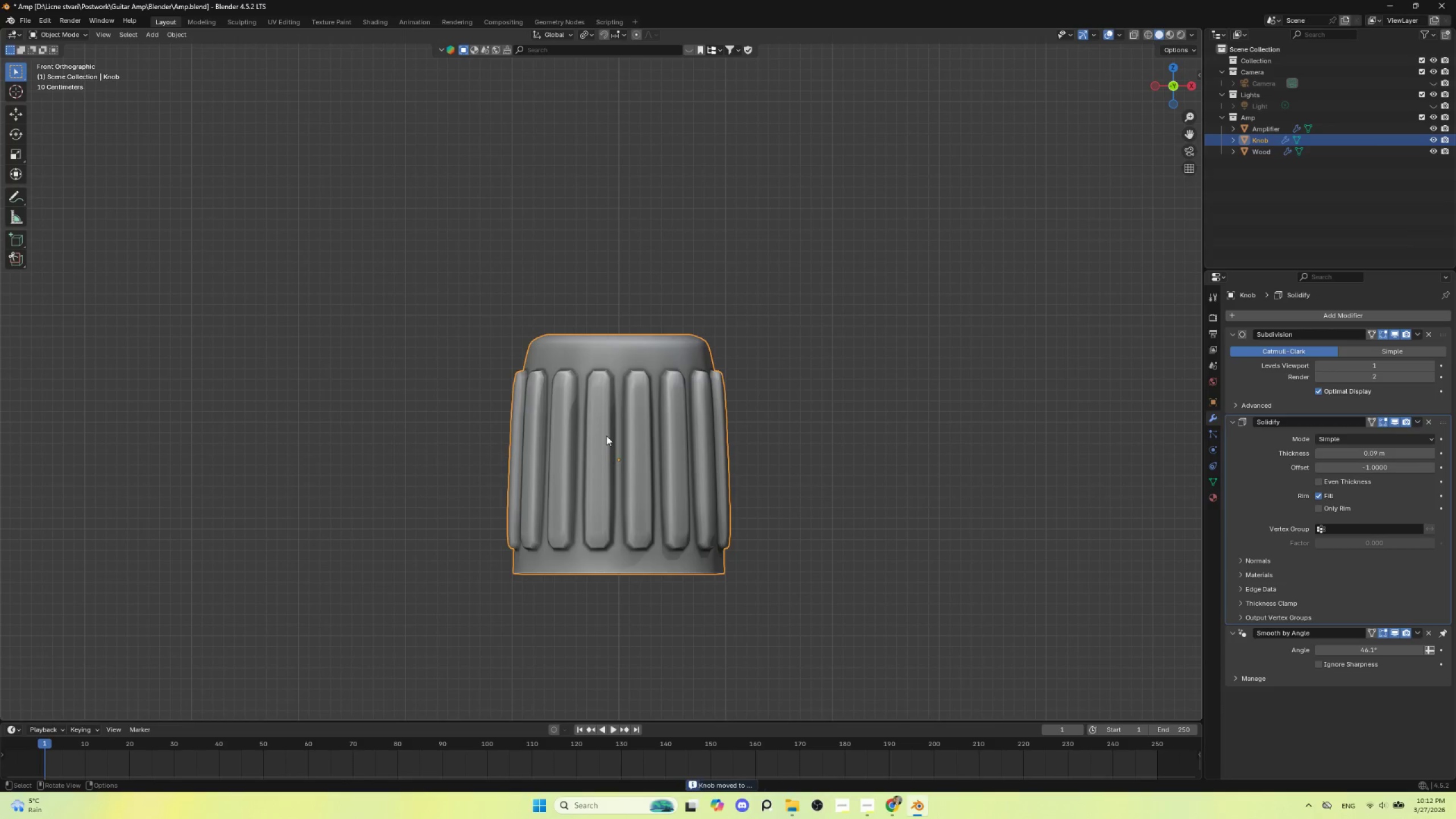 
left_click([606, 436])
 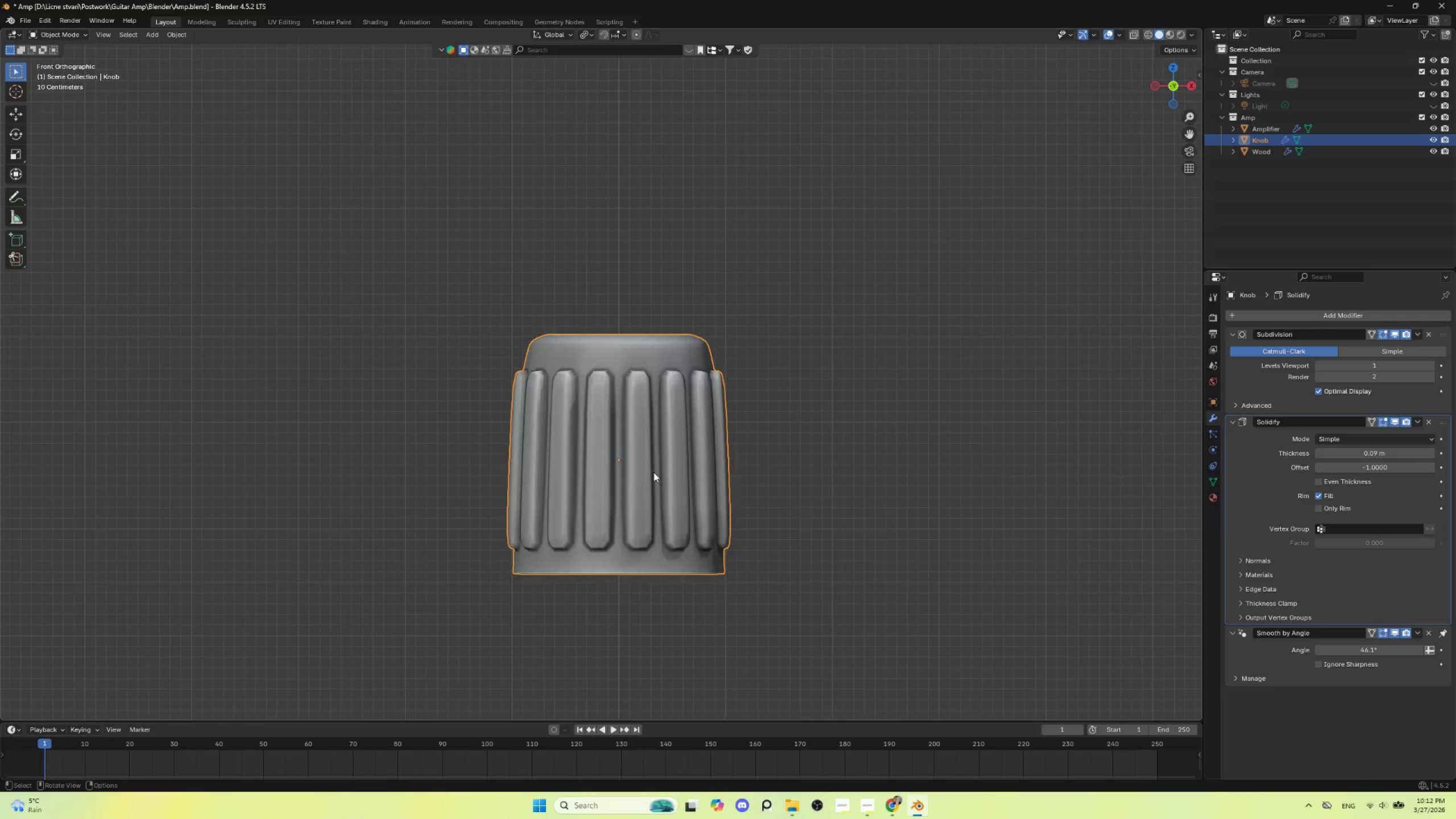 
scroll: coordinate [654, 481], scroll_direction: down, amount: 2.0
 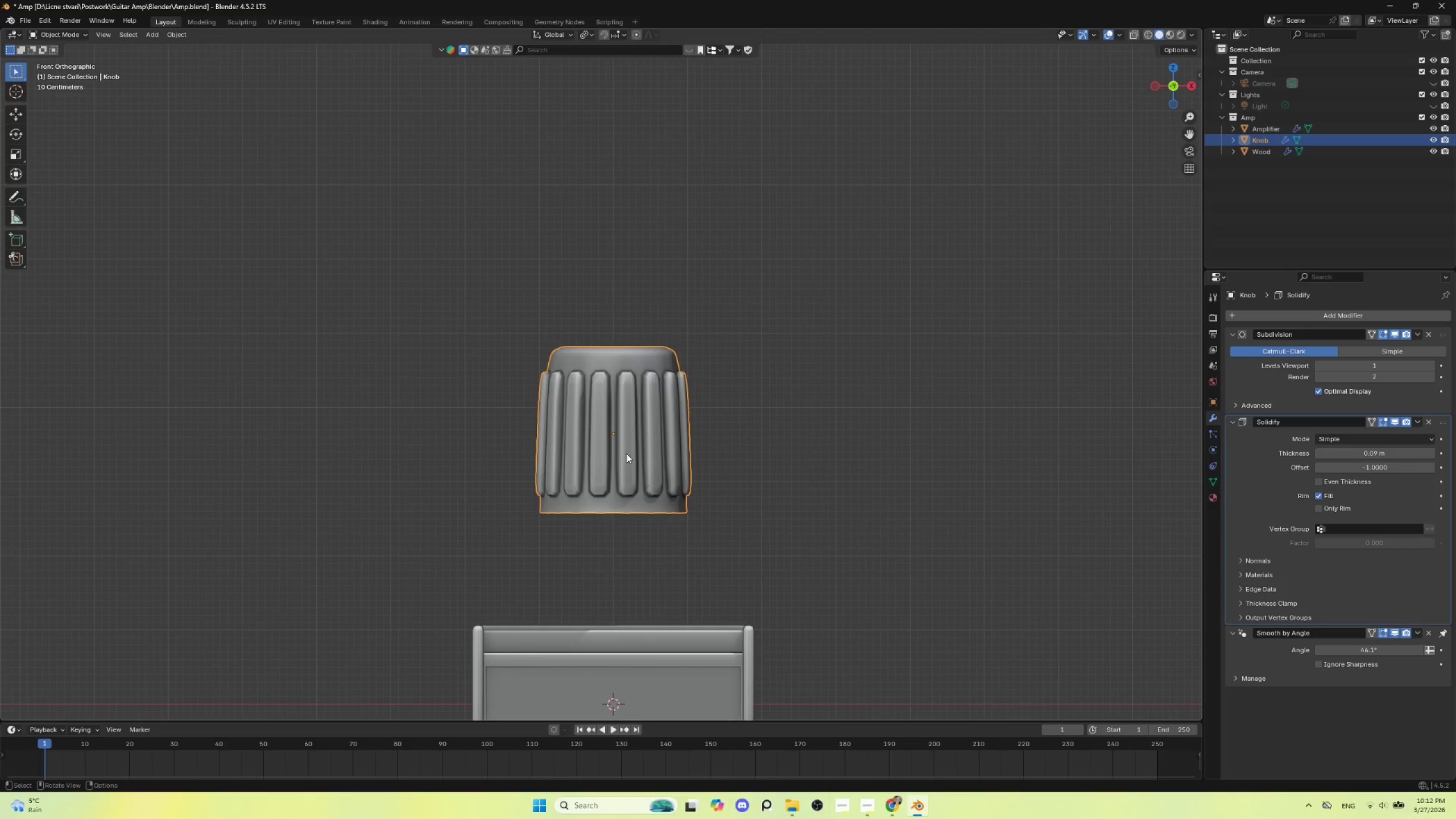 
key(Control+1)
 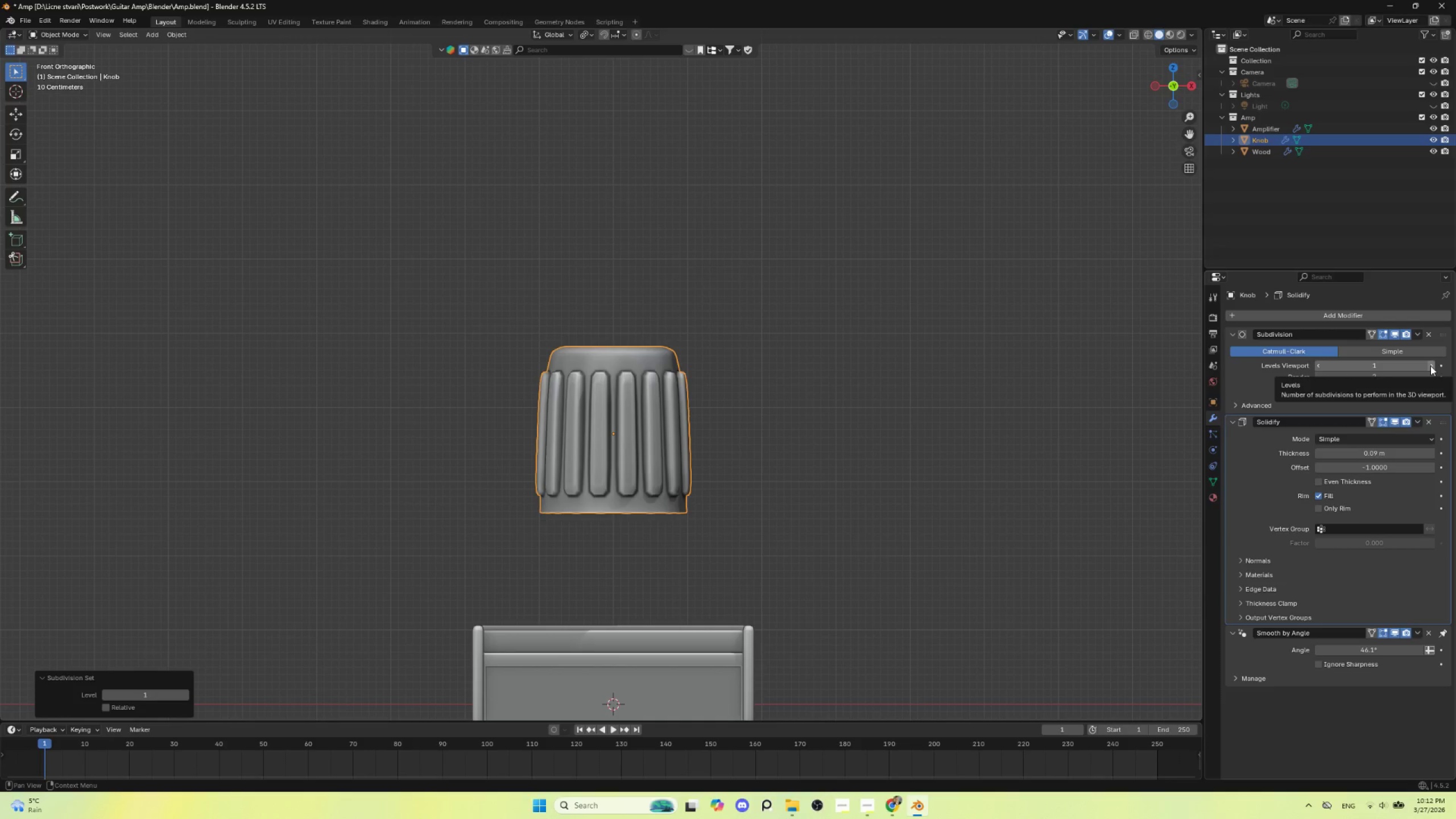 
left_click([1430, 366])
 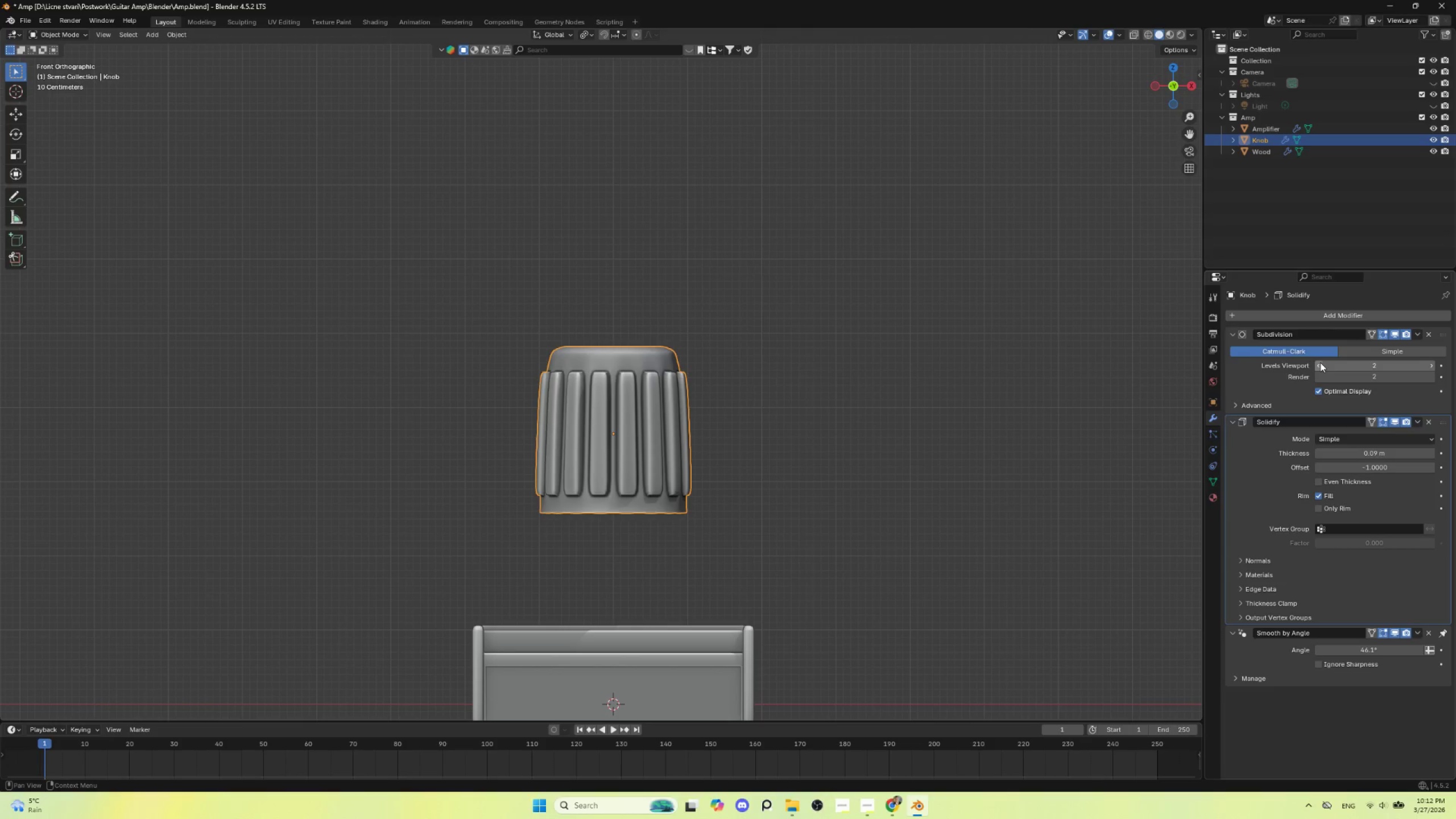 
double_click([1320, 362])
 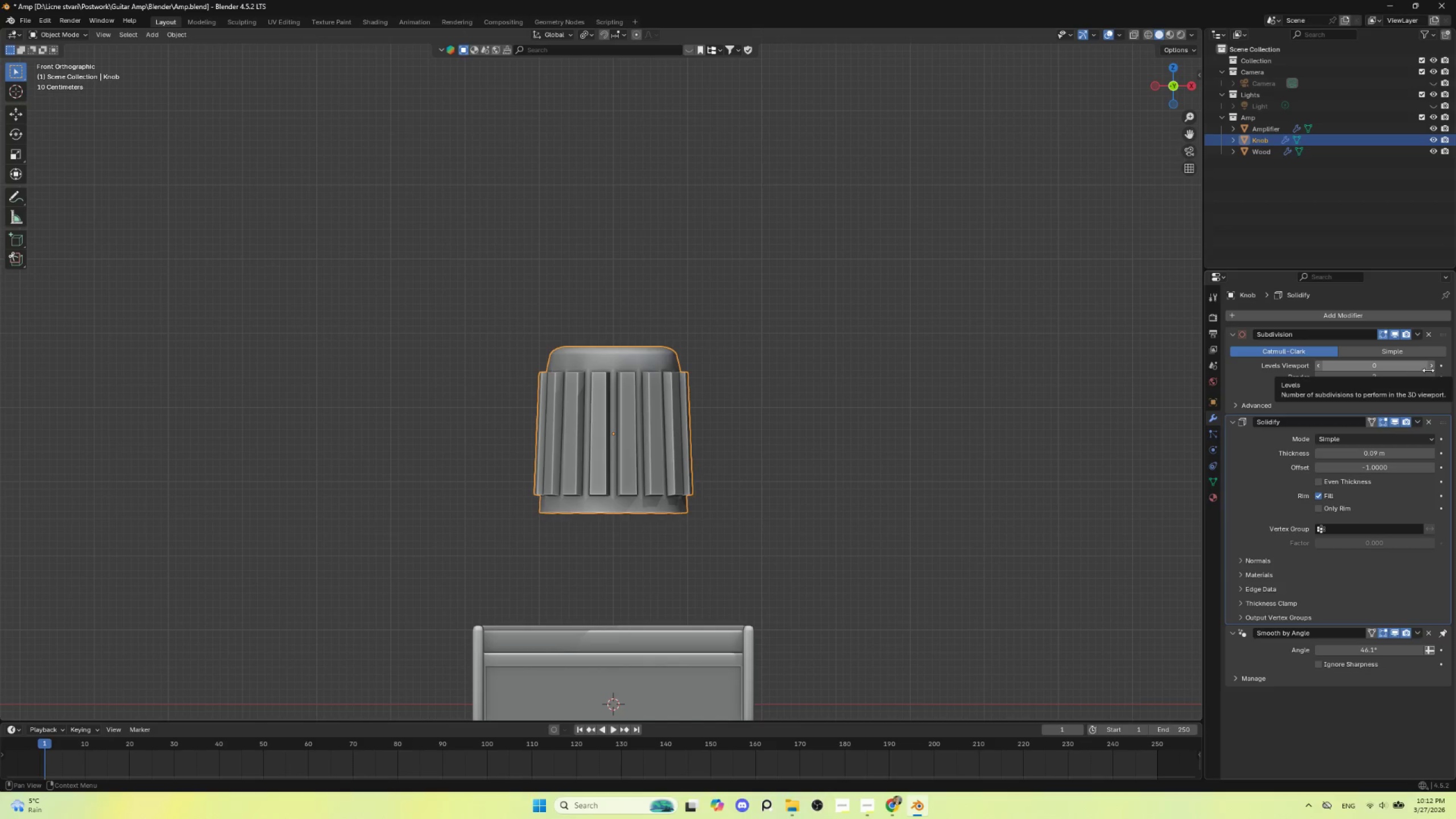 
left_click([1434, 366])
 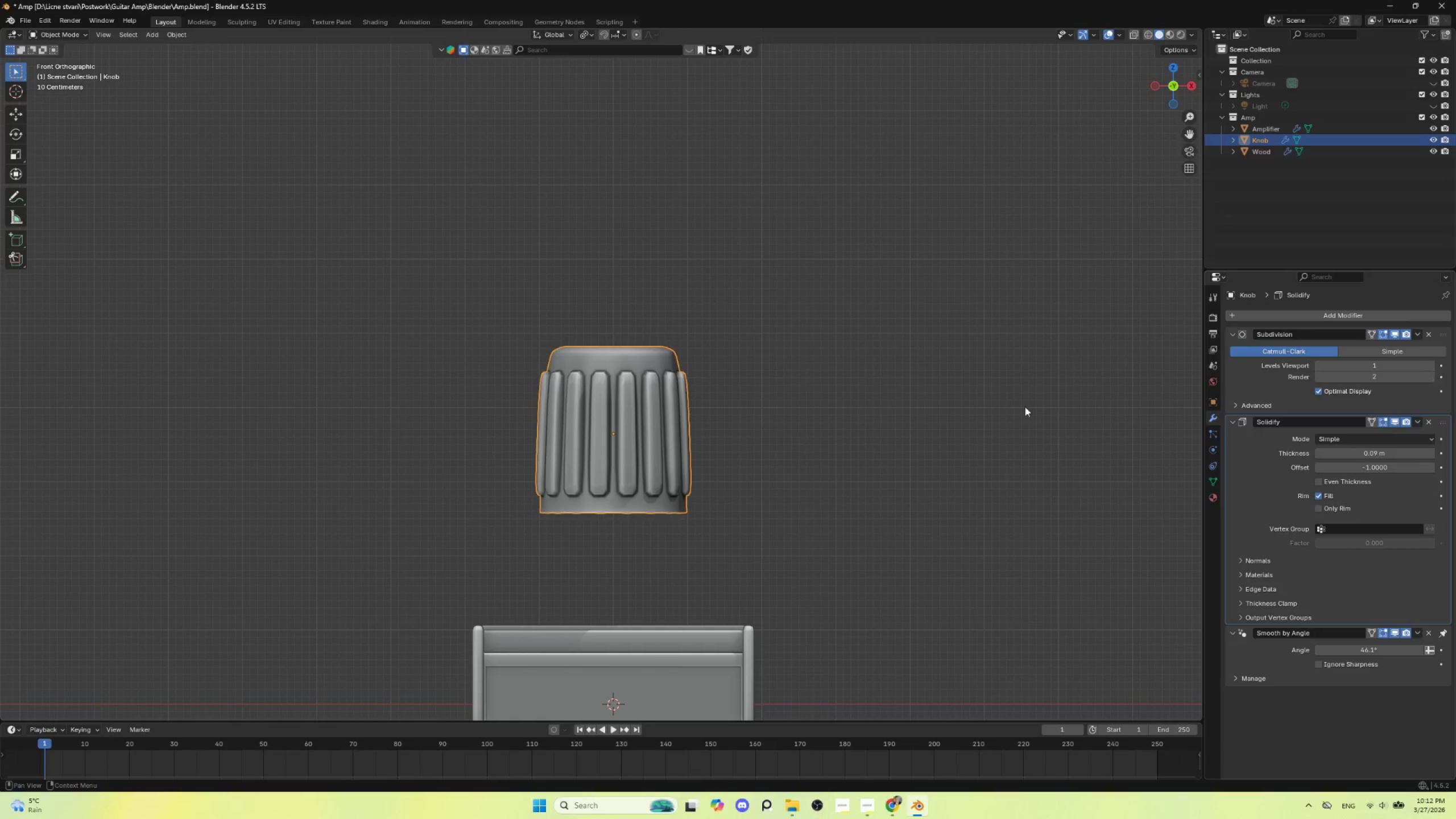 
scroll: coordinate [818, 454], scroll_direction: up, amount: 2.0
 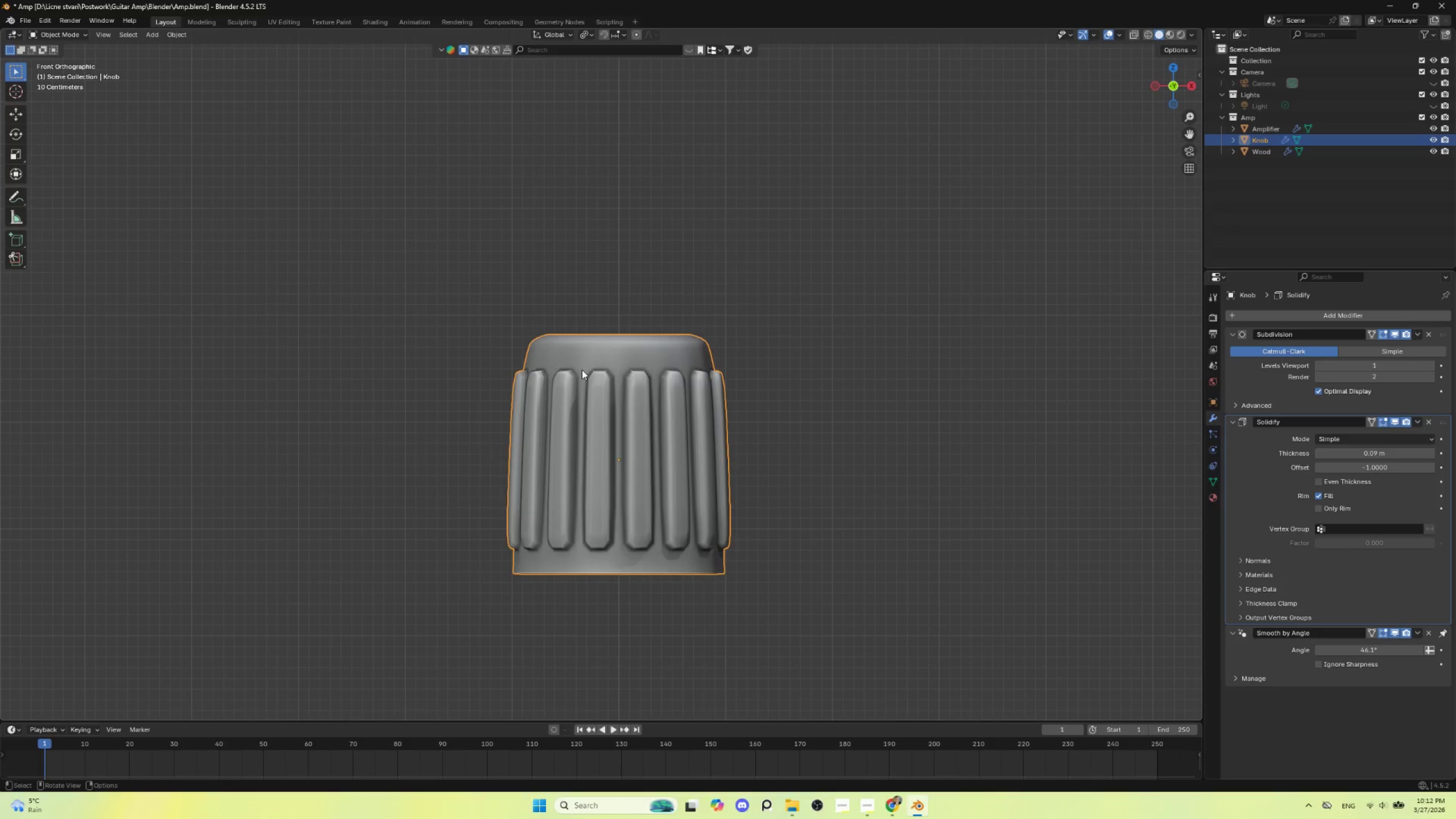 
left_click([580, 362])
 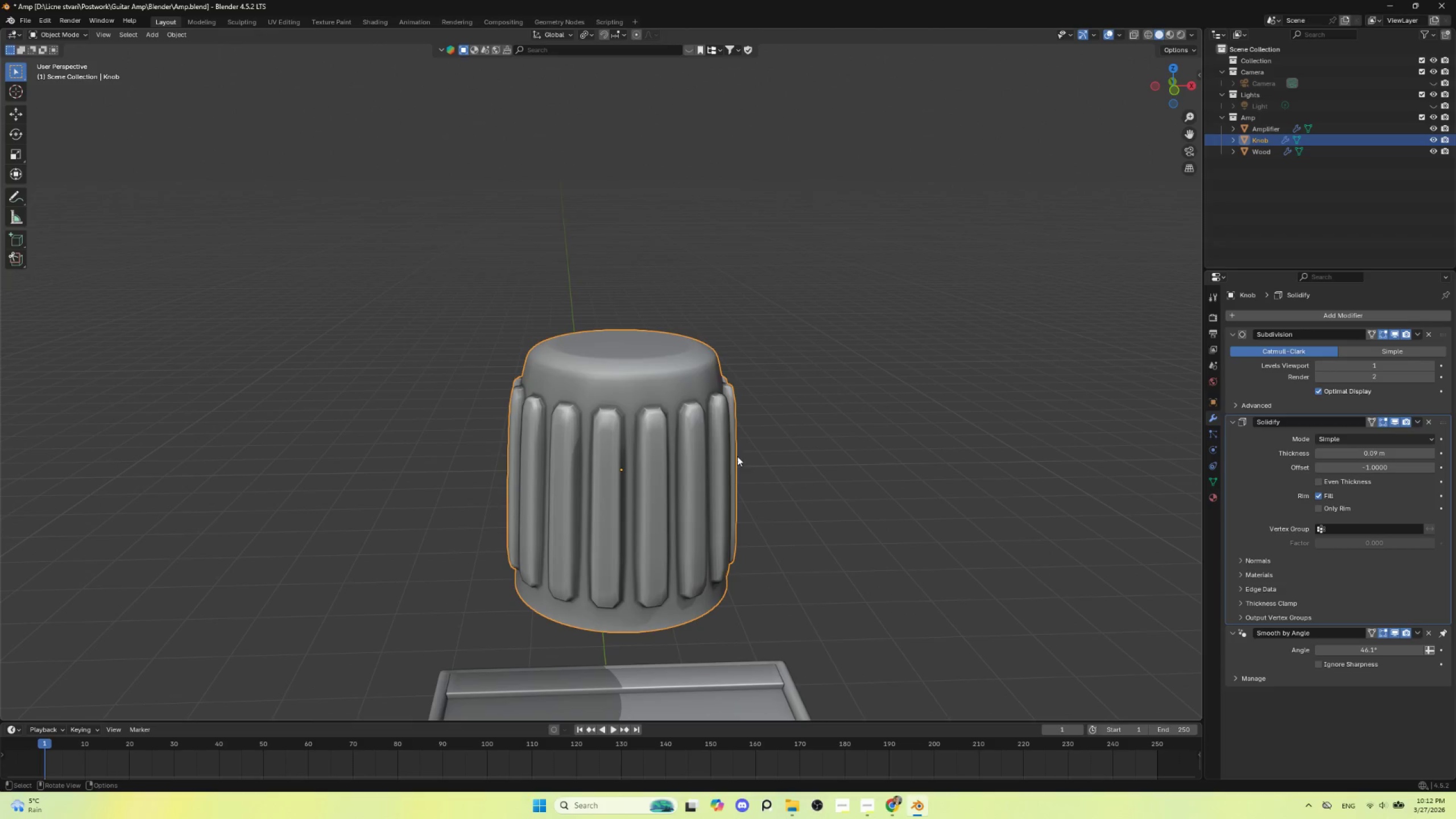 
key(Control+A)
 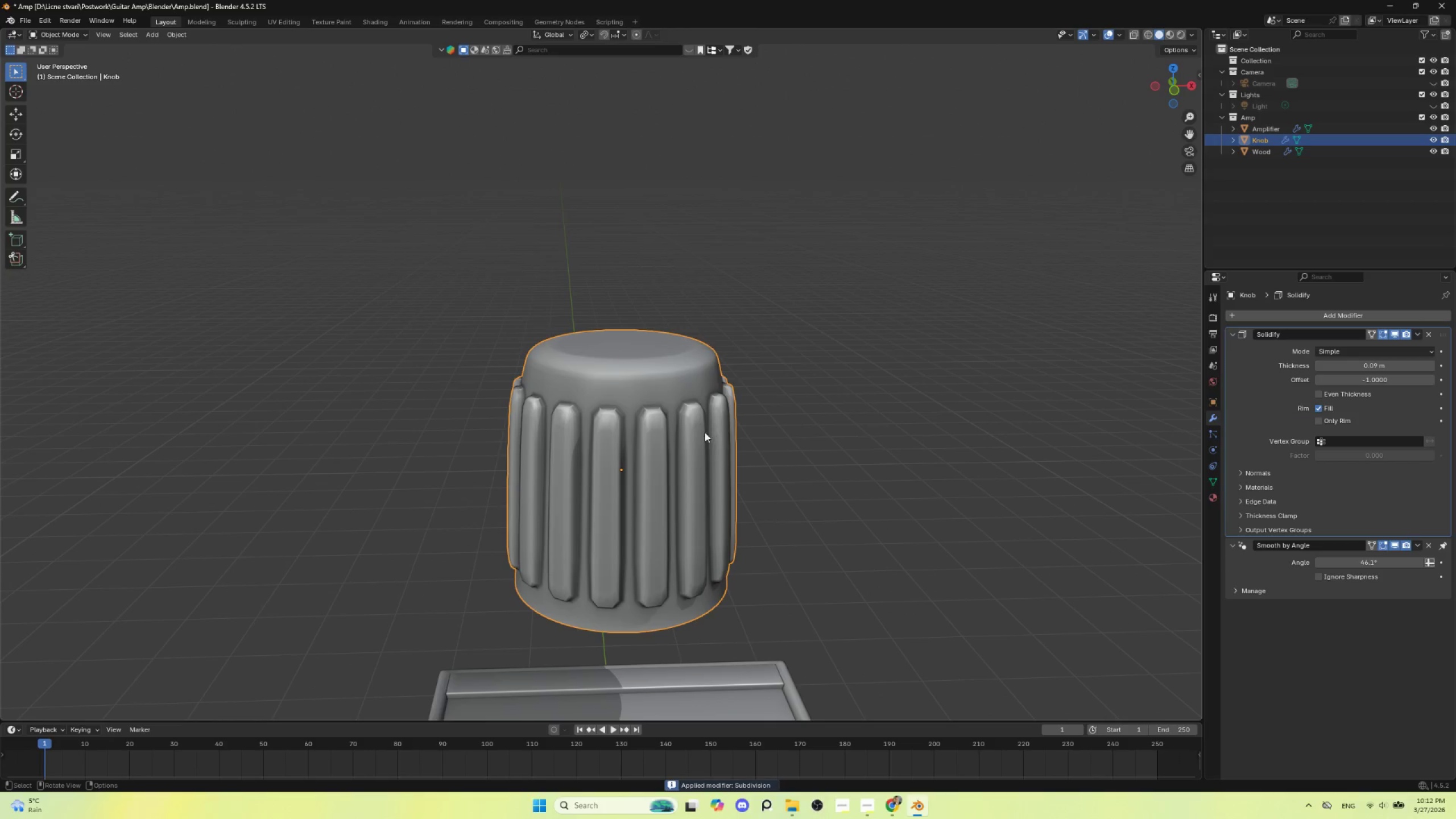 
key(Tab)
 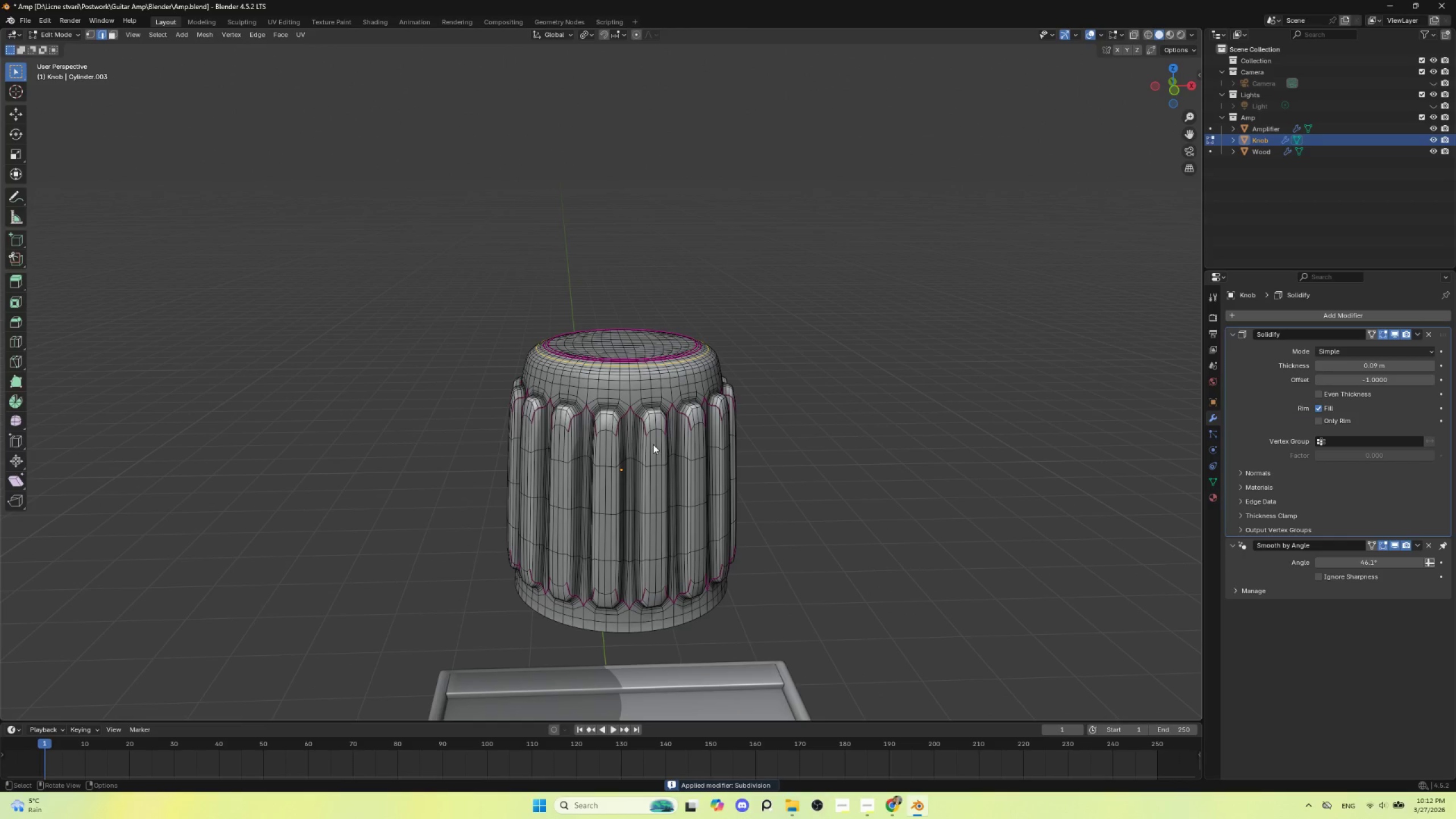 
key(Tab)
 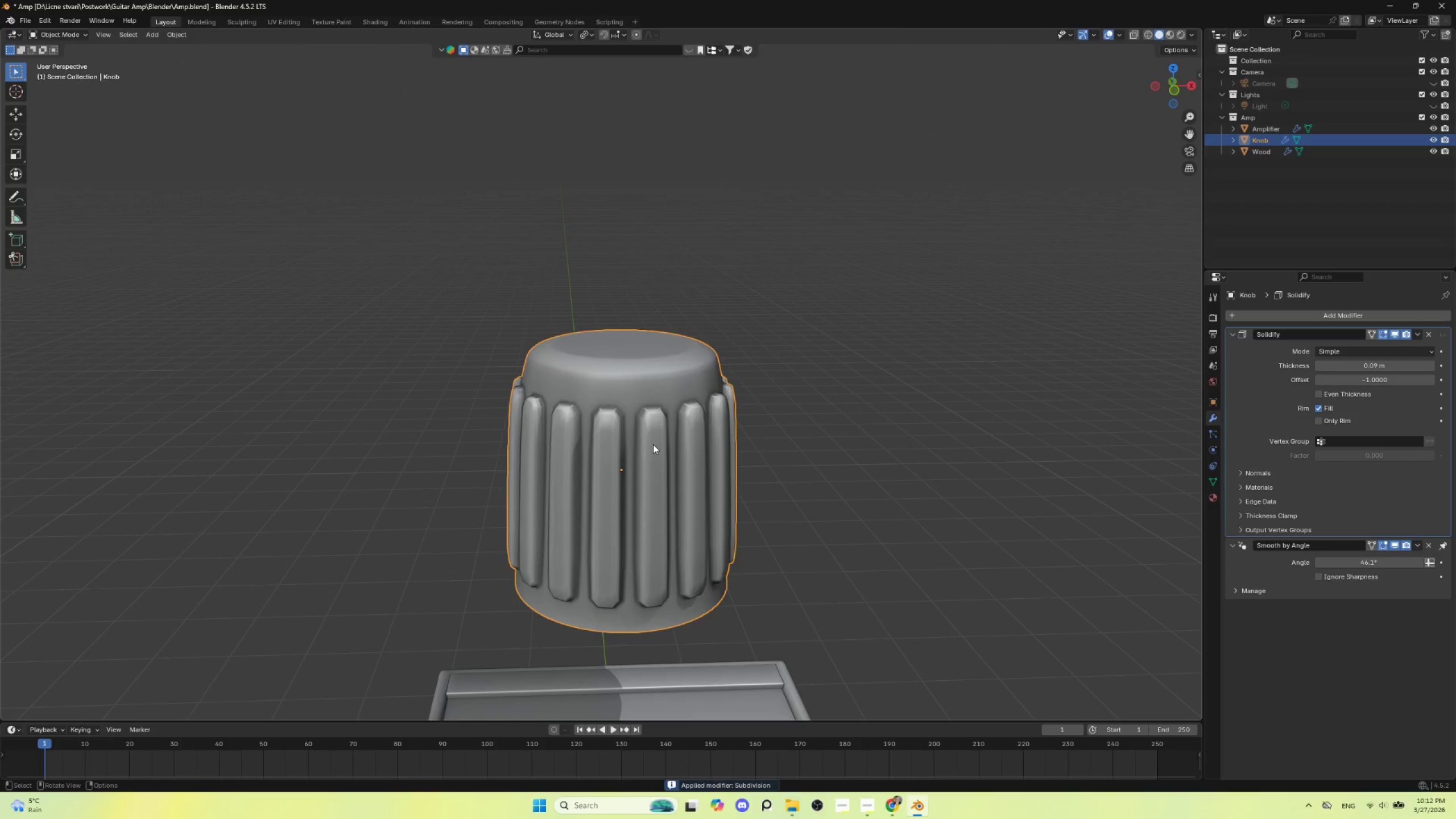 
key(Tab)
 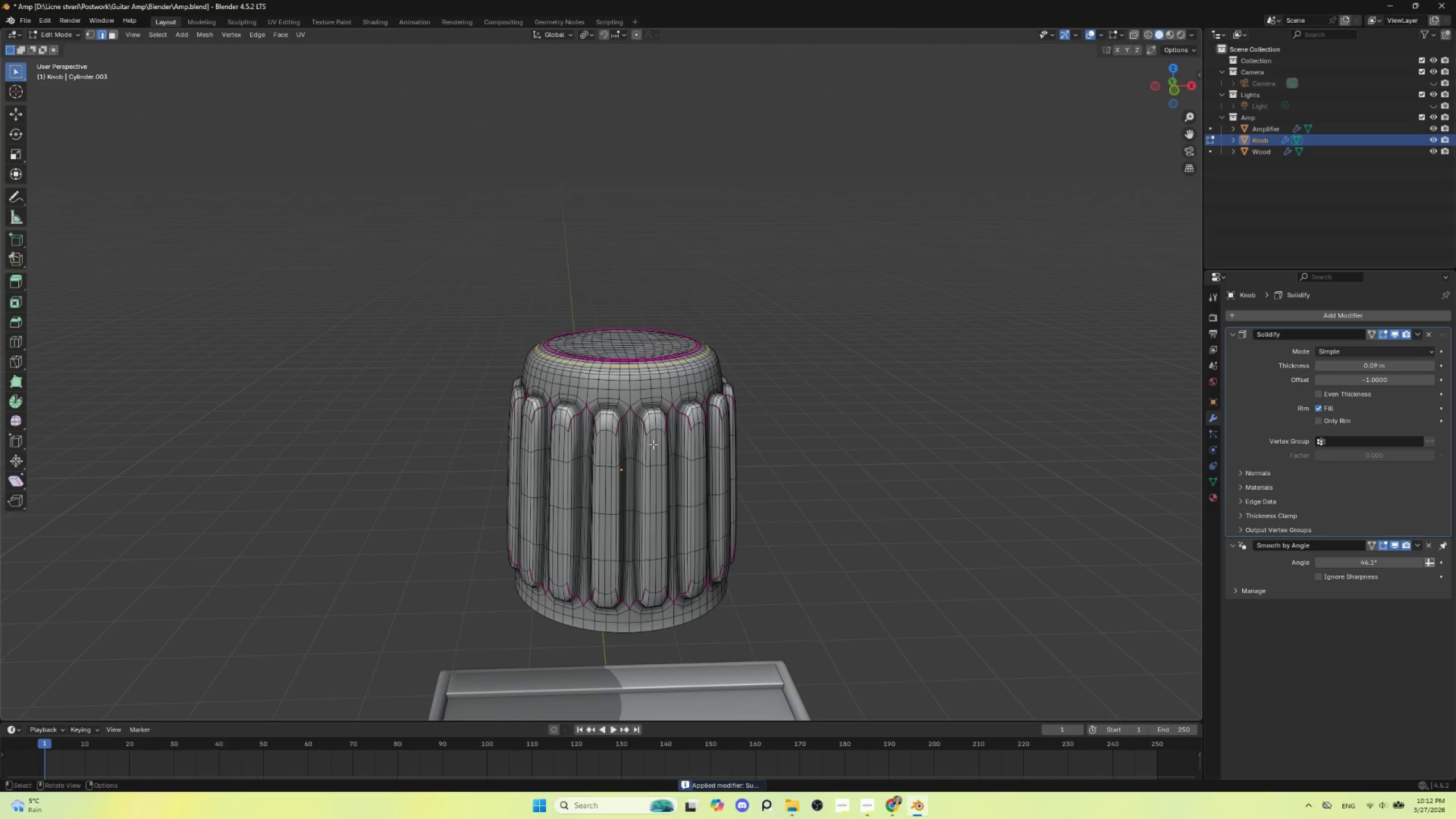 
key(Tab)
 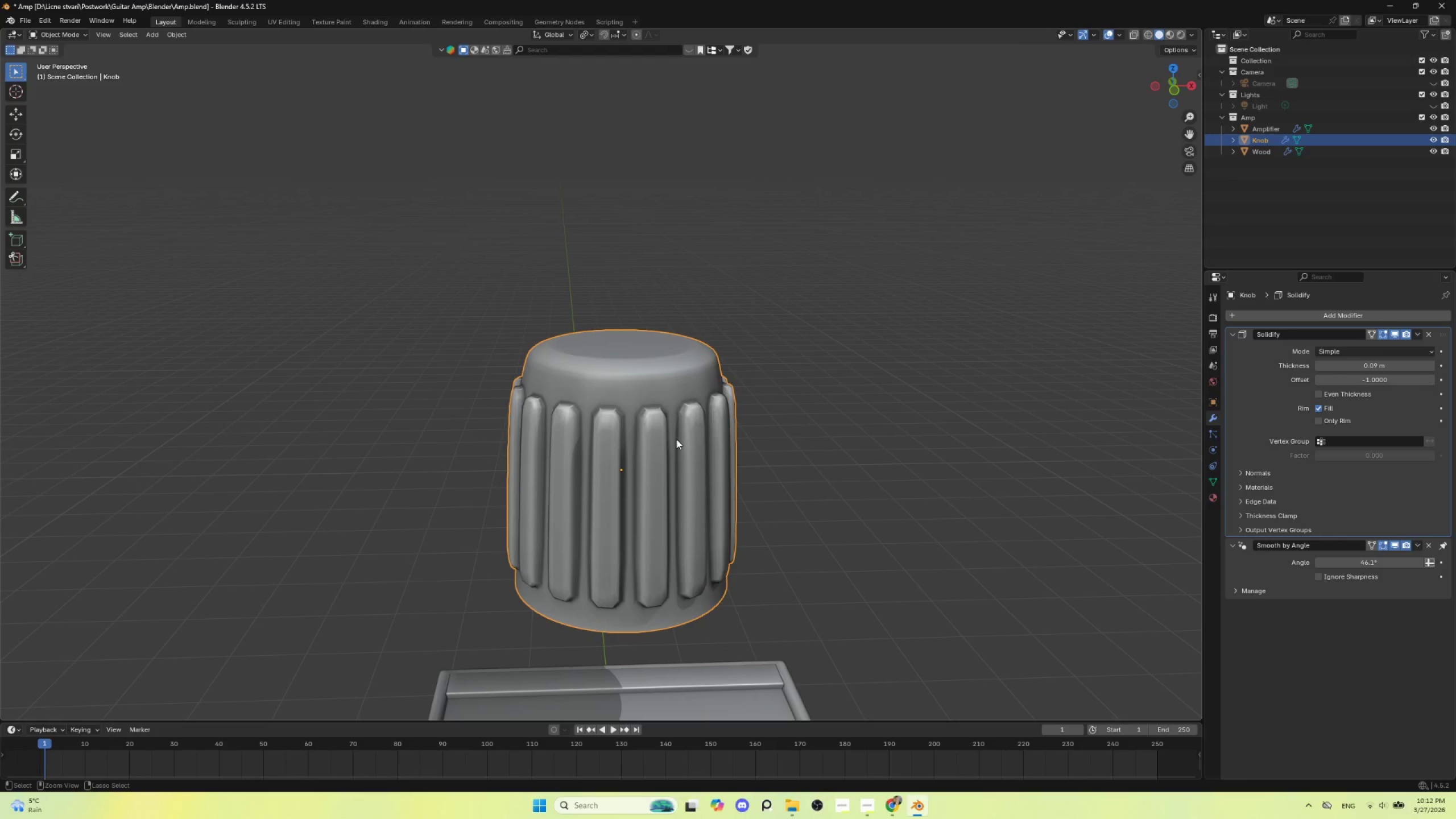 
key(Control+Z)
 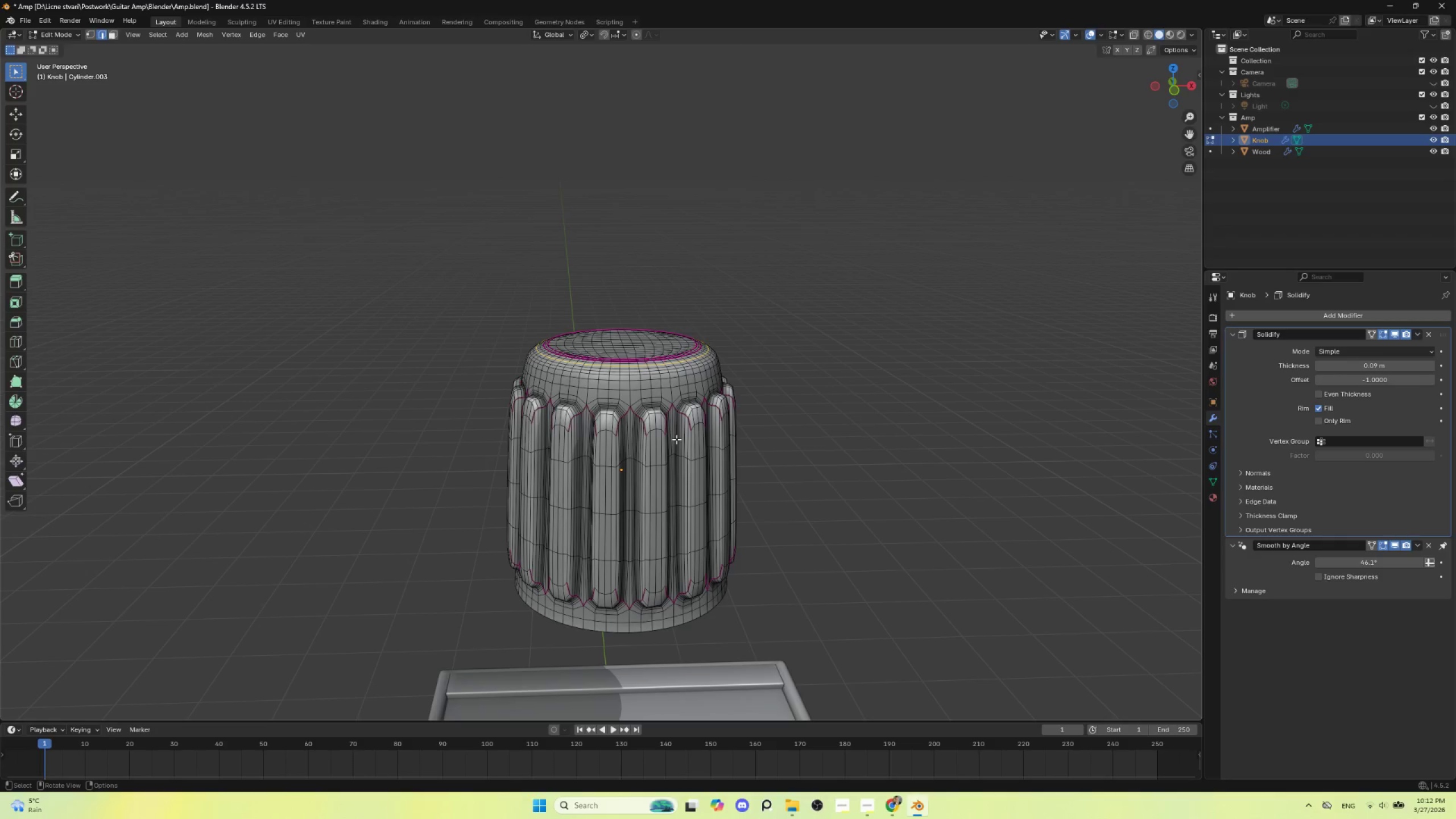 
key(Tab)
 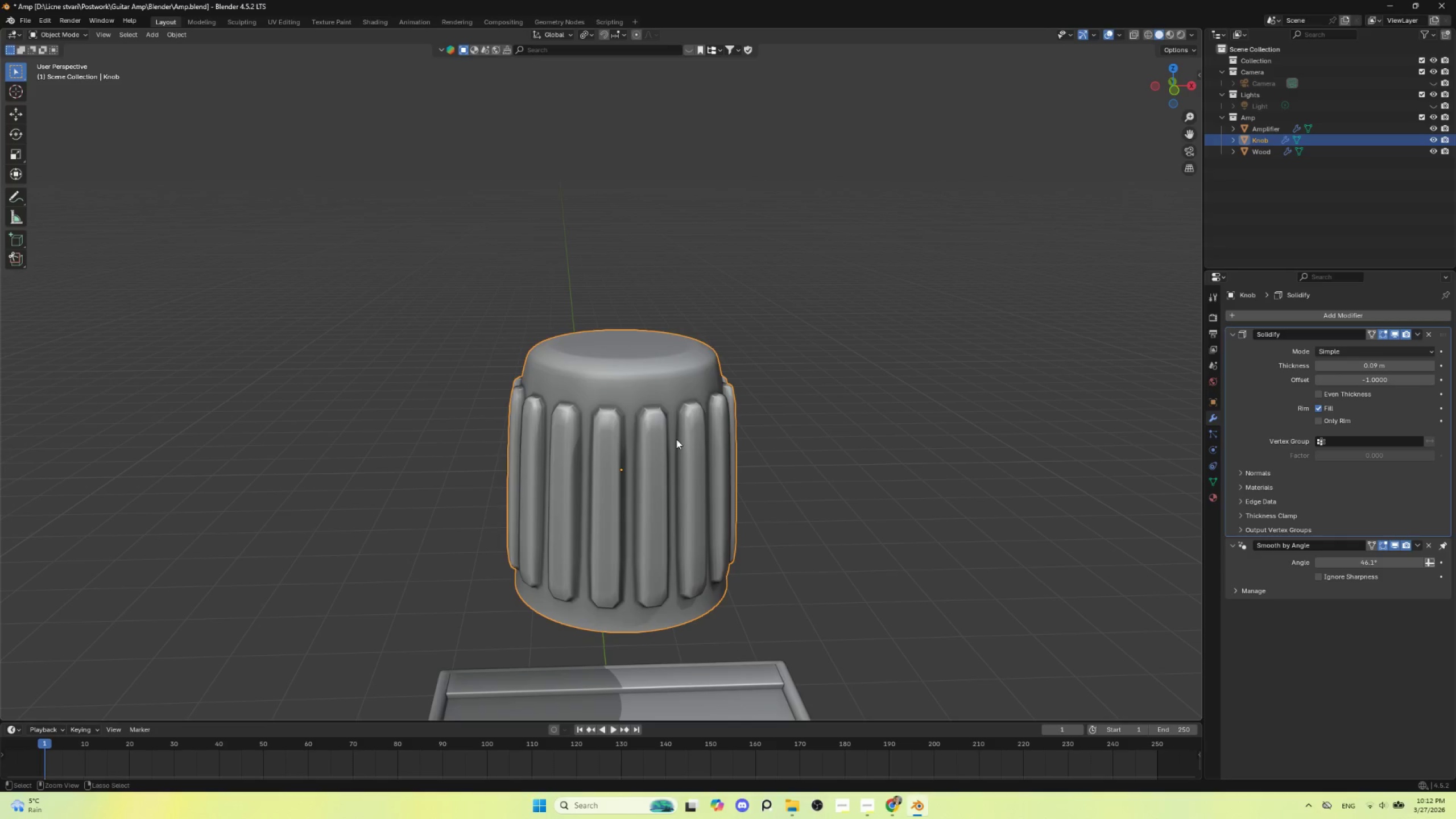 
key(Control+2)
 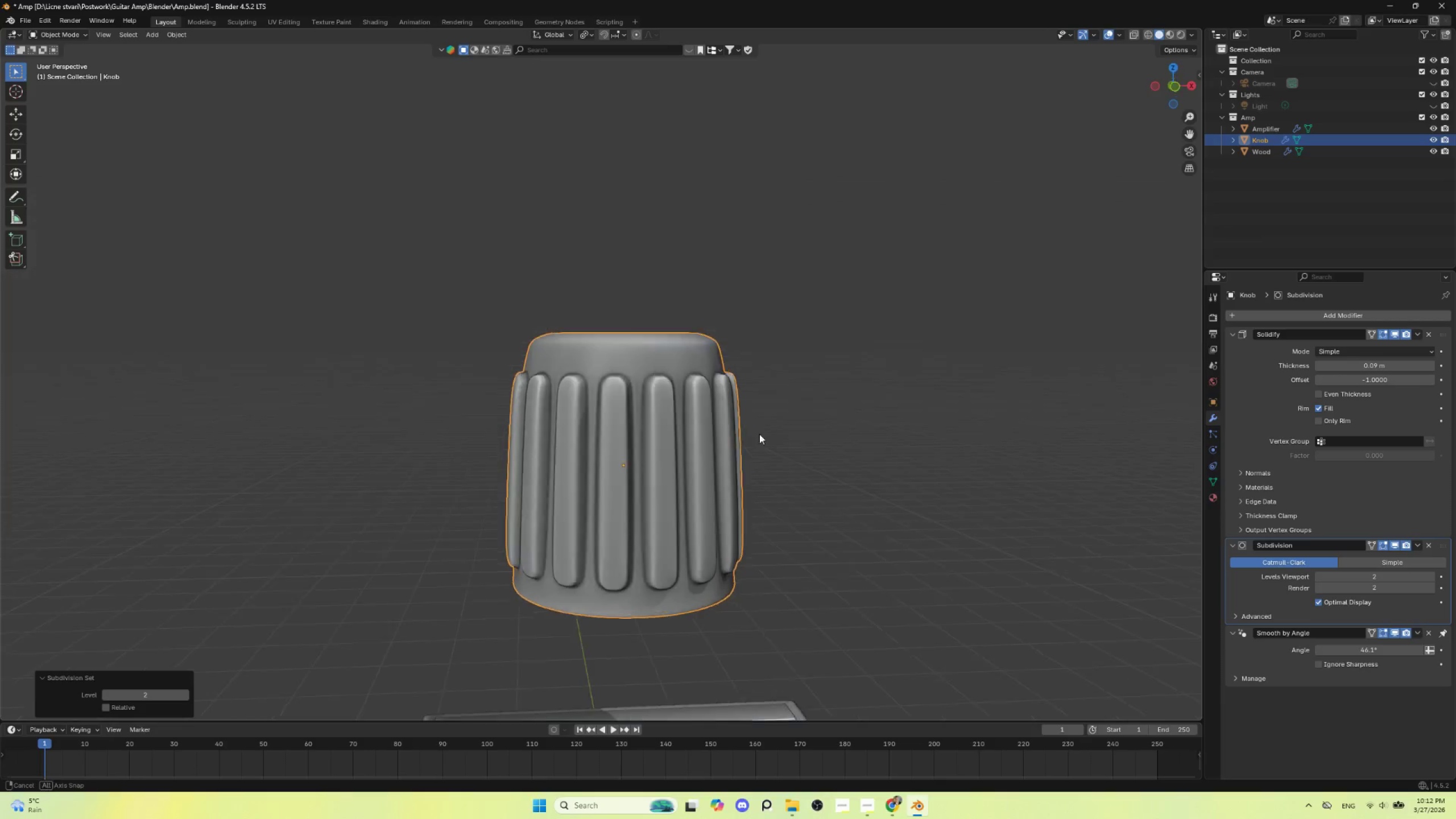 
hold_key(key=AltLeft, duration=0.47)
 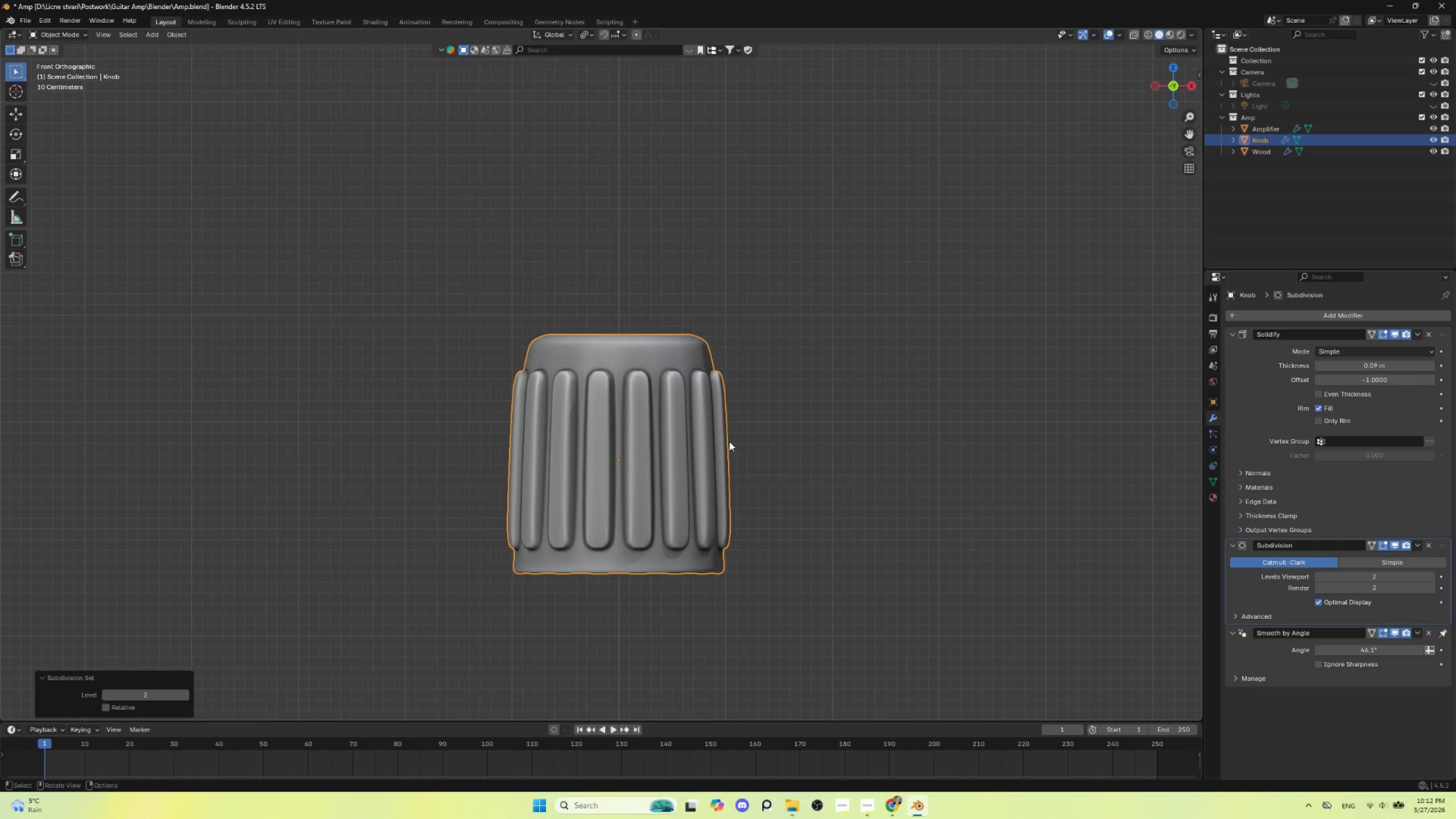 
key(Control+Z)
 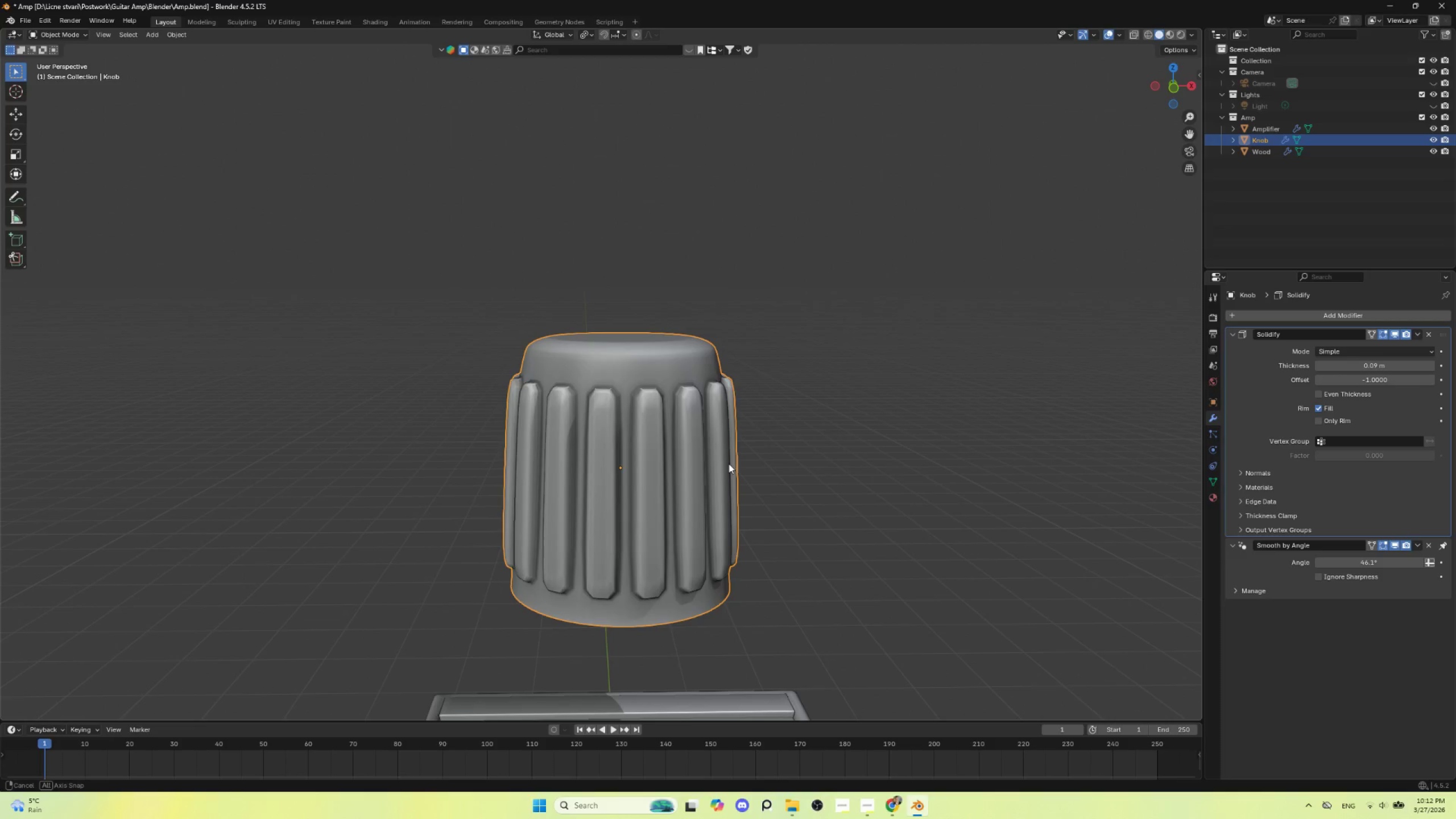 
key(Tab)
key(Tab)
type(aE)
 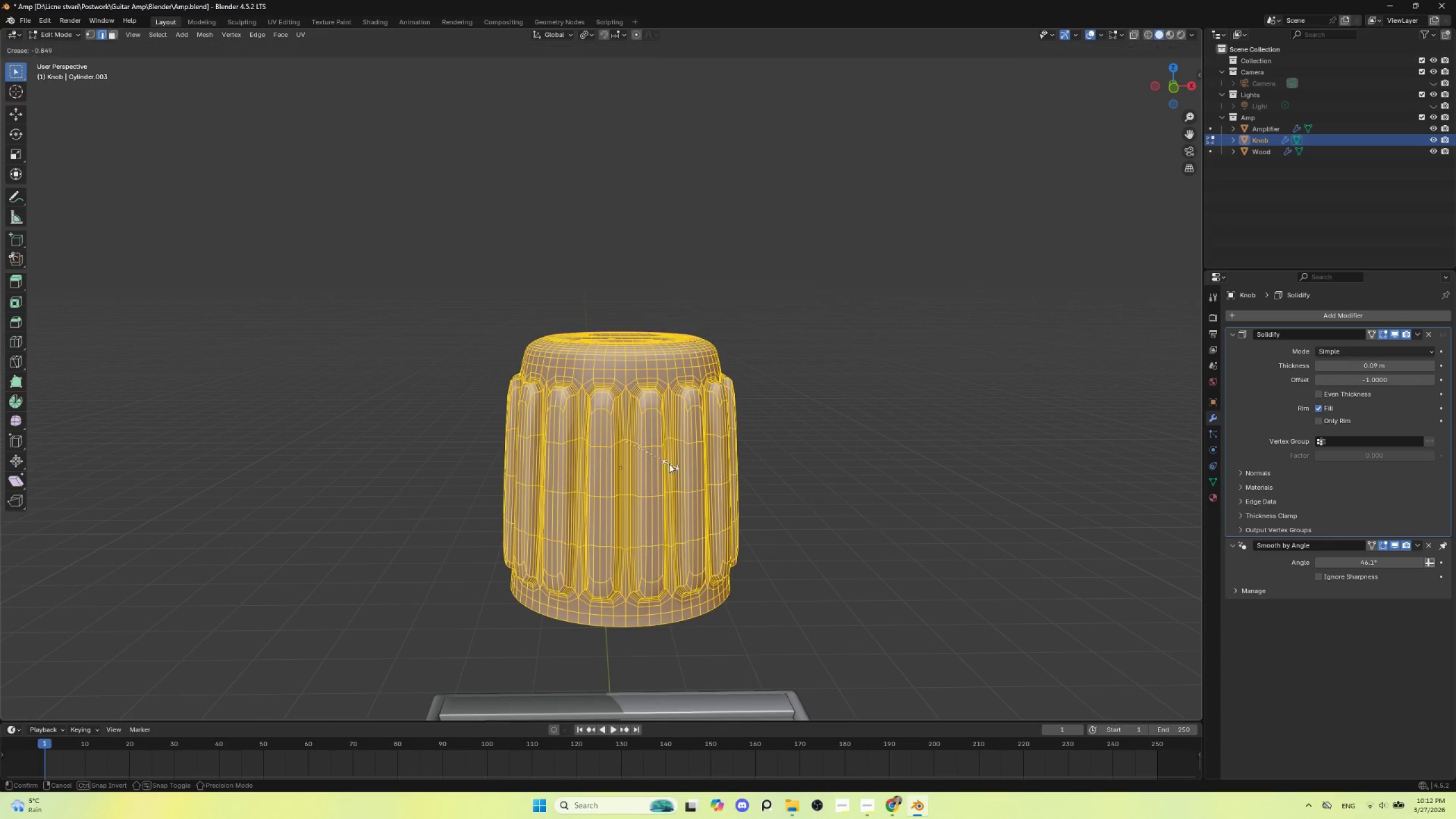 
left_click([658, 457])
 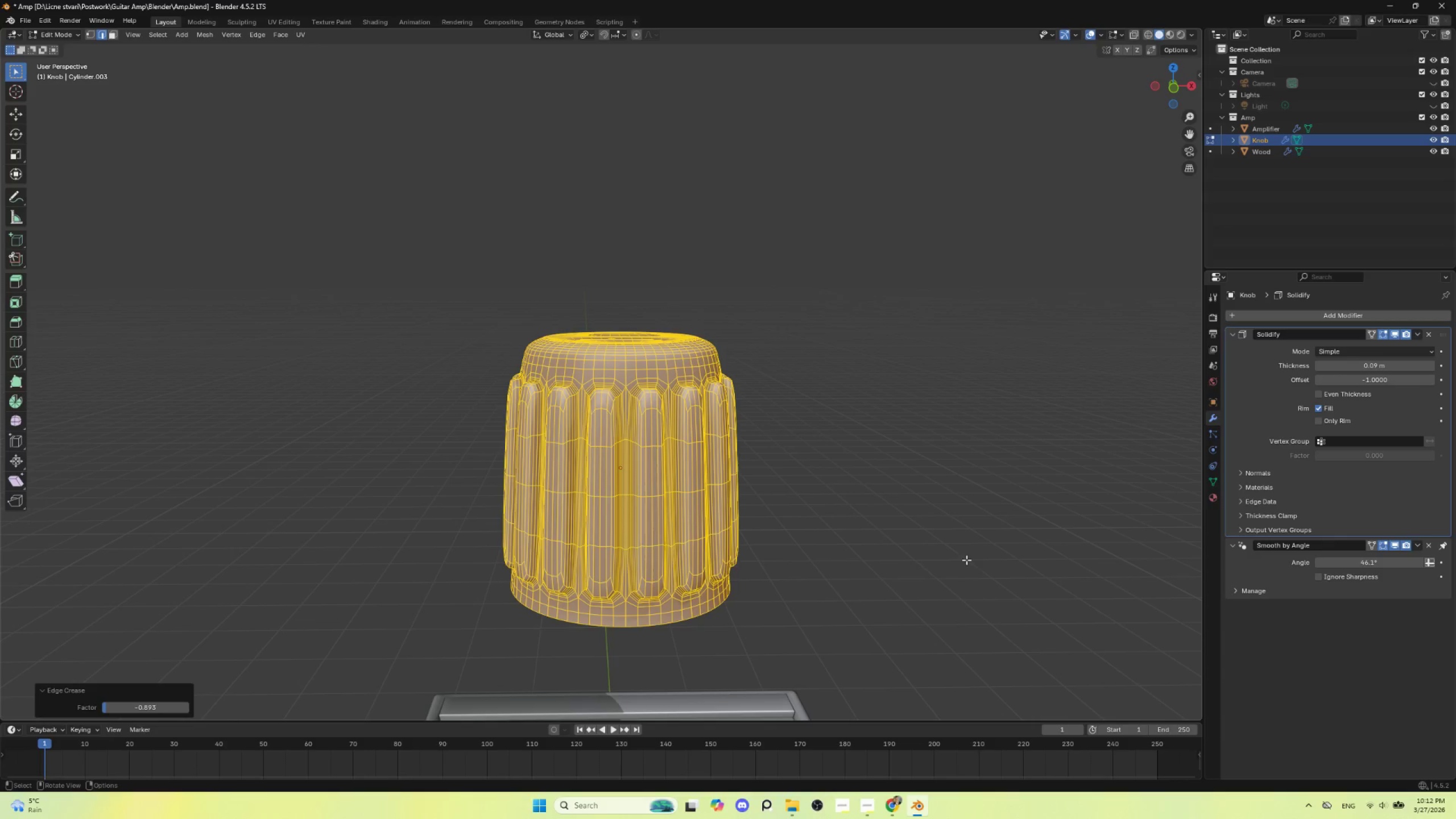 
key(Shift+E)
 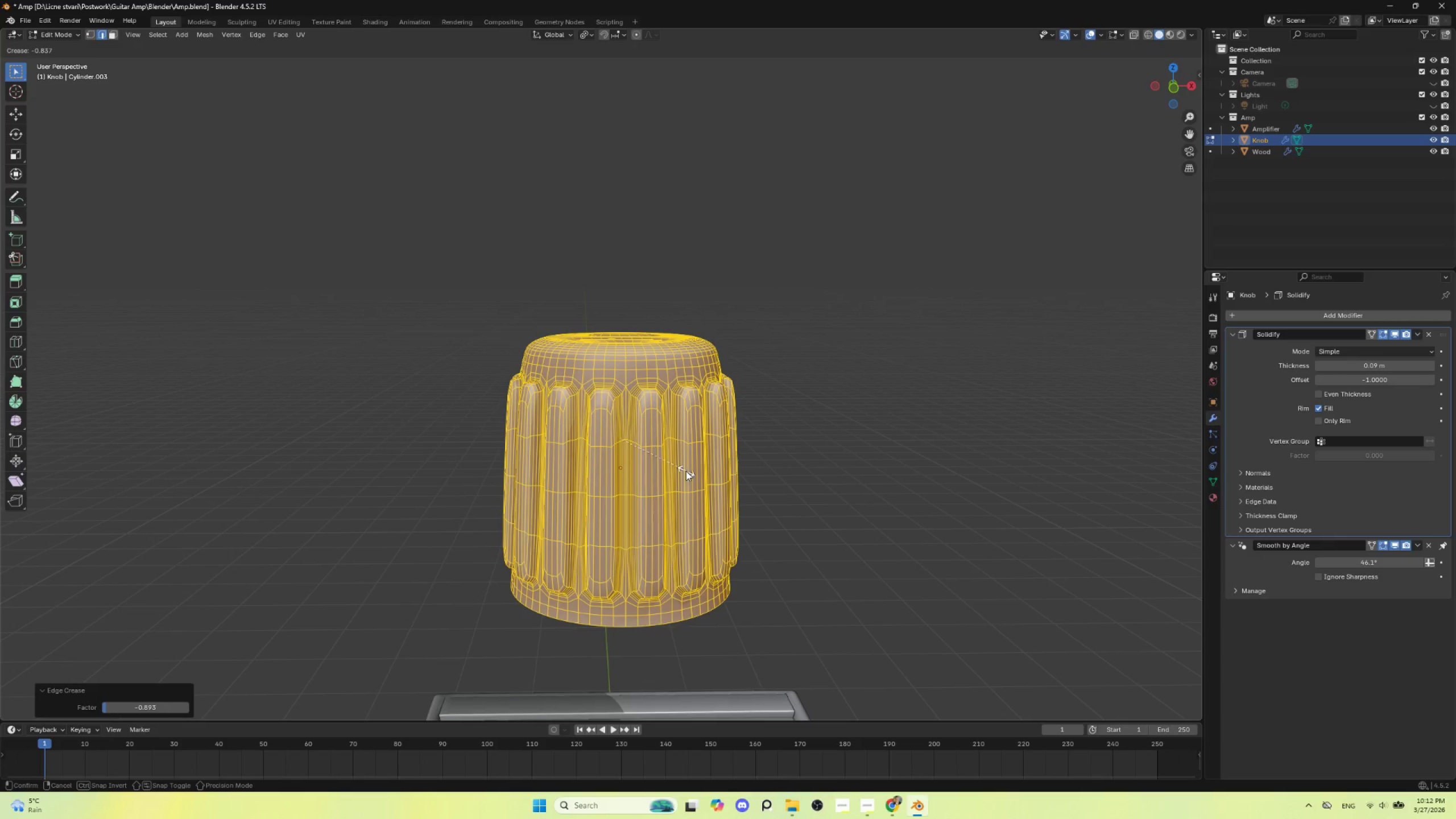 
left_click([686, 471])
 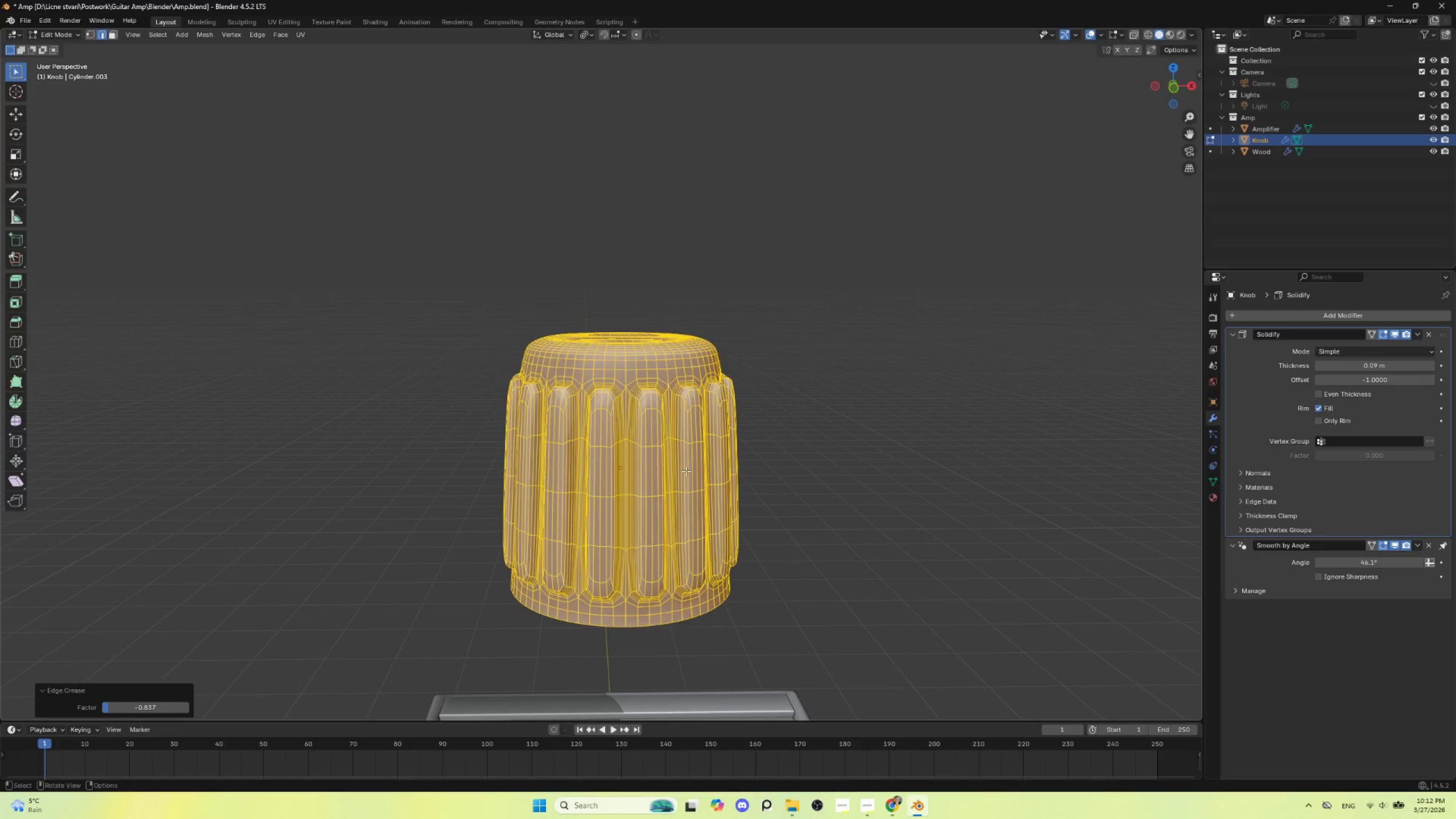 
key(Tab)
 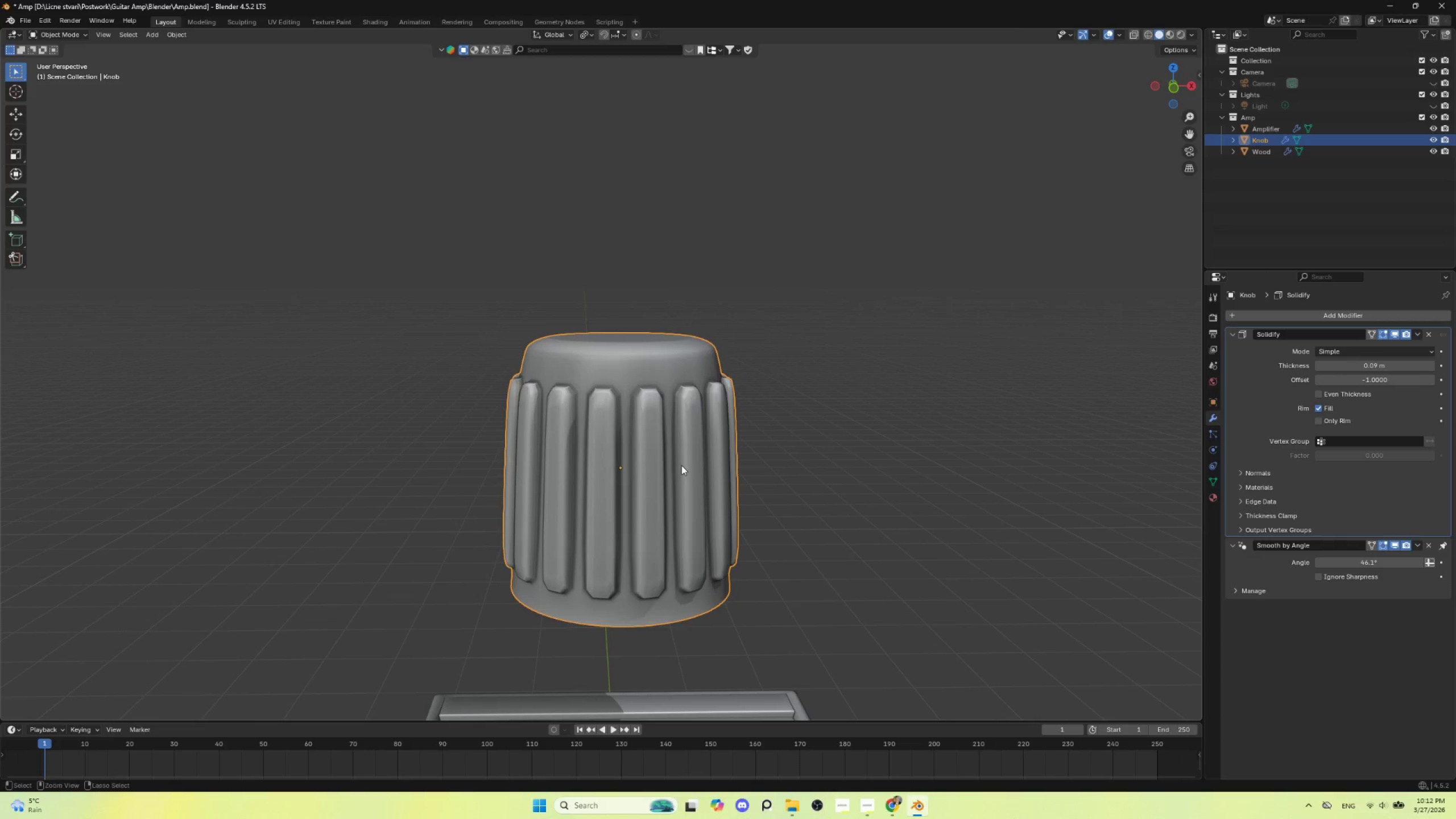 
hold_key(key=ControlLeft, duration=1.5)
 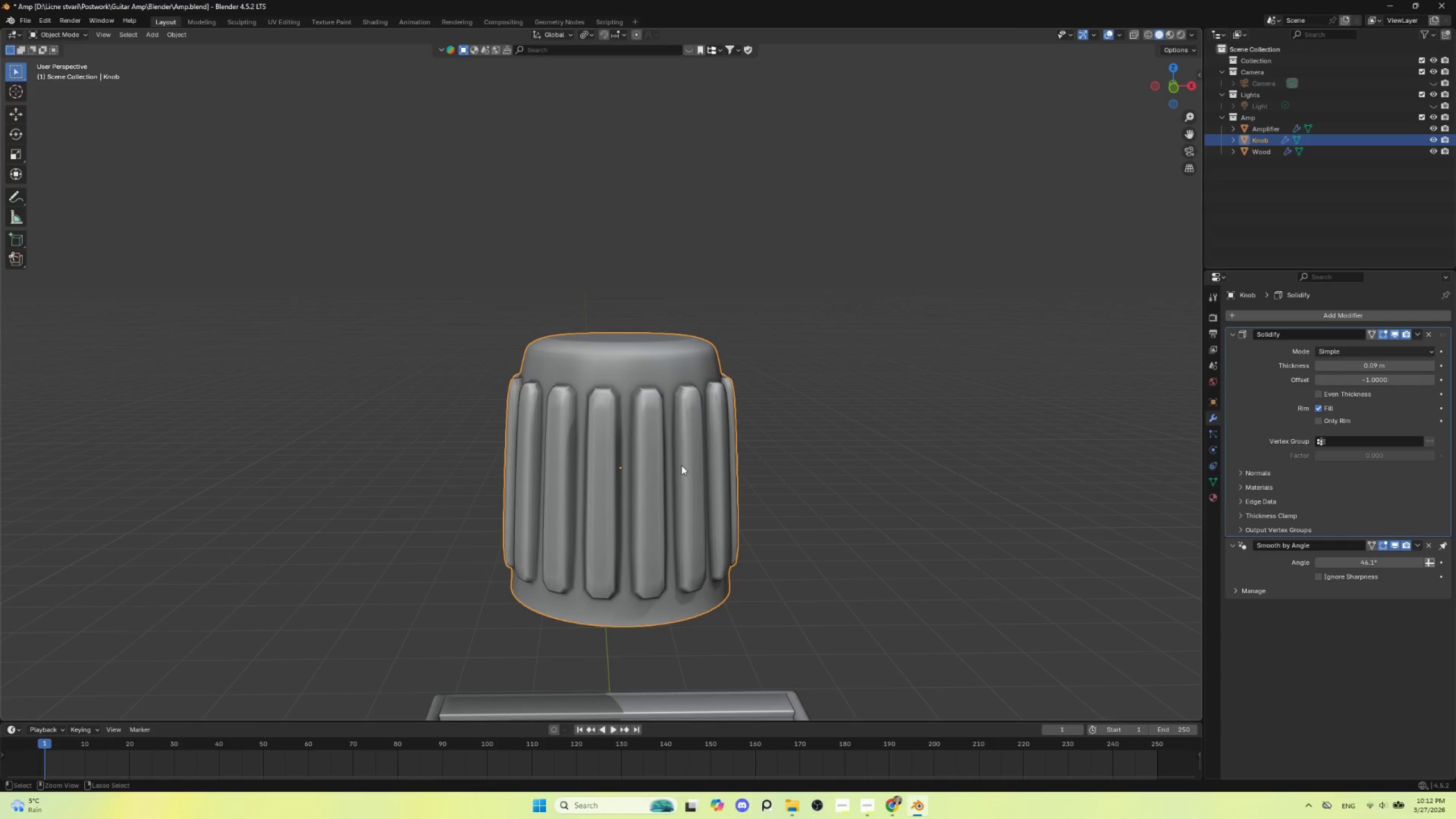 
key(Control+2)
 